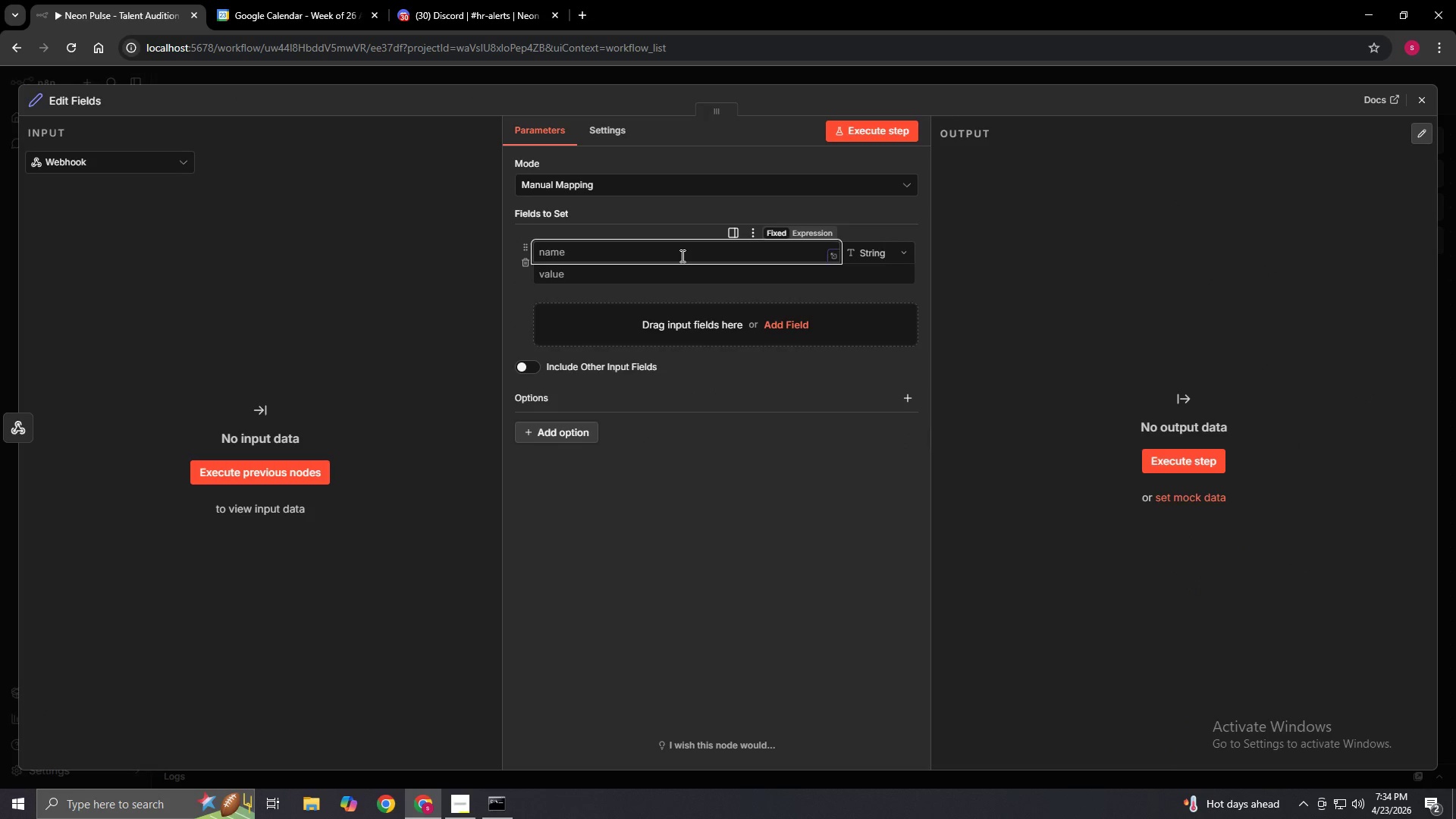 
wait(9.84)
 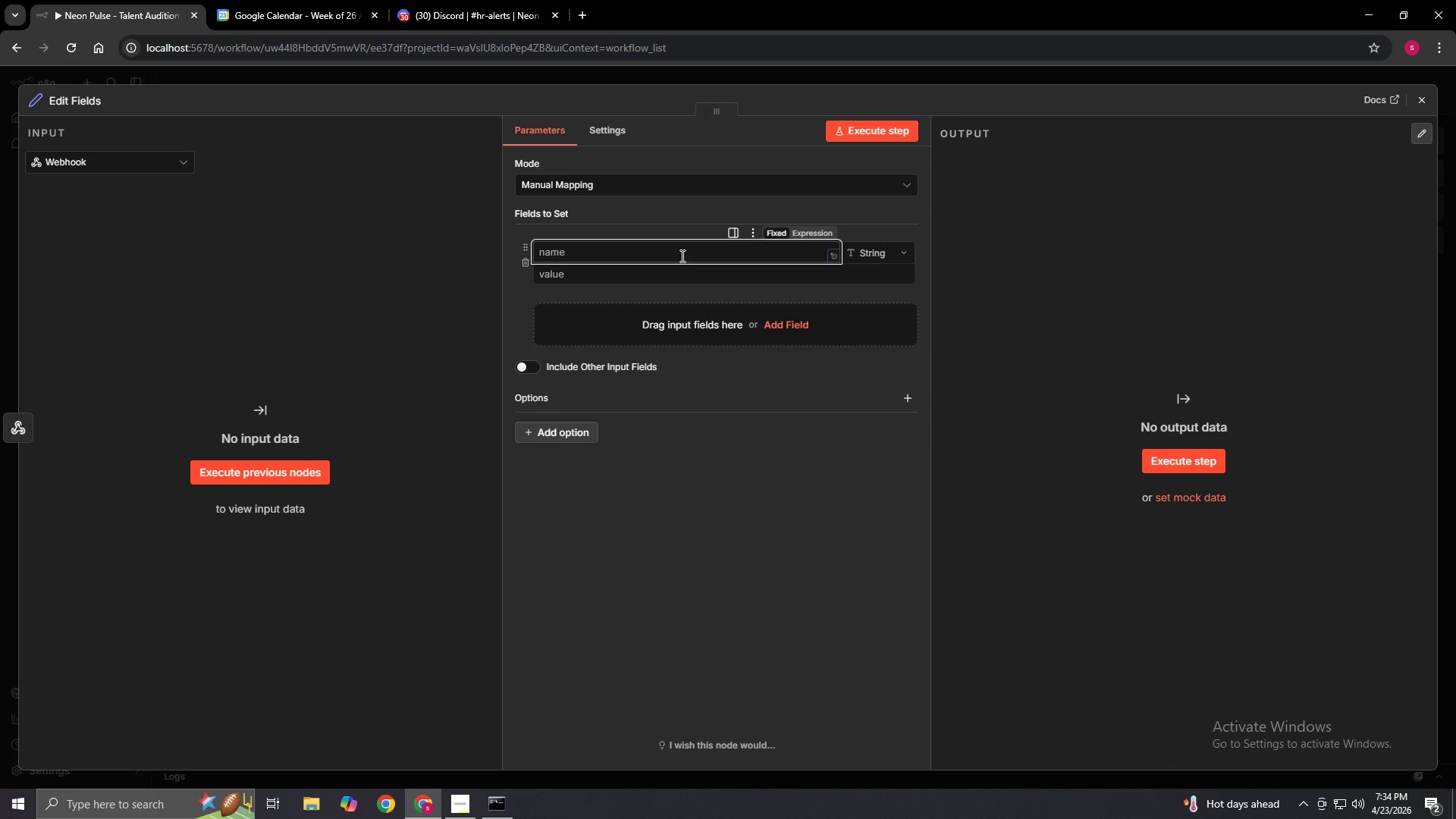 
left_click([895, 254])
 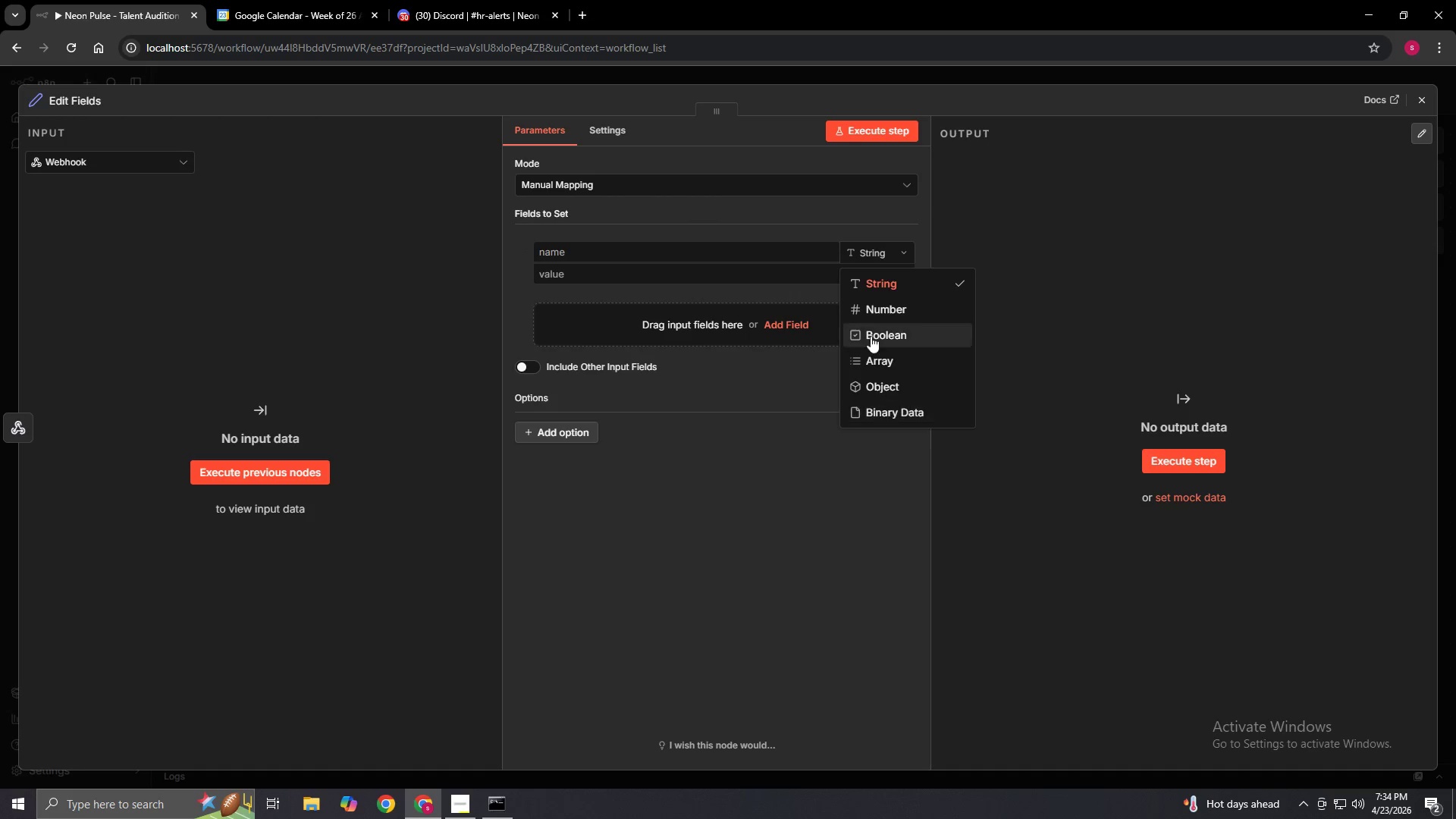 
left_click([881, 287])
 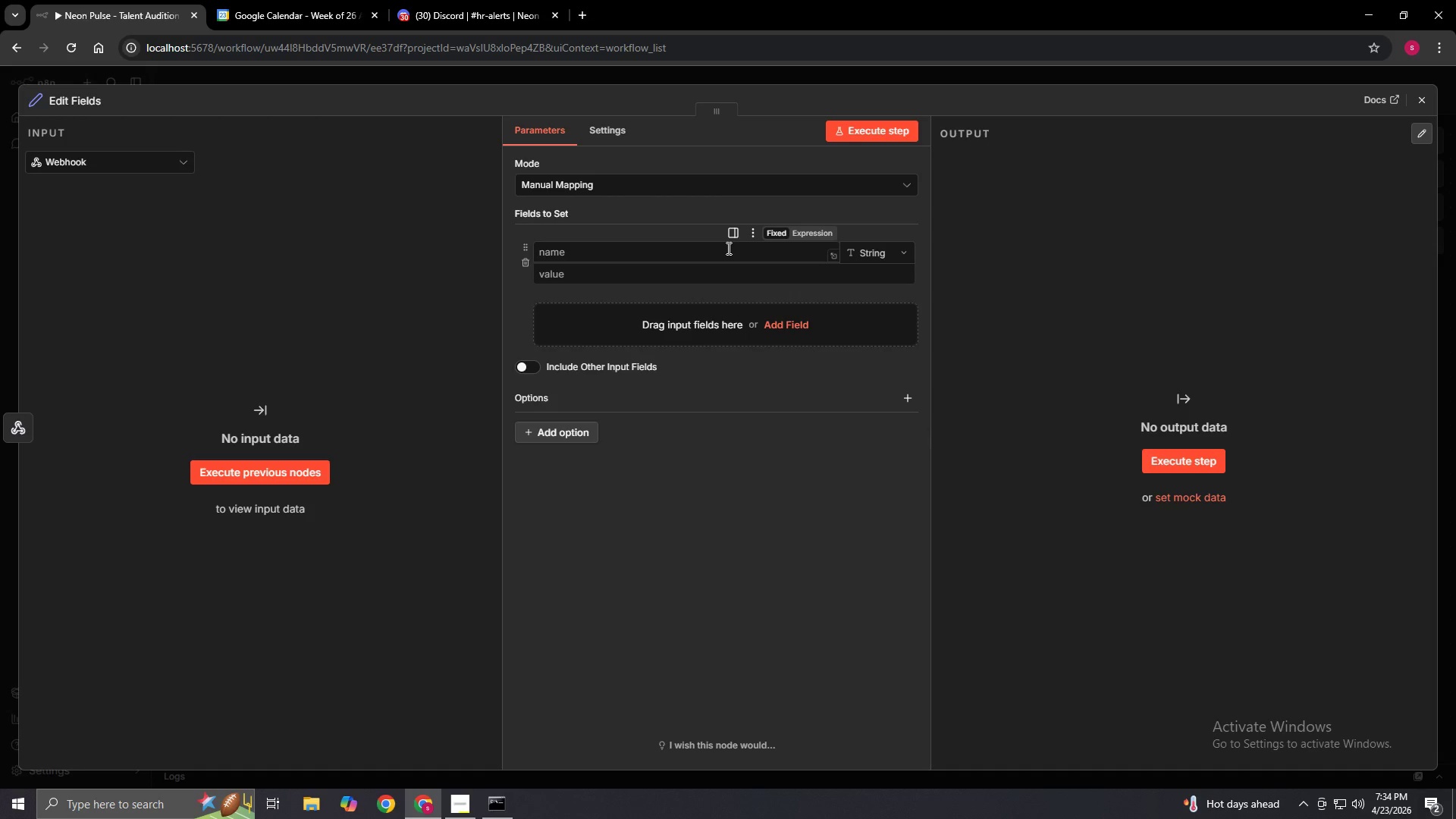 
left_click([727, 248])
 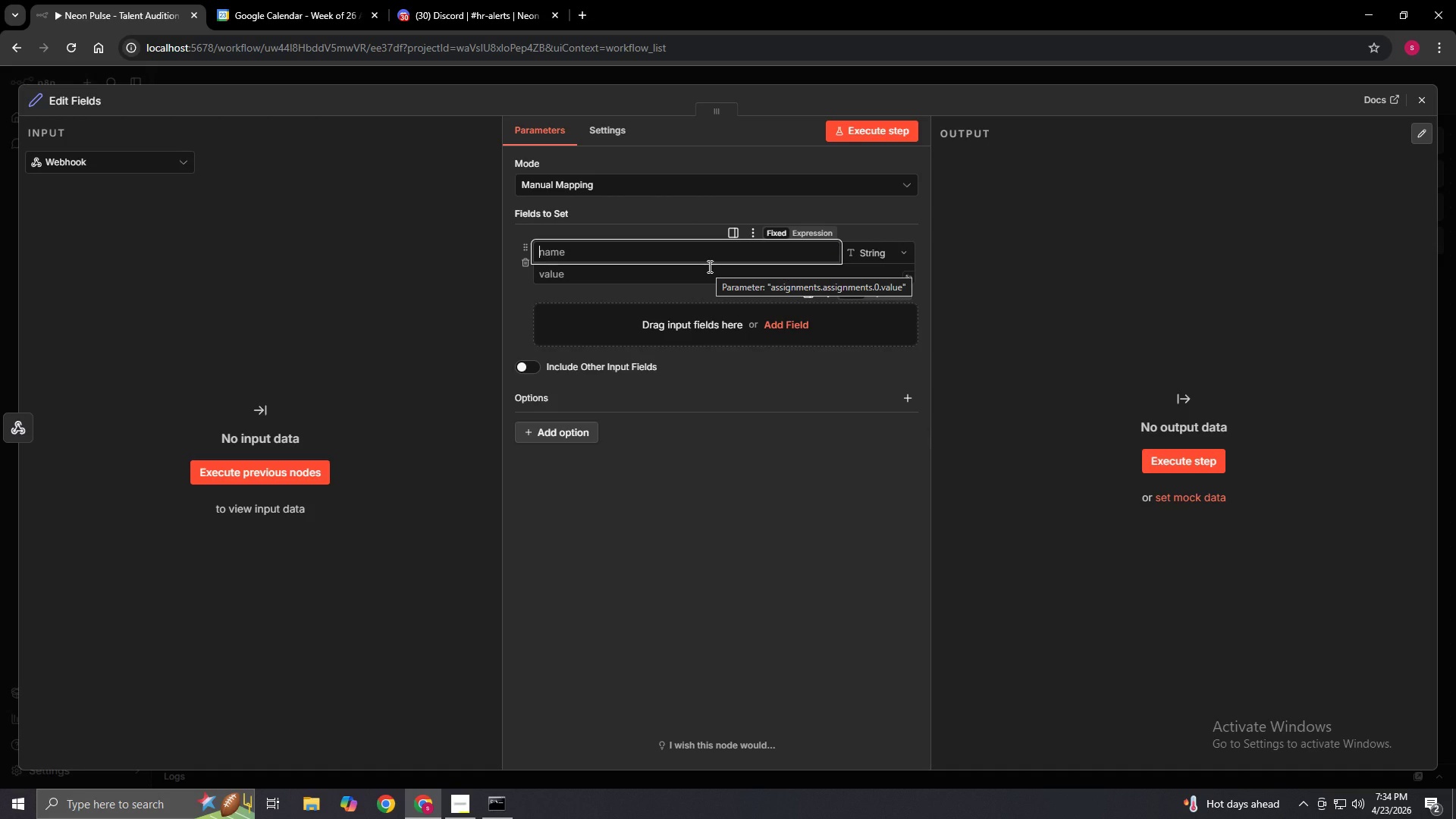 
type(applicantName)
key(Tab)
key(Tab)
 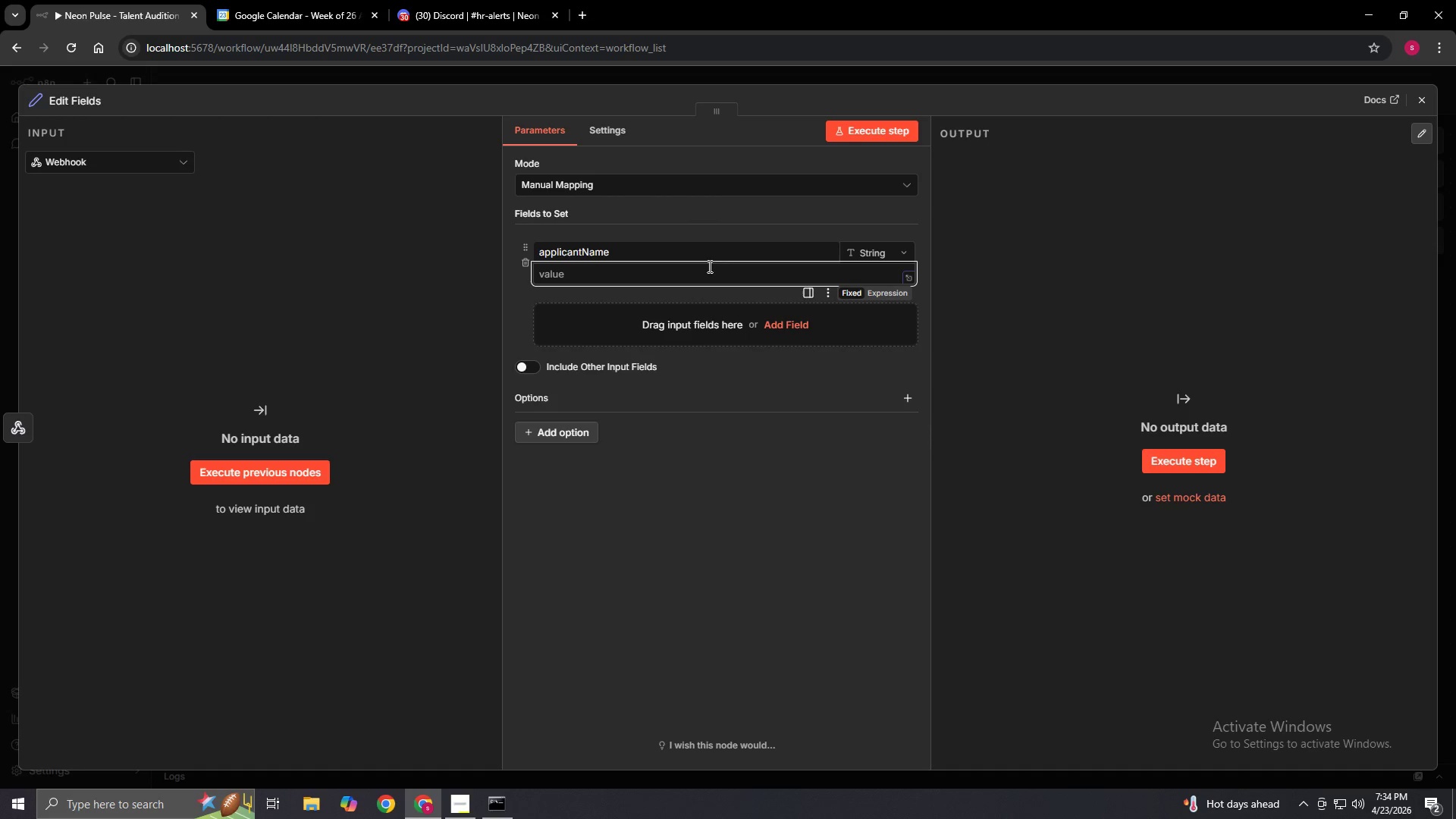 
 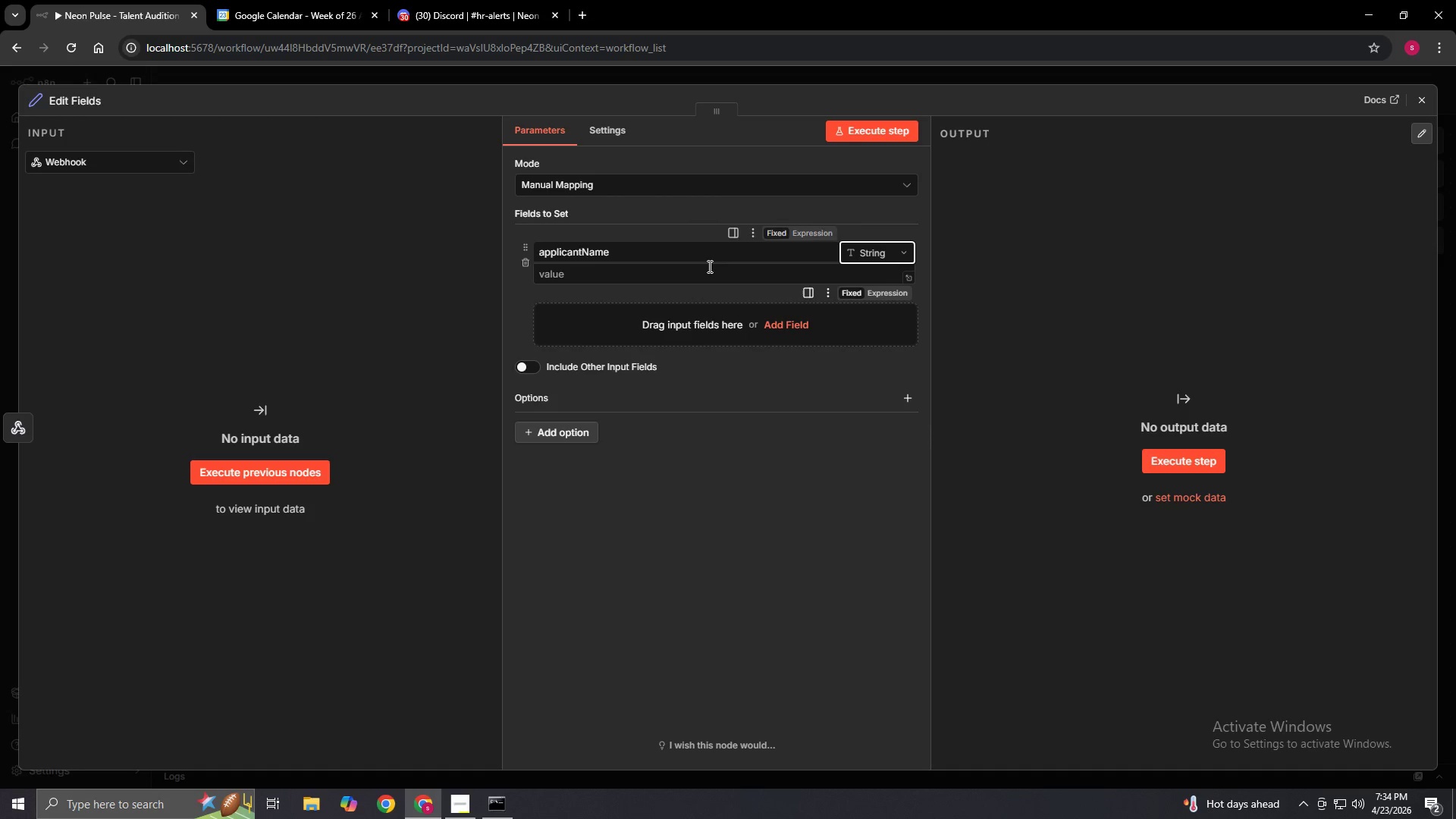 
key(Enter)
 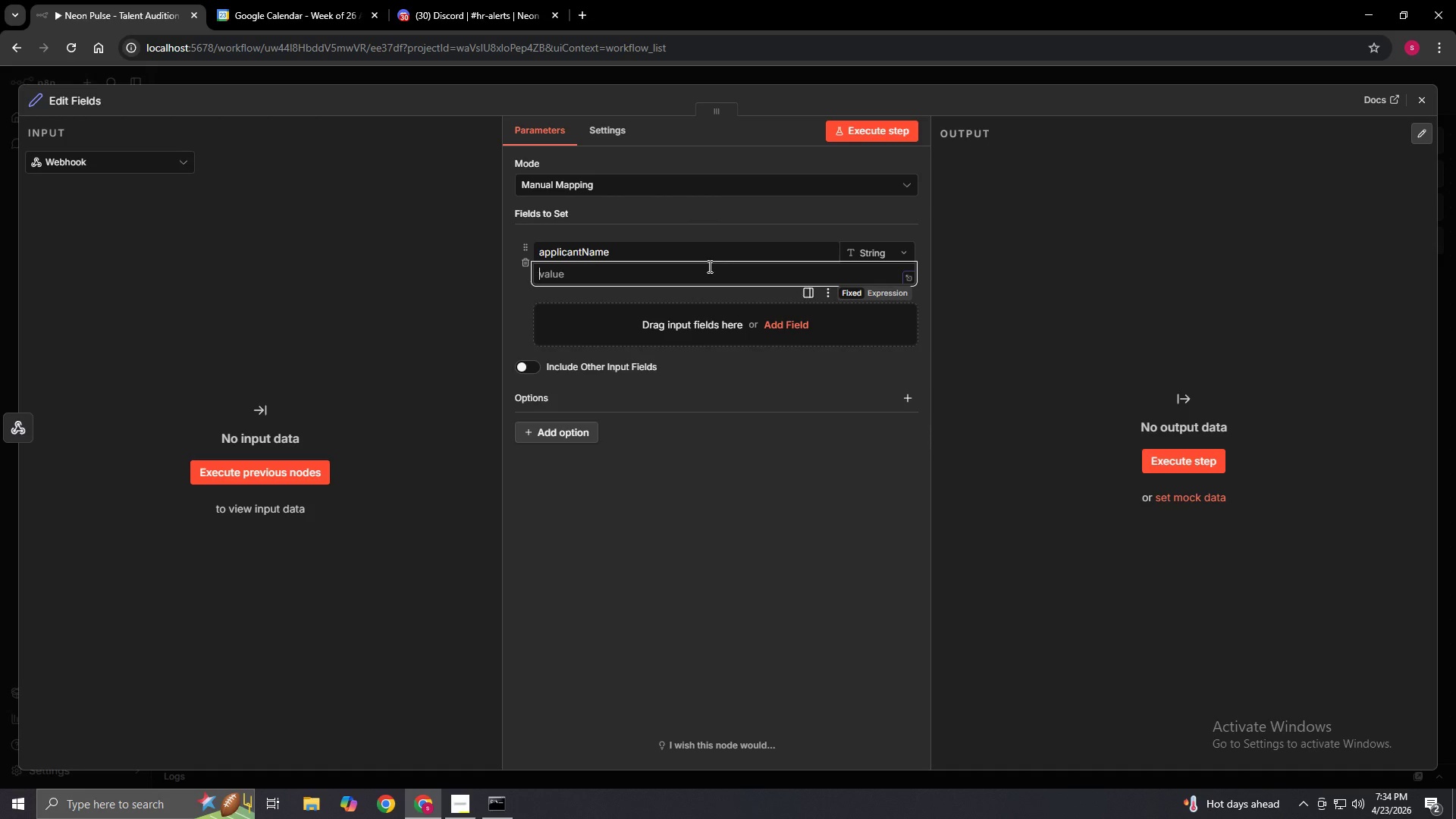 
type(={{$json.body.applicantName)
 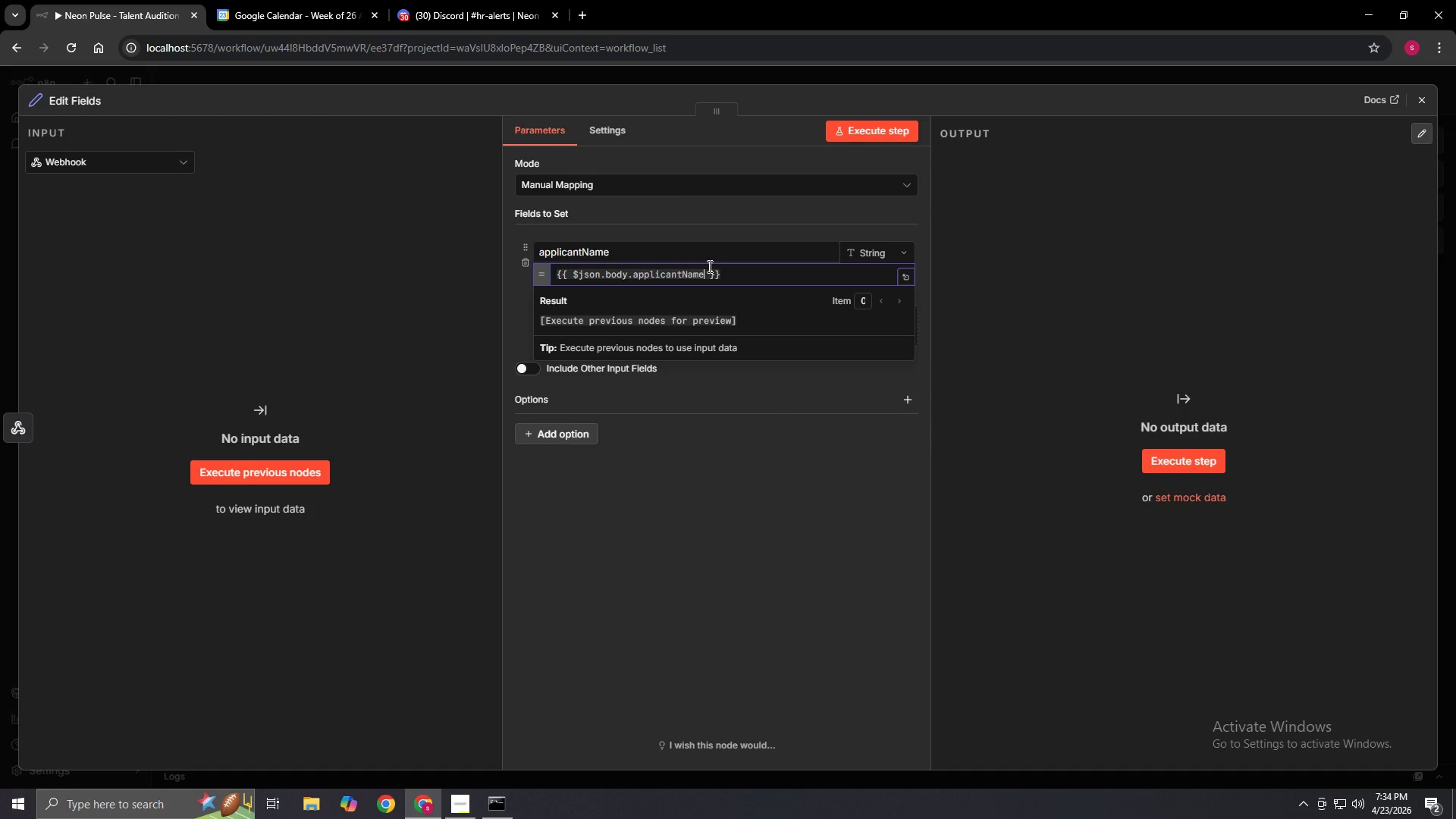 
left_click([516, 299])
 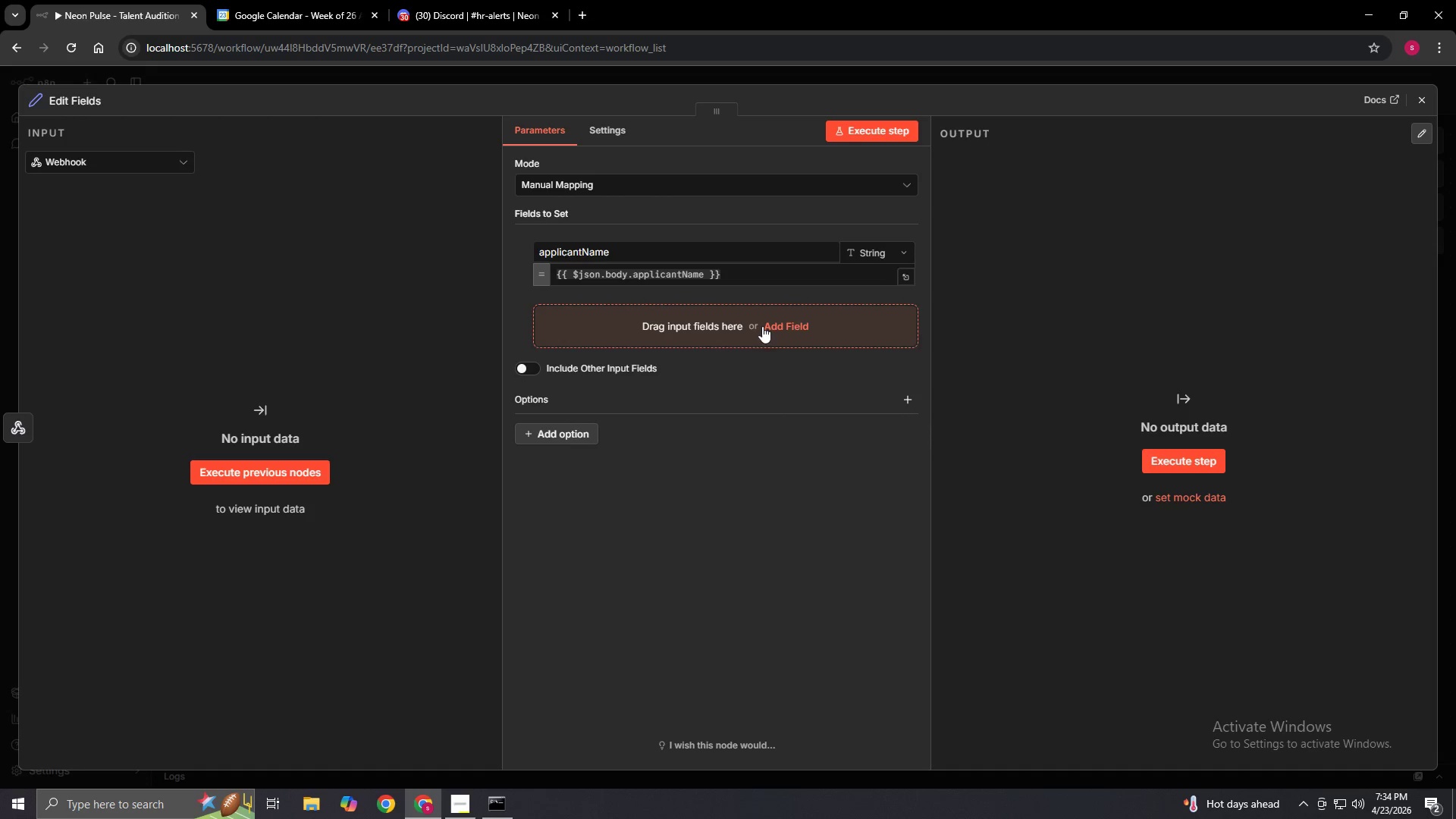 
left_click([793, 317])
 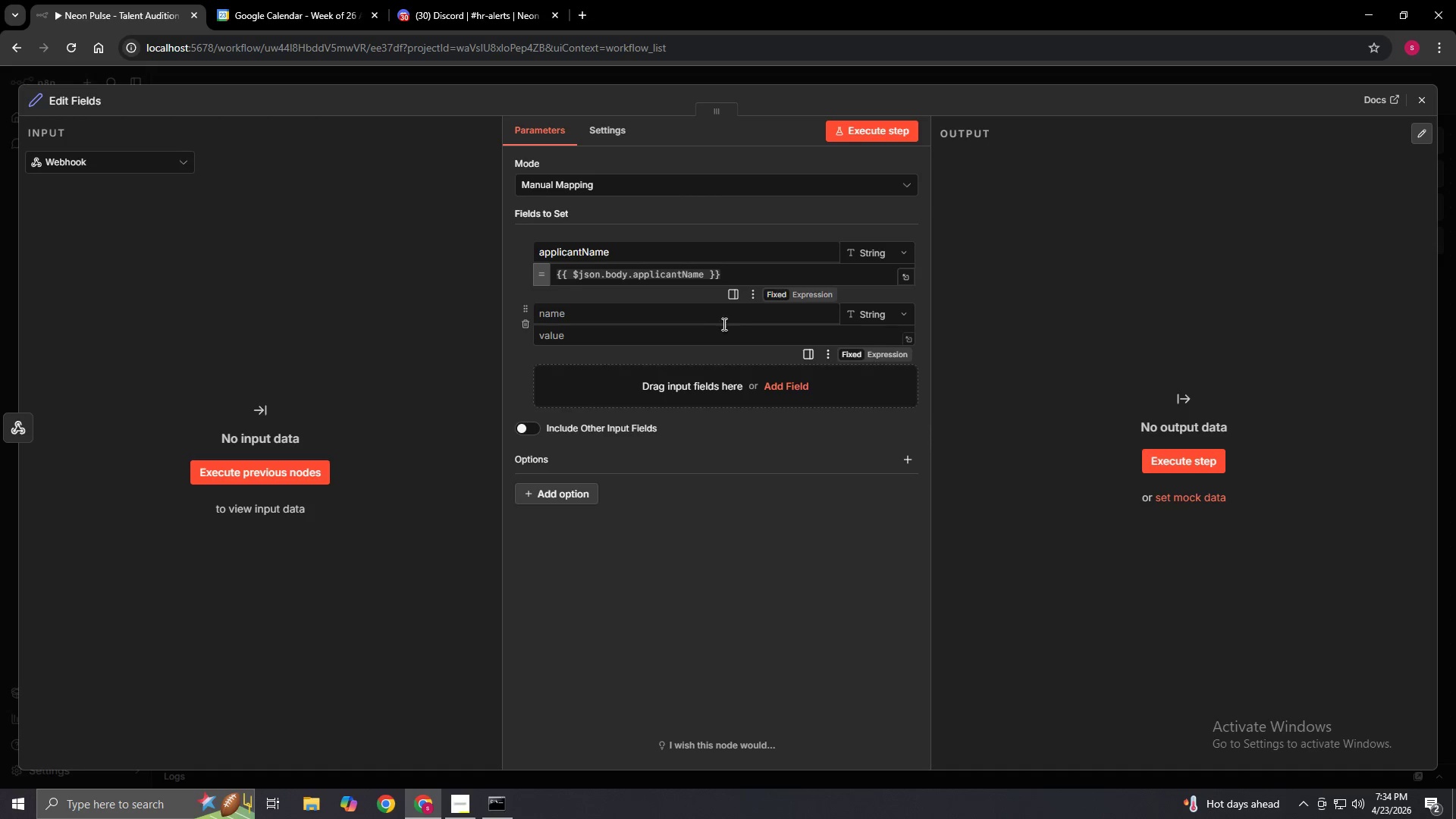 
left_click([711, 318])
 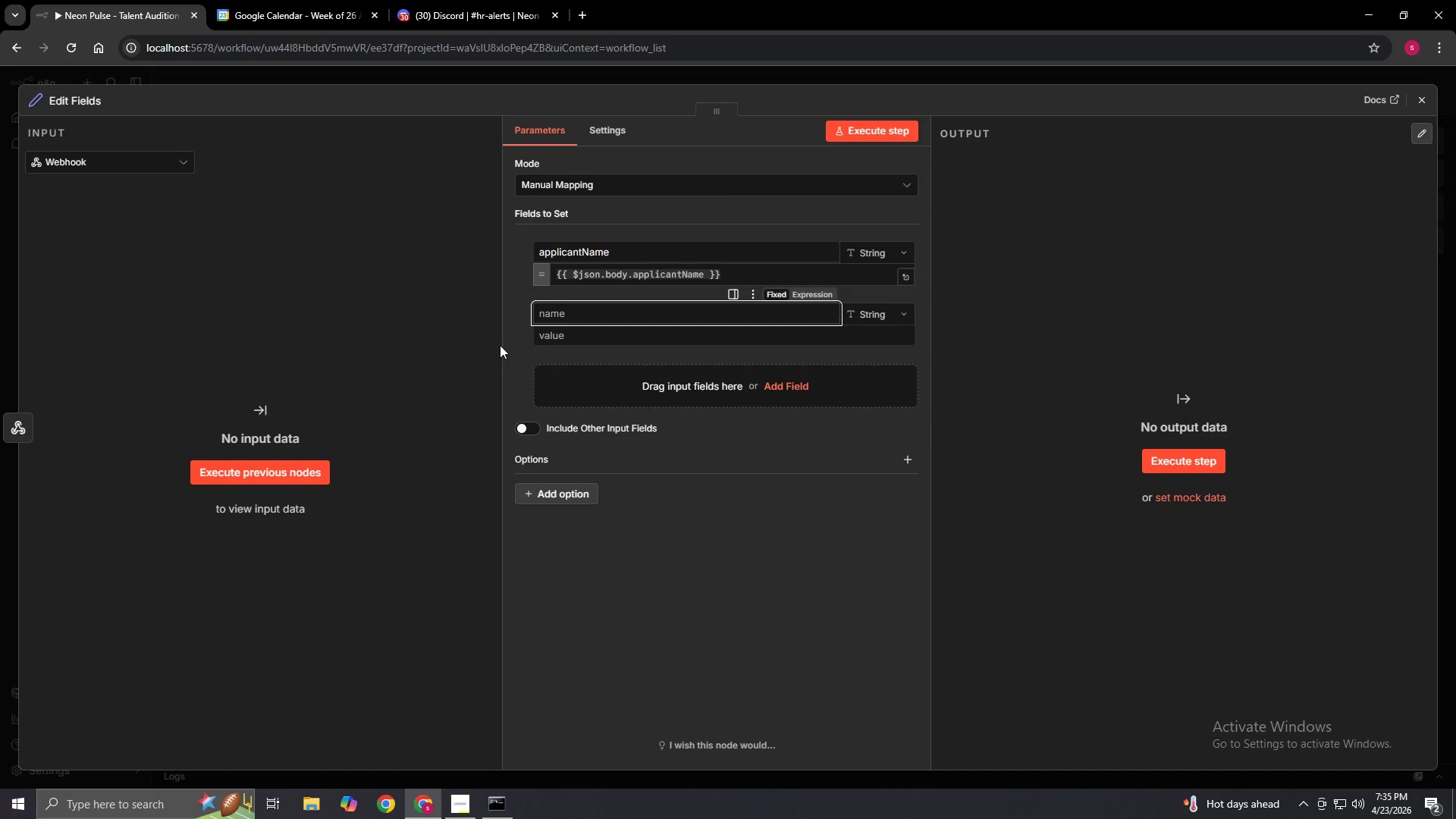 
type(applicantEmail)
 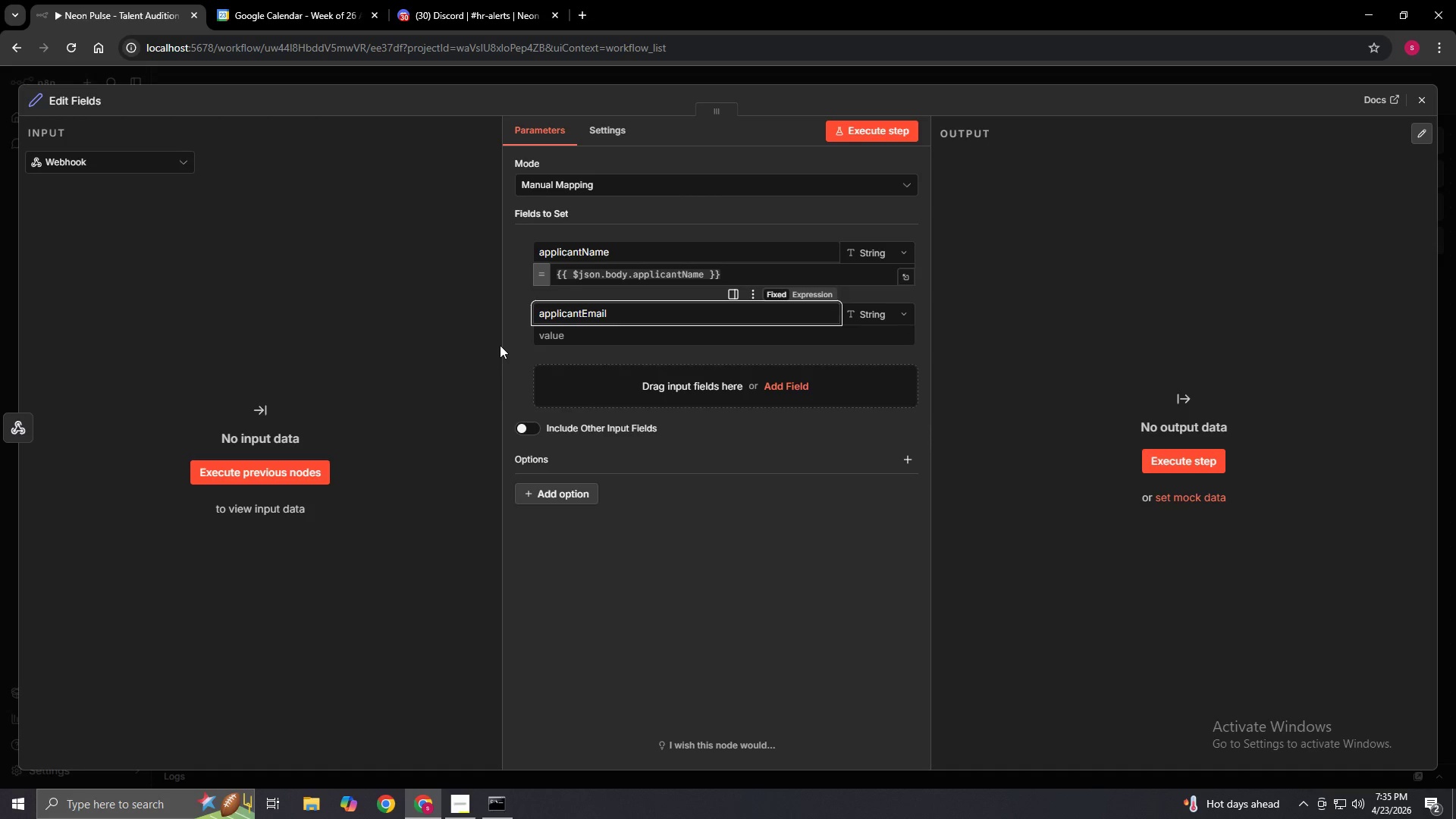 
left_click([557, 337])
 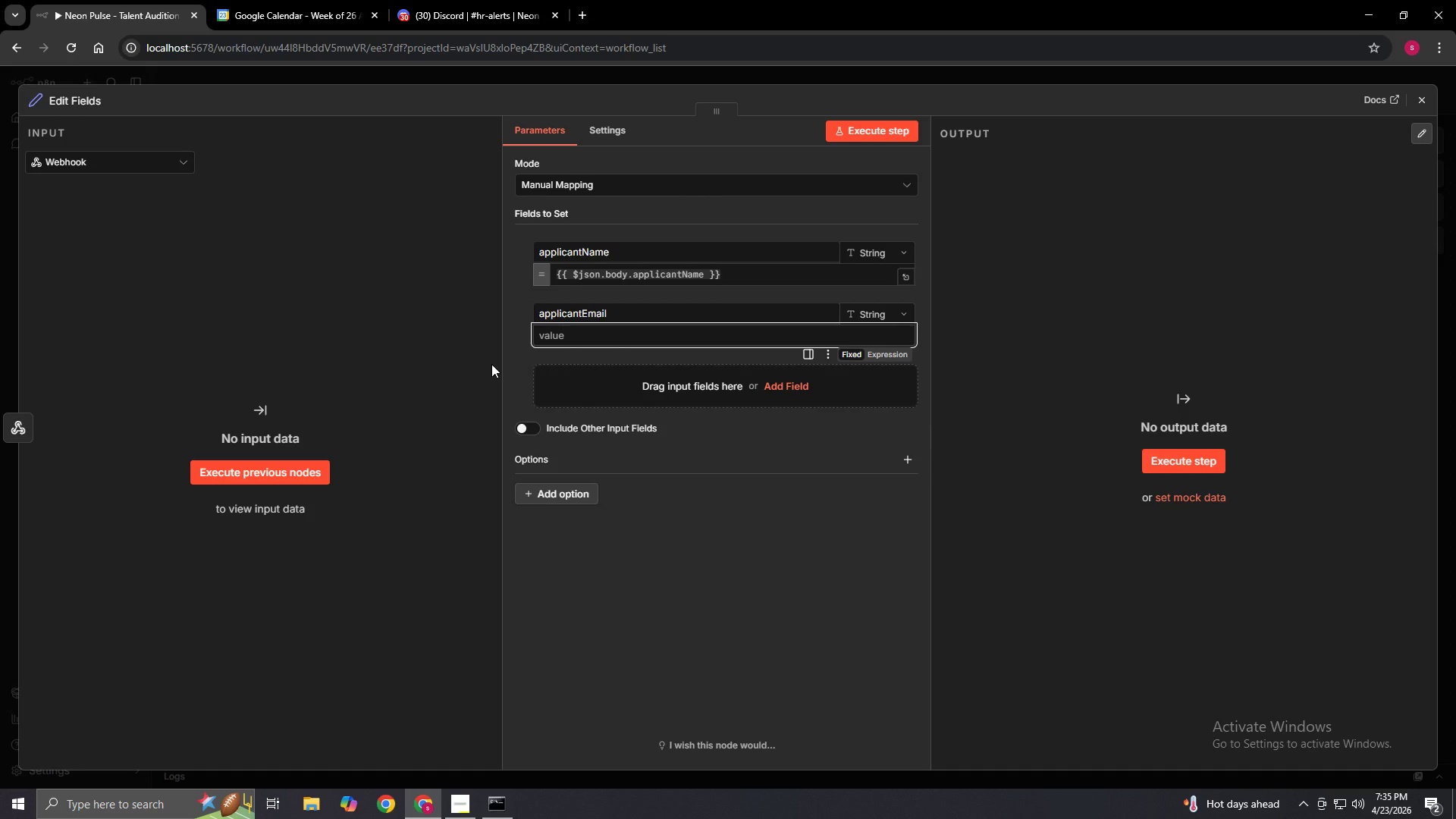 
type(performance)
key(Backspace)
key(Backspace)
key(Backspace)
key(Backspace)
key(Backspace)
key(Backspace)
key(Backspace)
key(Backspace)
key(Backspace)
key(Backspace)
key(Backspace)
key(Backspace)
type(={{$json.body.applicant)
 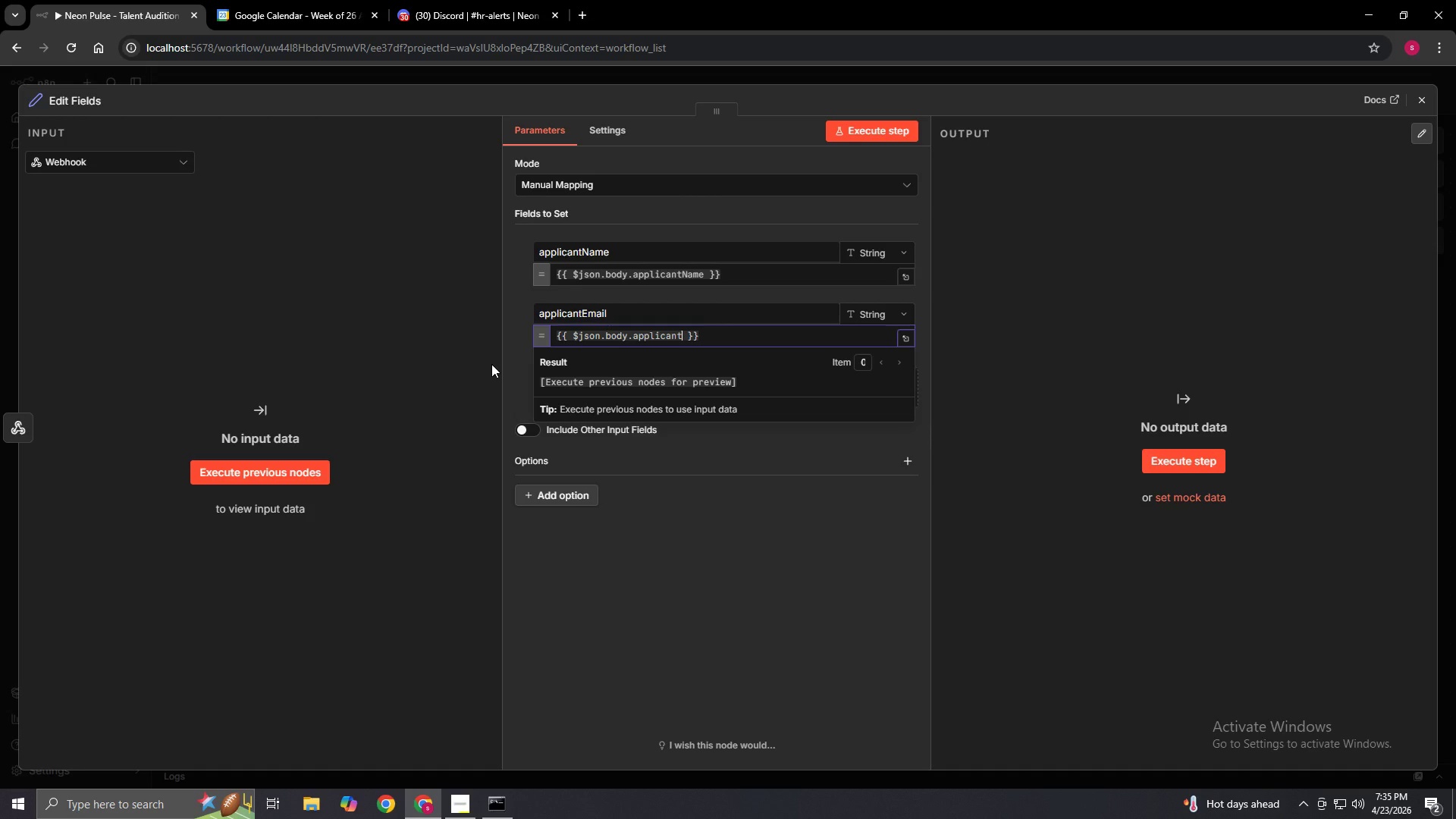 
type(E,mail)
 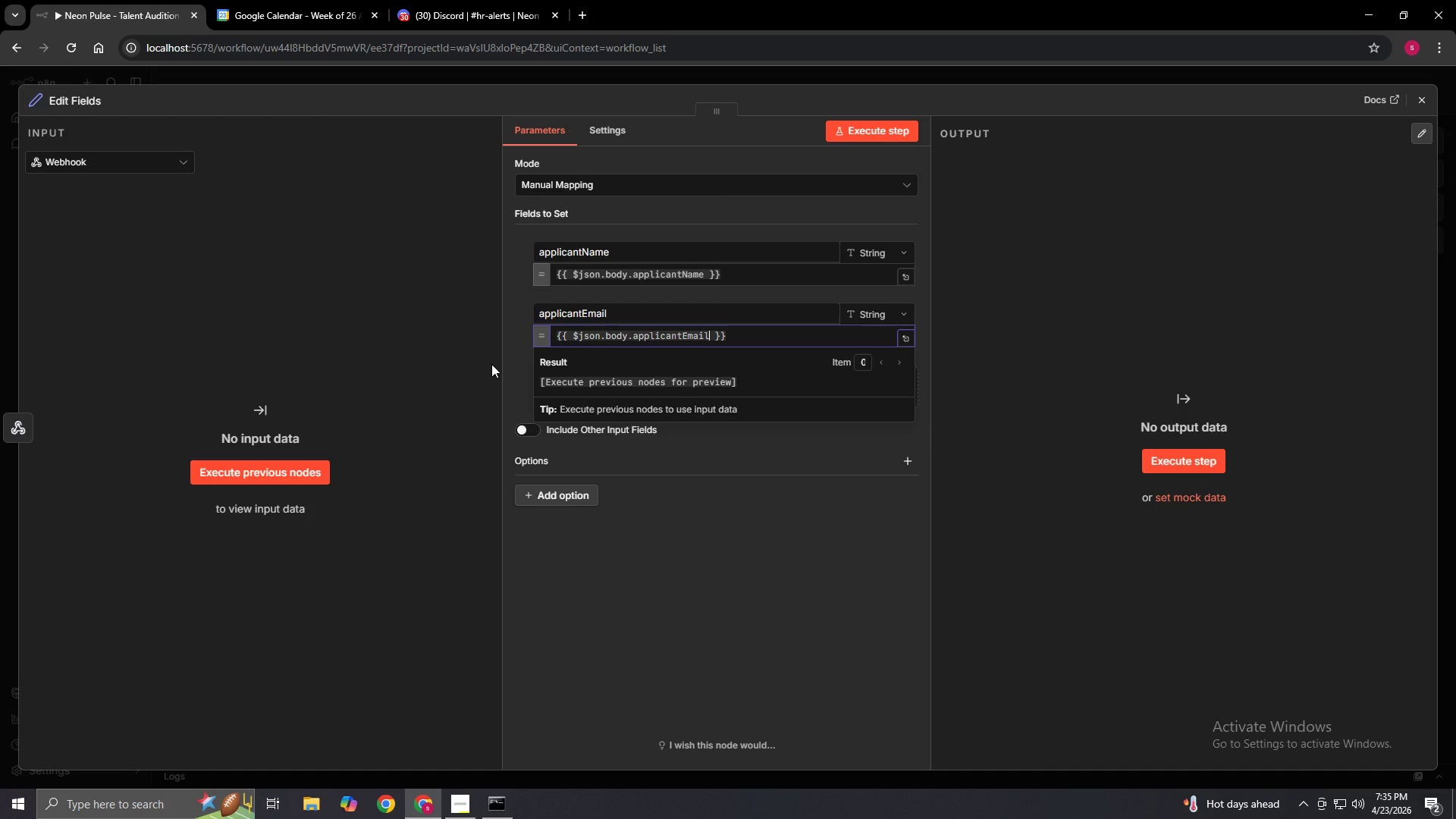 
hold_key(key=Backspace, duration=0.31)
 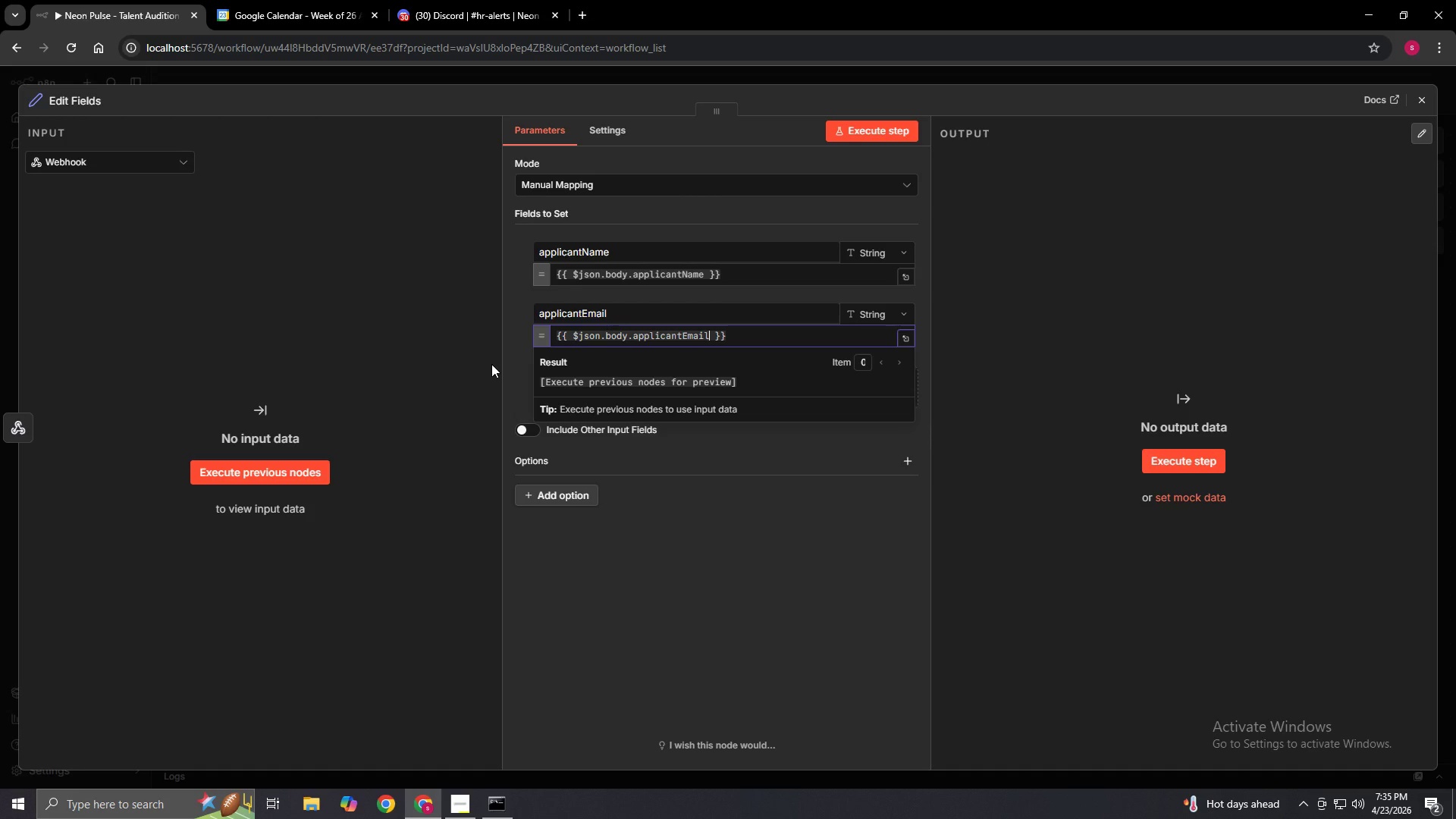 
left_click([491, 364])
 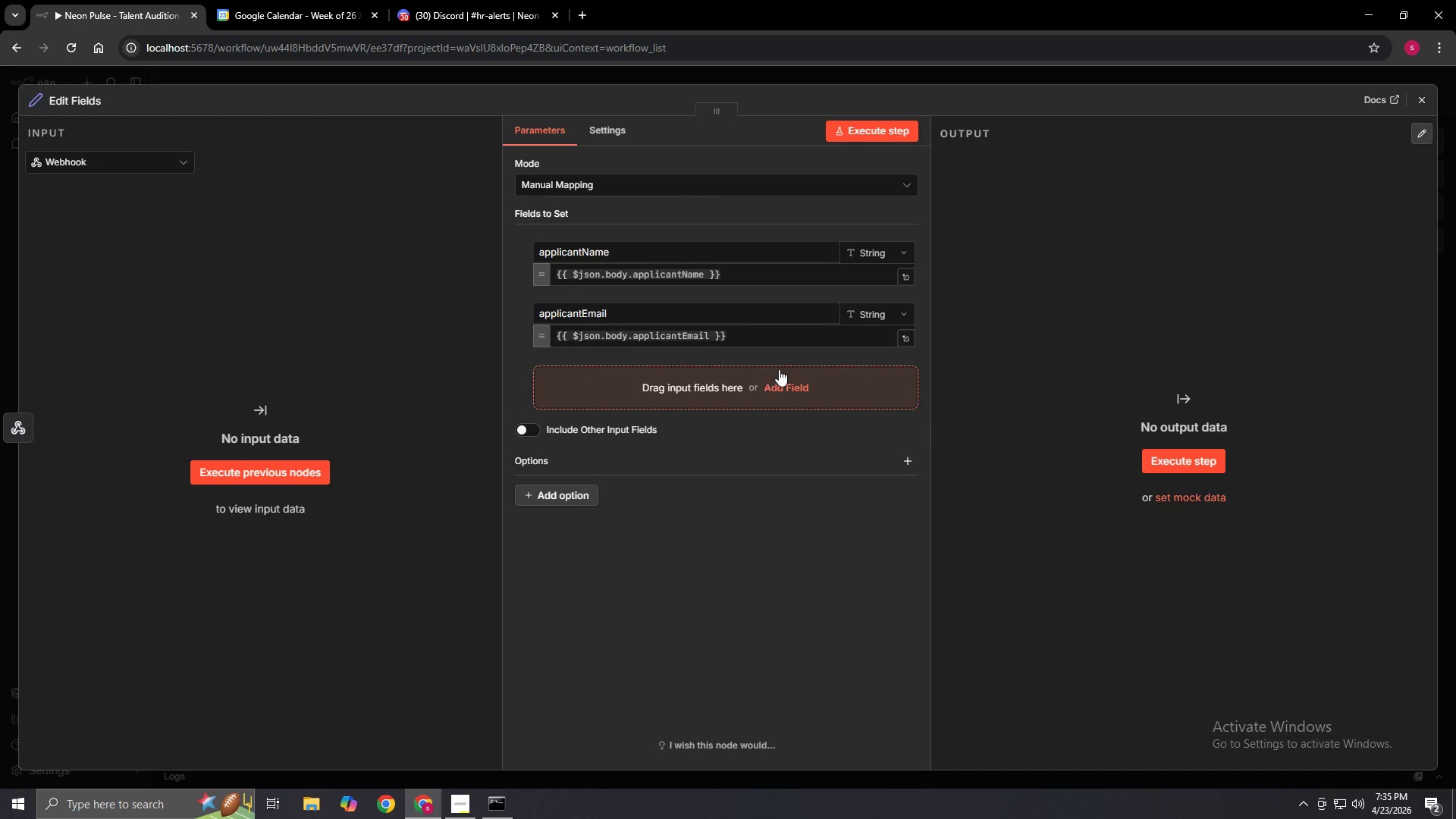 
left_click([776, 388])
 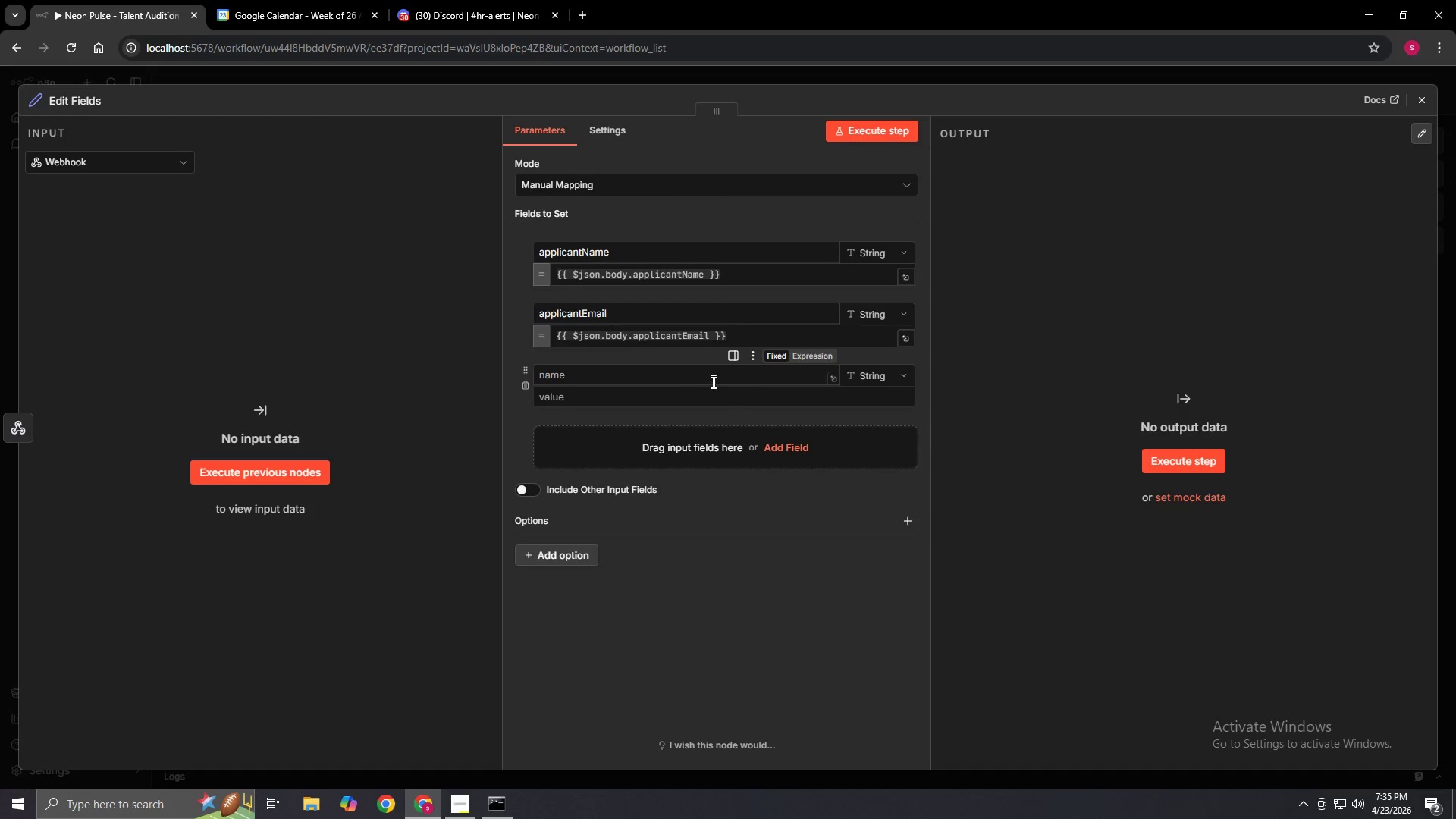 
left_click([715, 380])
 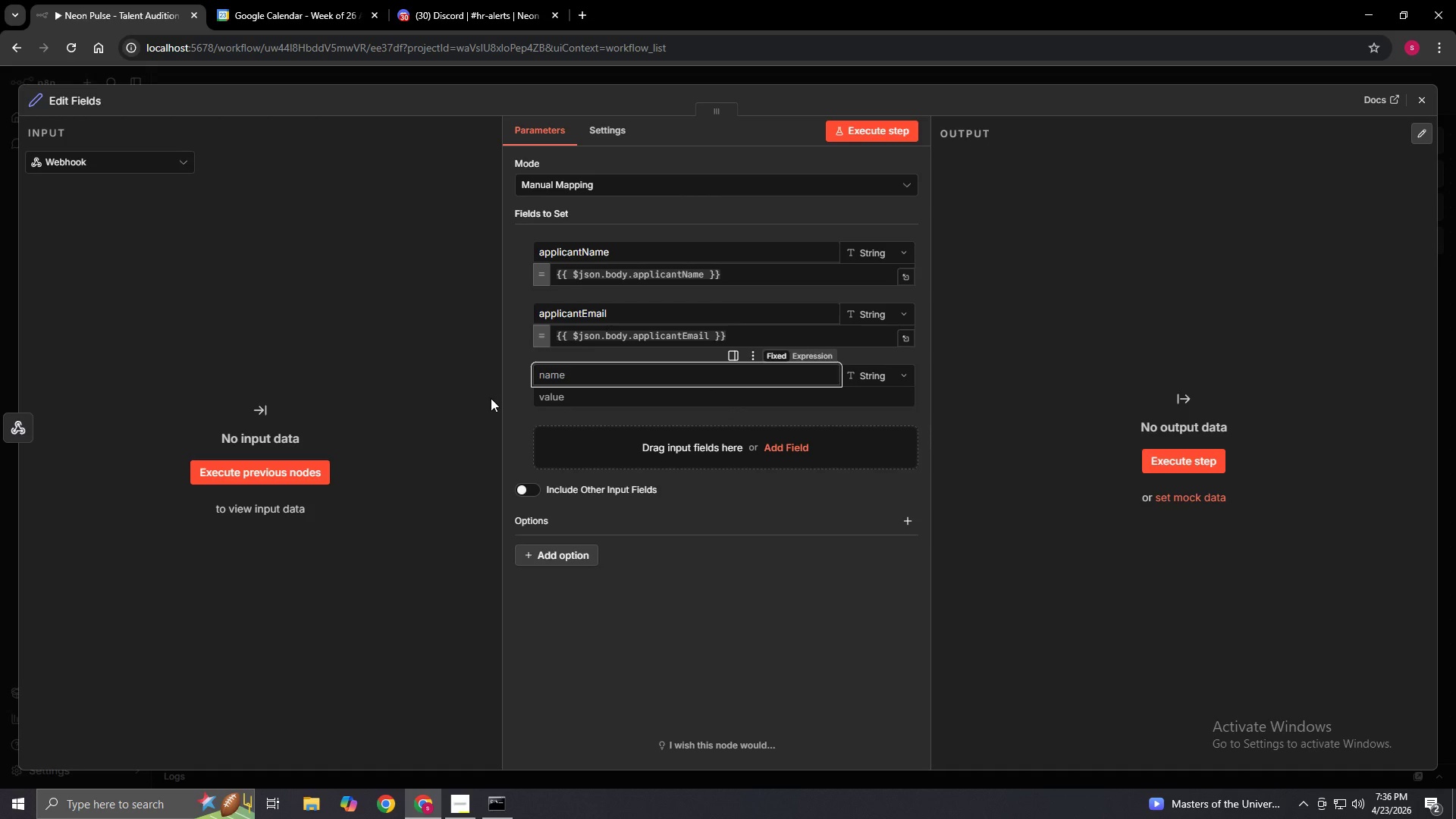 
type(performanceCategory)
 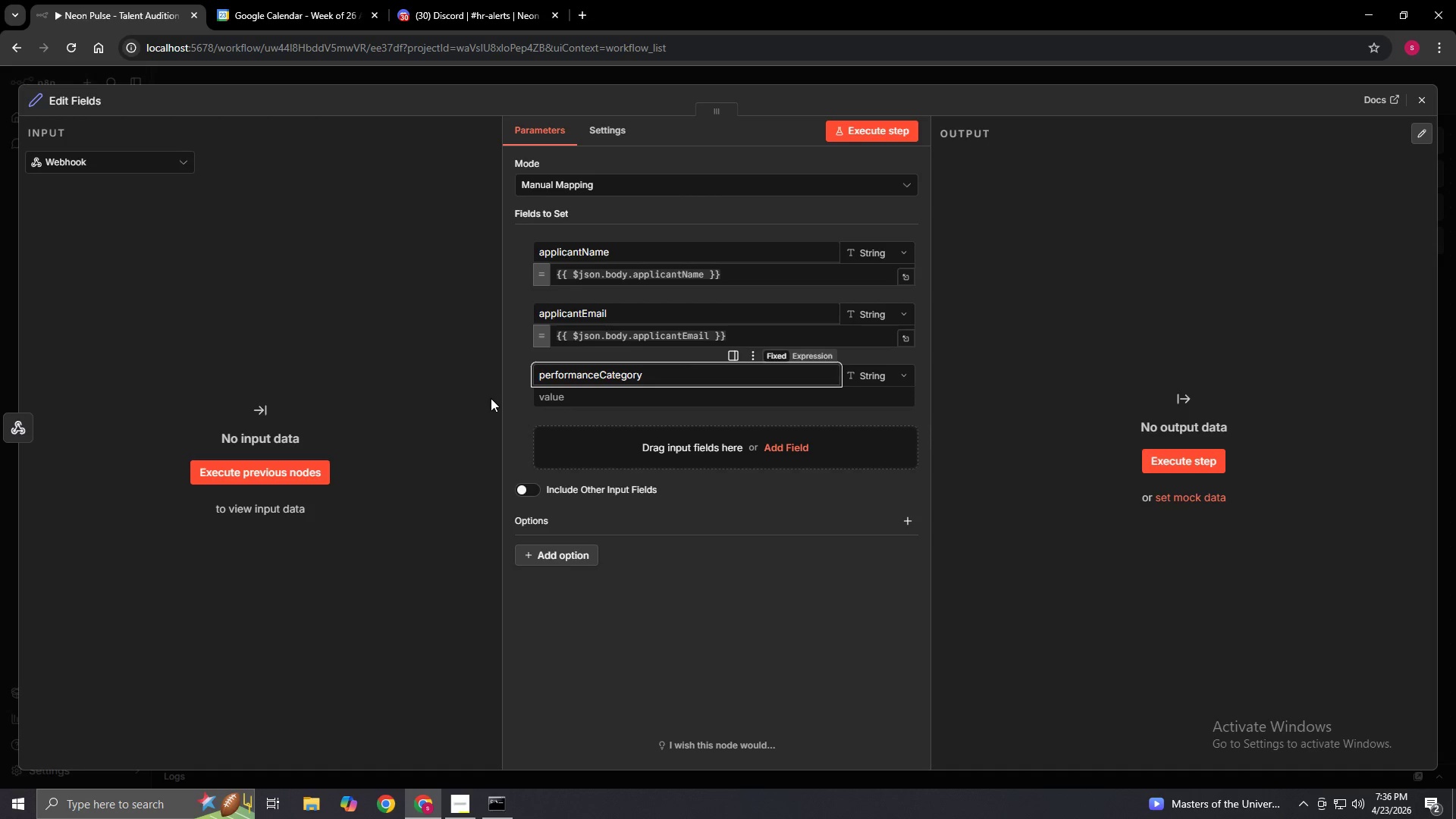 
left_click([582, 394])
 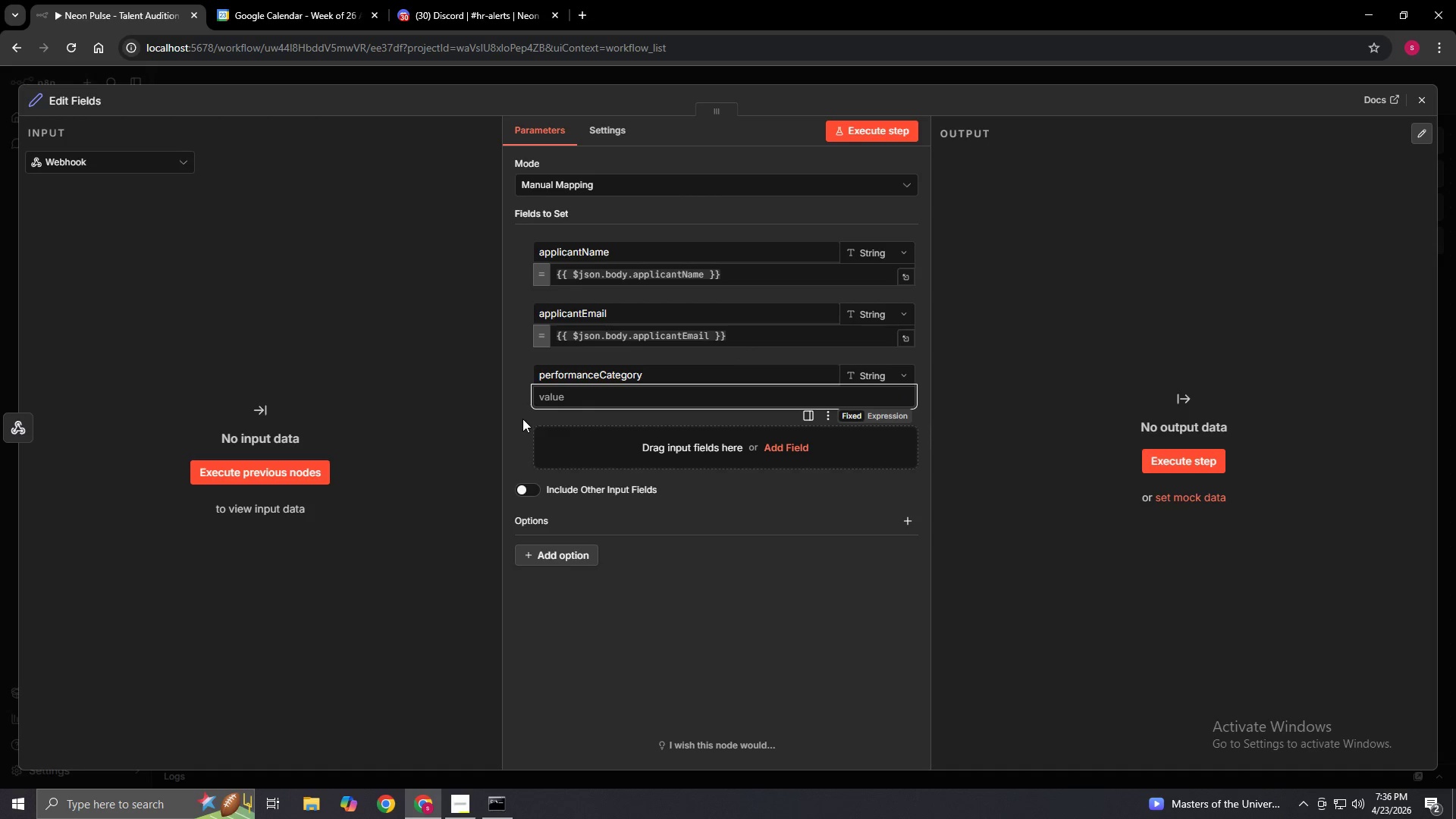 
type(={{$json.)
 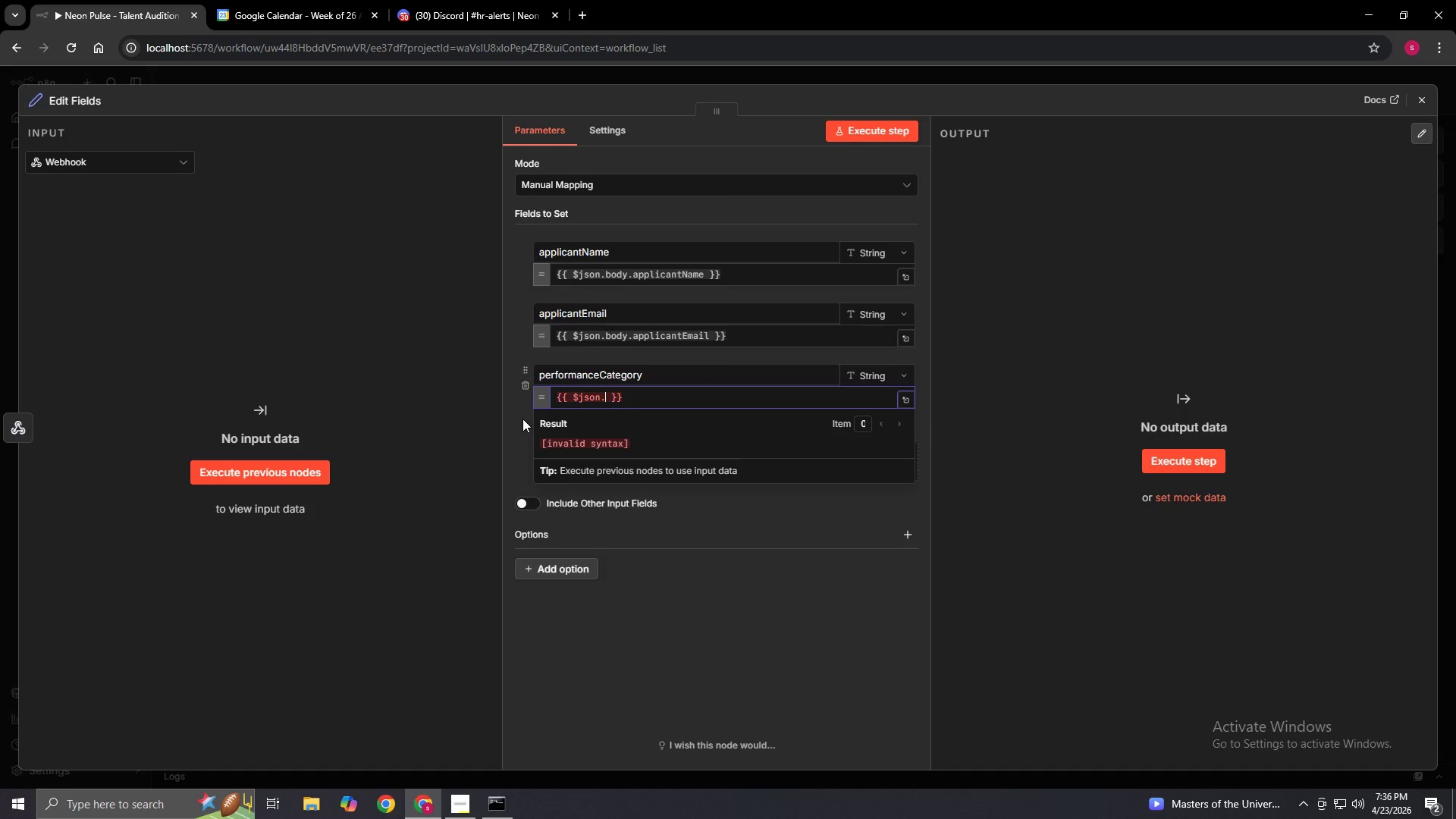 
type(body.performance )
key(Backspace)
type(Categoru)
key(Backspace)
type(y)
 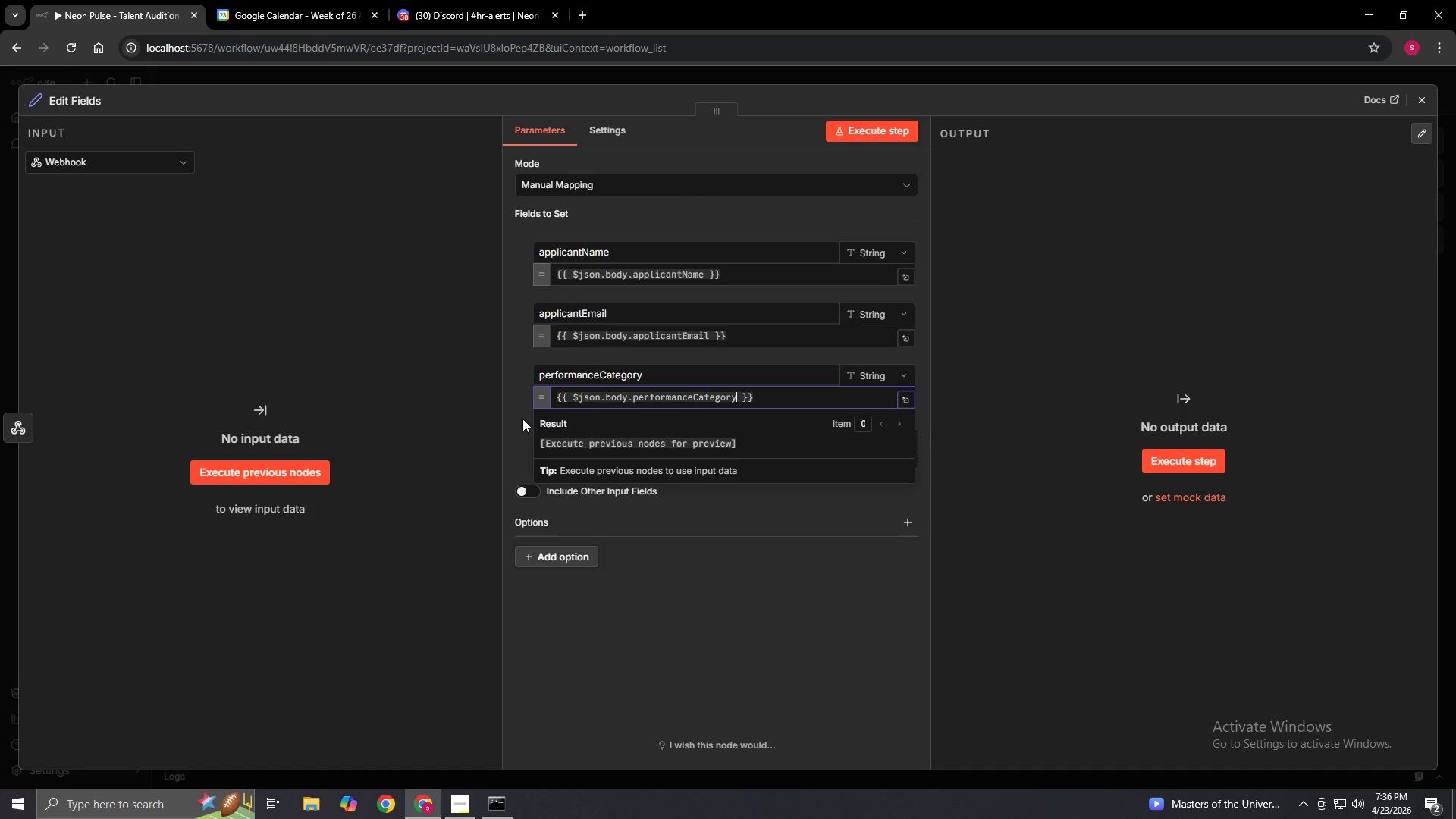 
left_click([522, 419])
 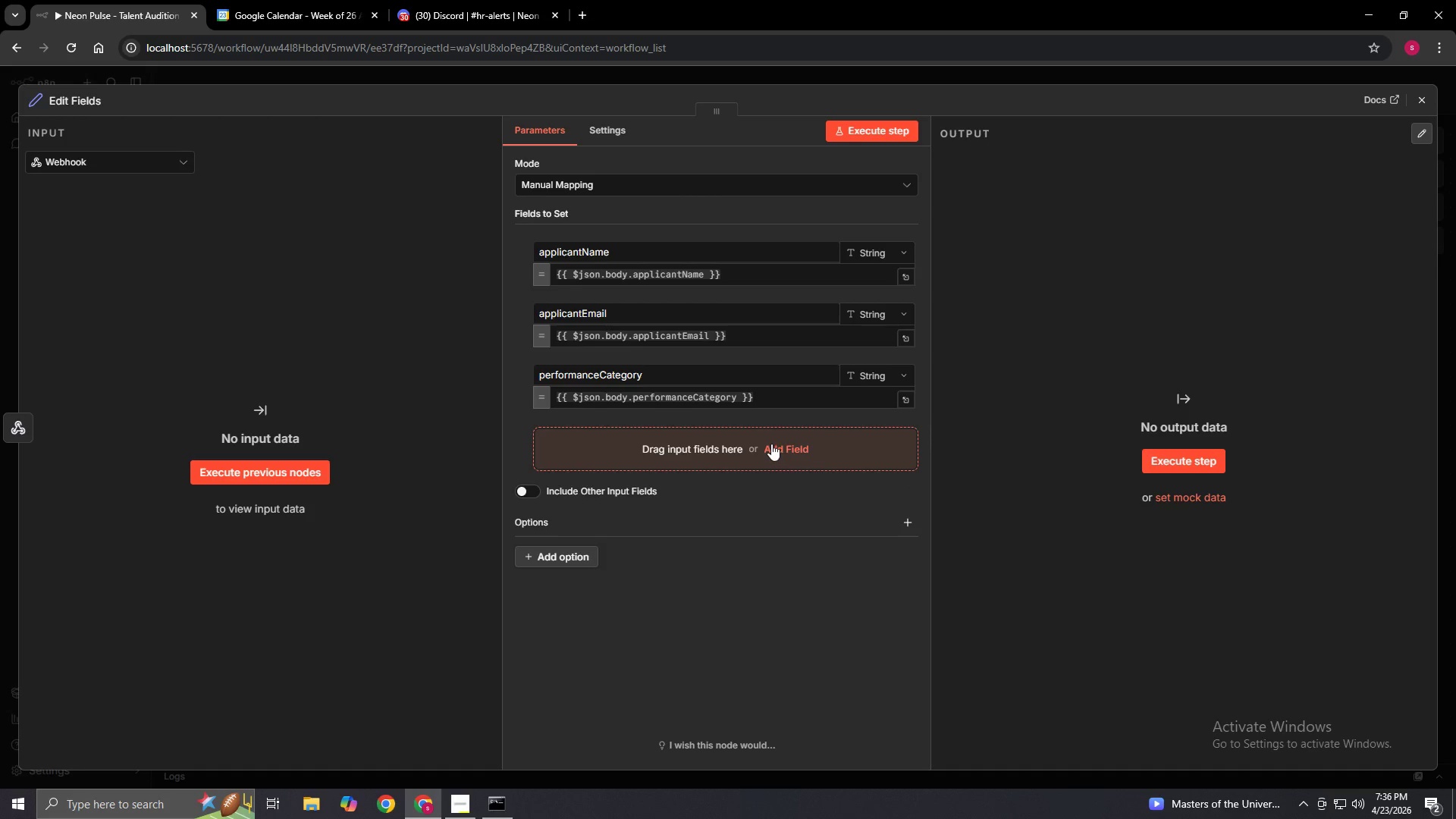 
left_click([773, 444])
 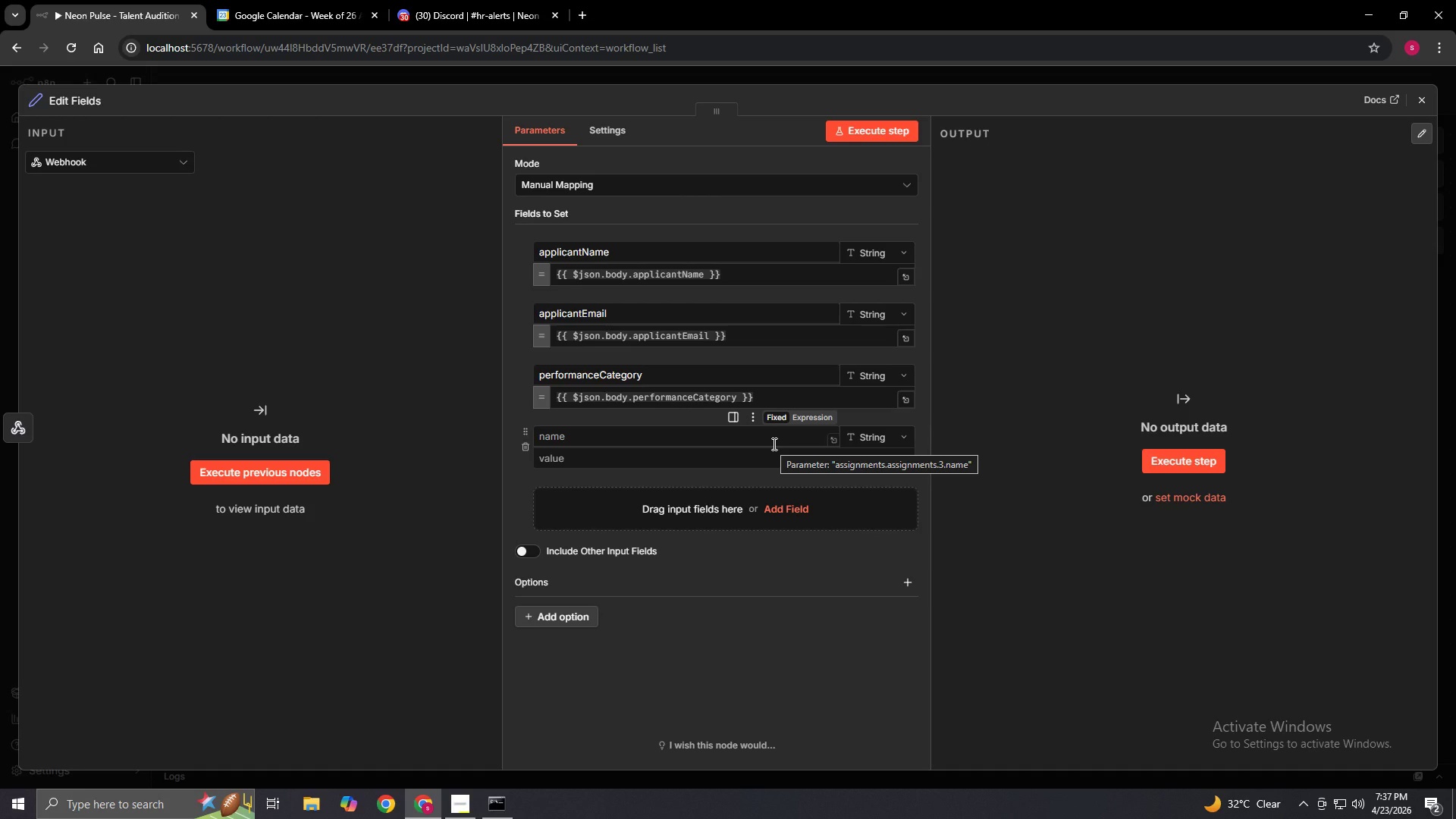 
wait(33.98)
 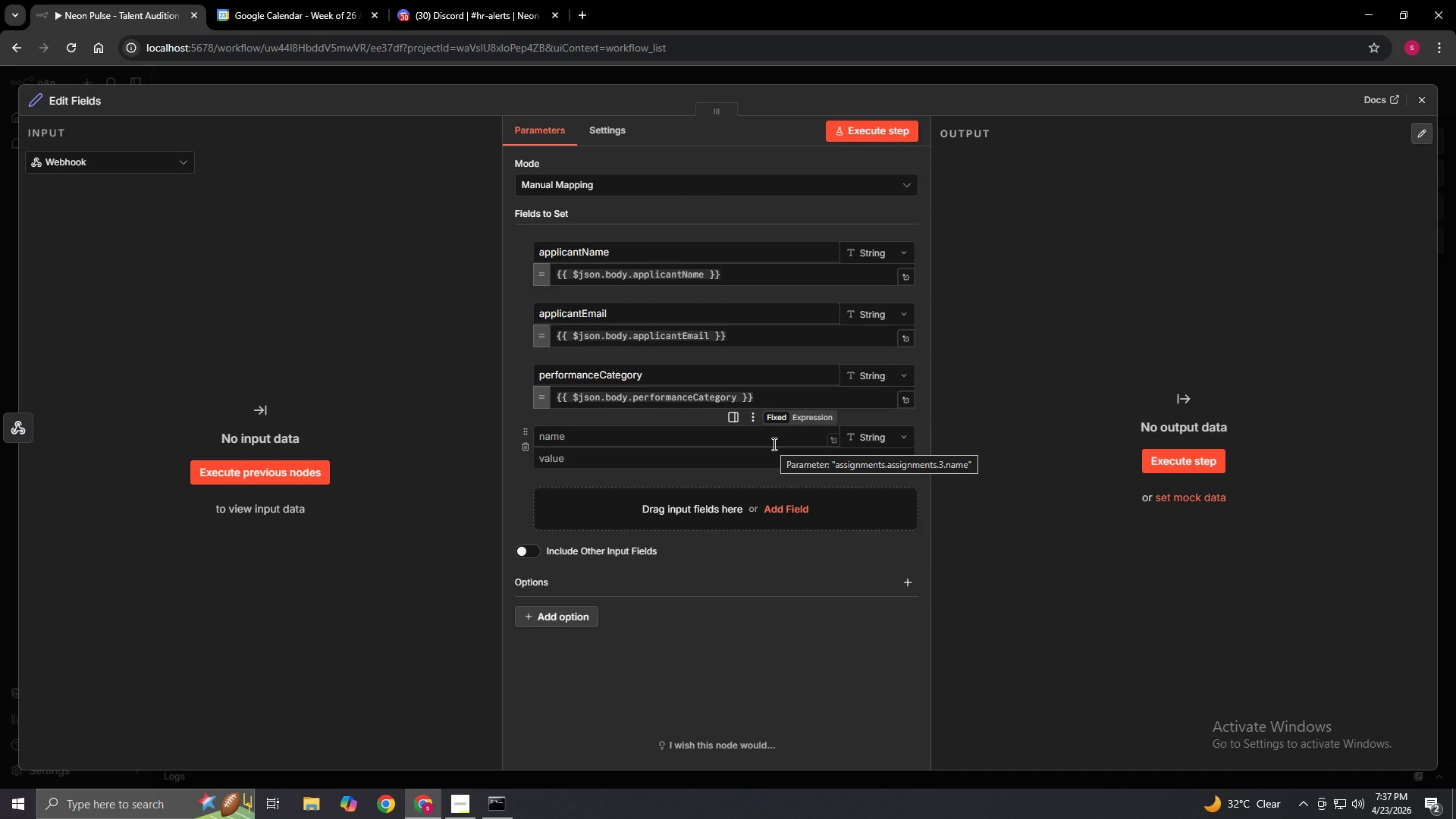 
left_click([776, 434])
 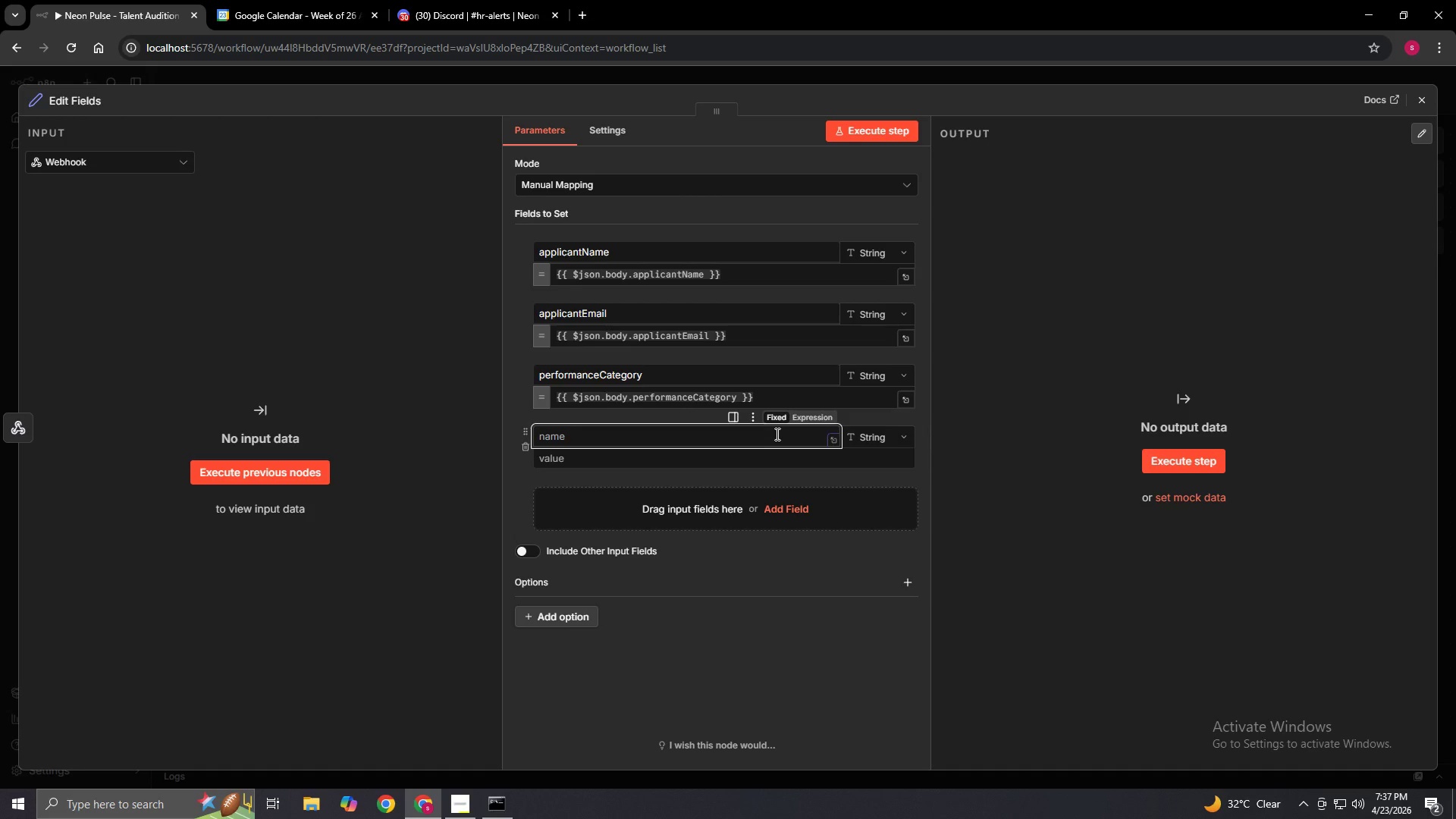 
type(experience)
 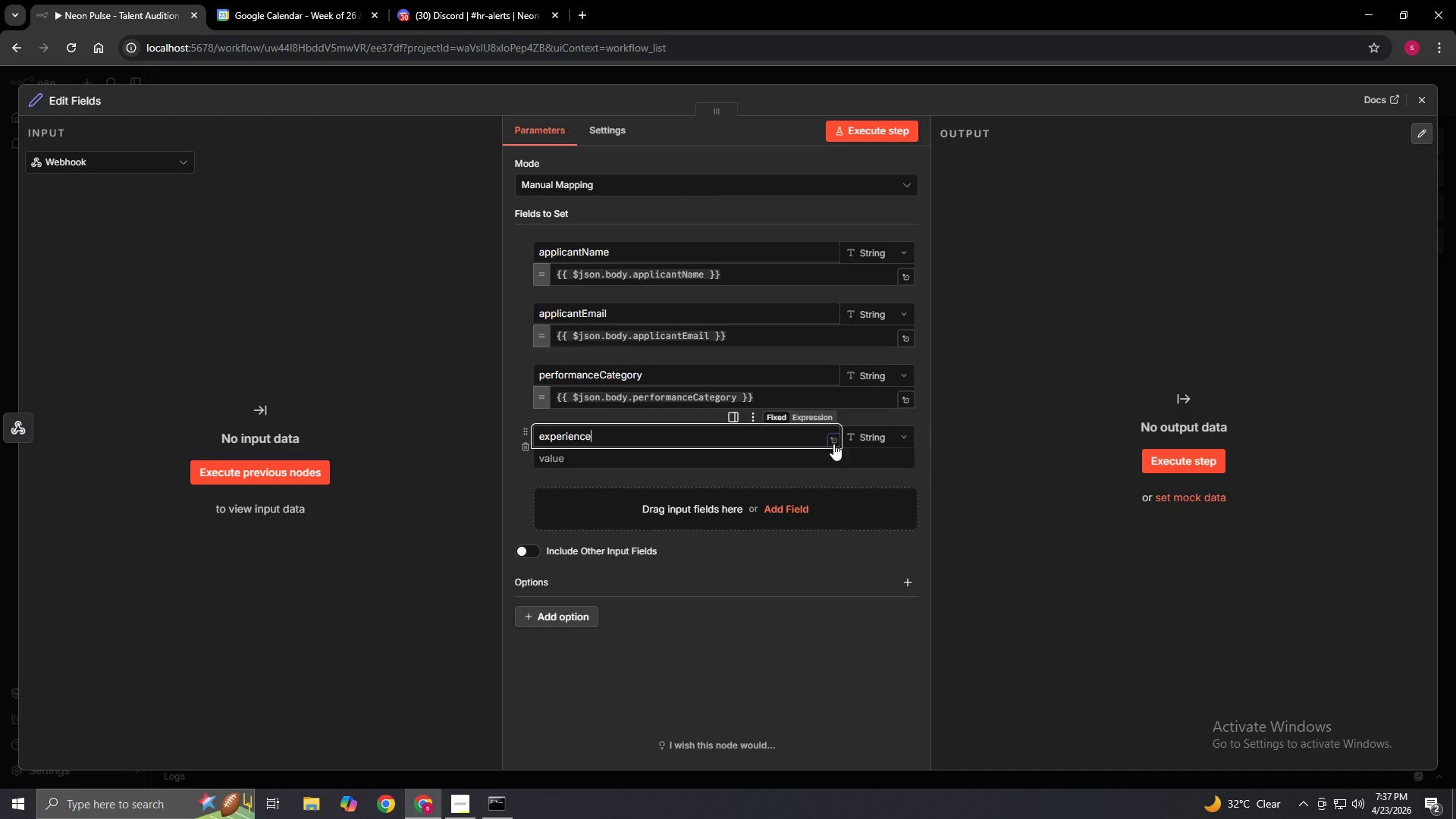 
left_click([854, 454])
 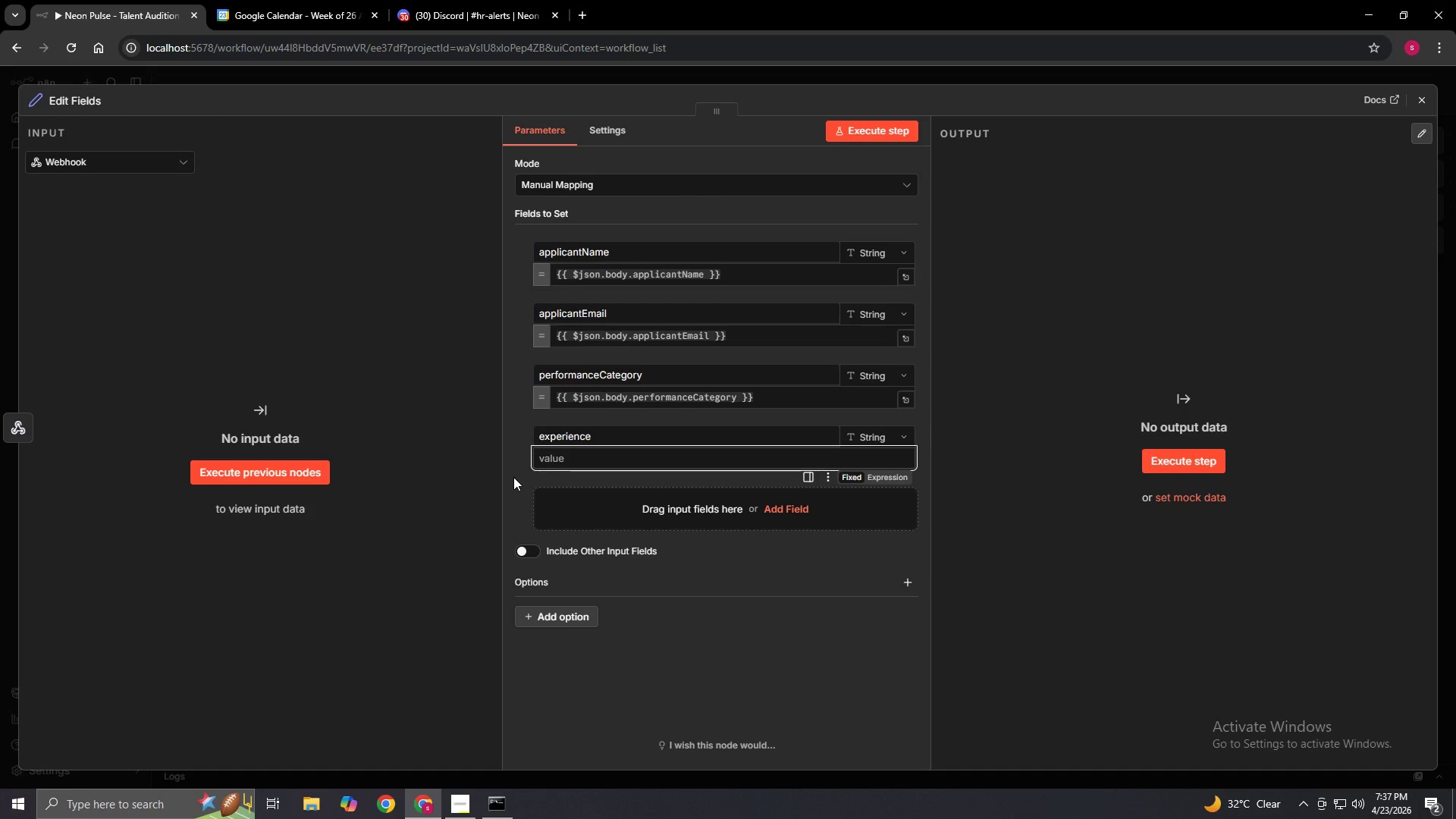 
type(={{$json.body.experience)
 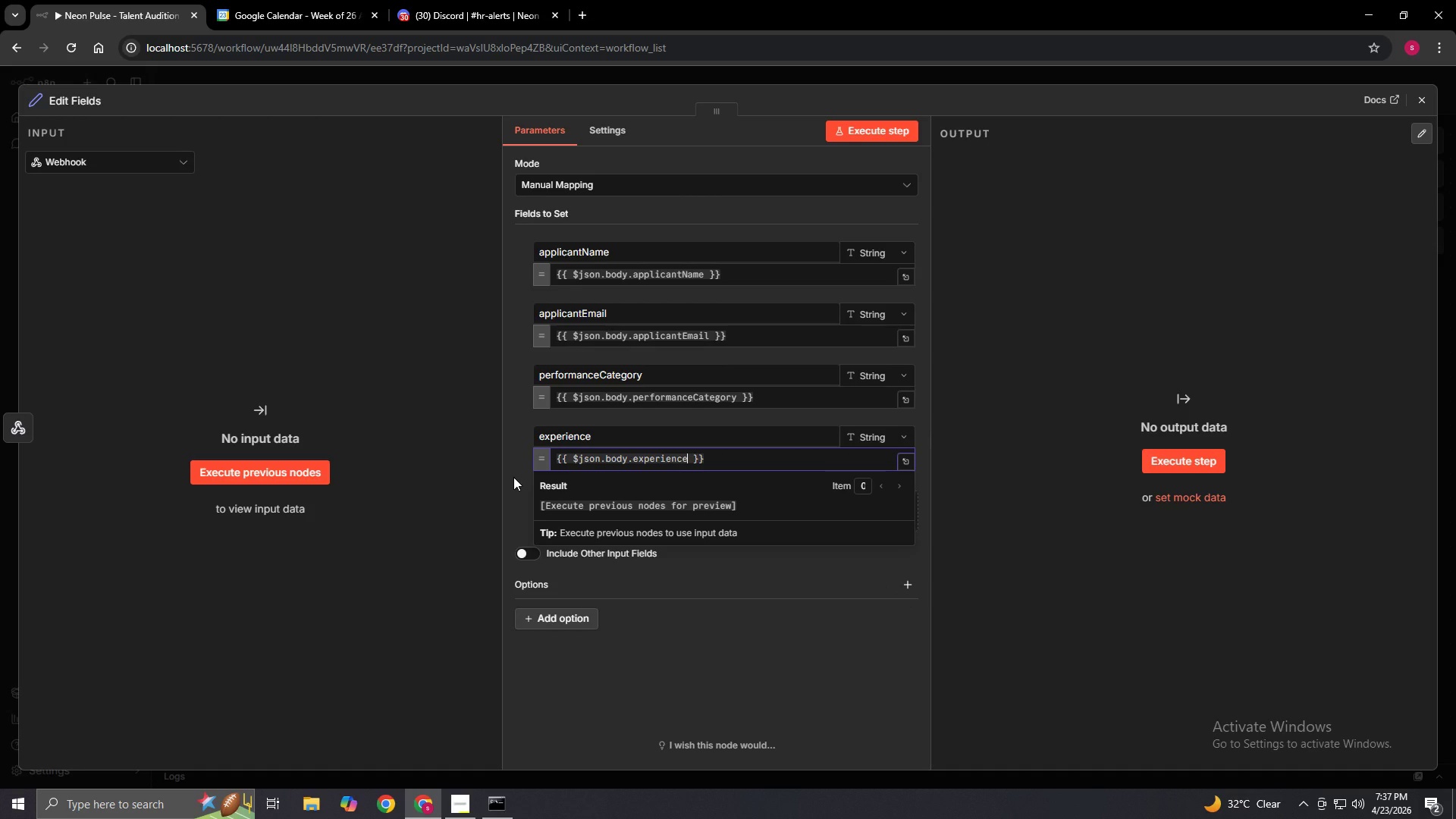 
left_click([513, 477])
 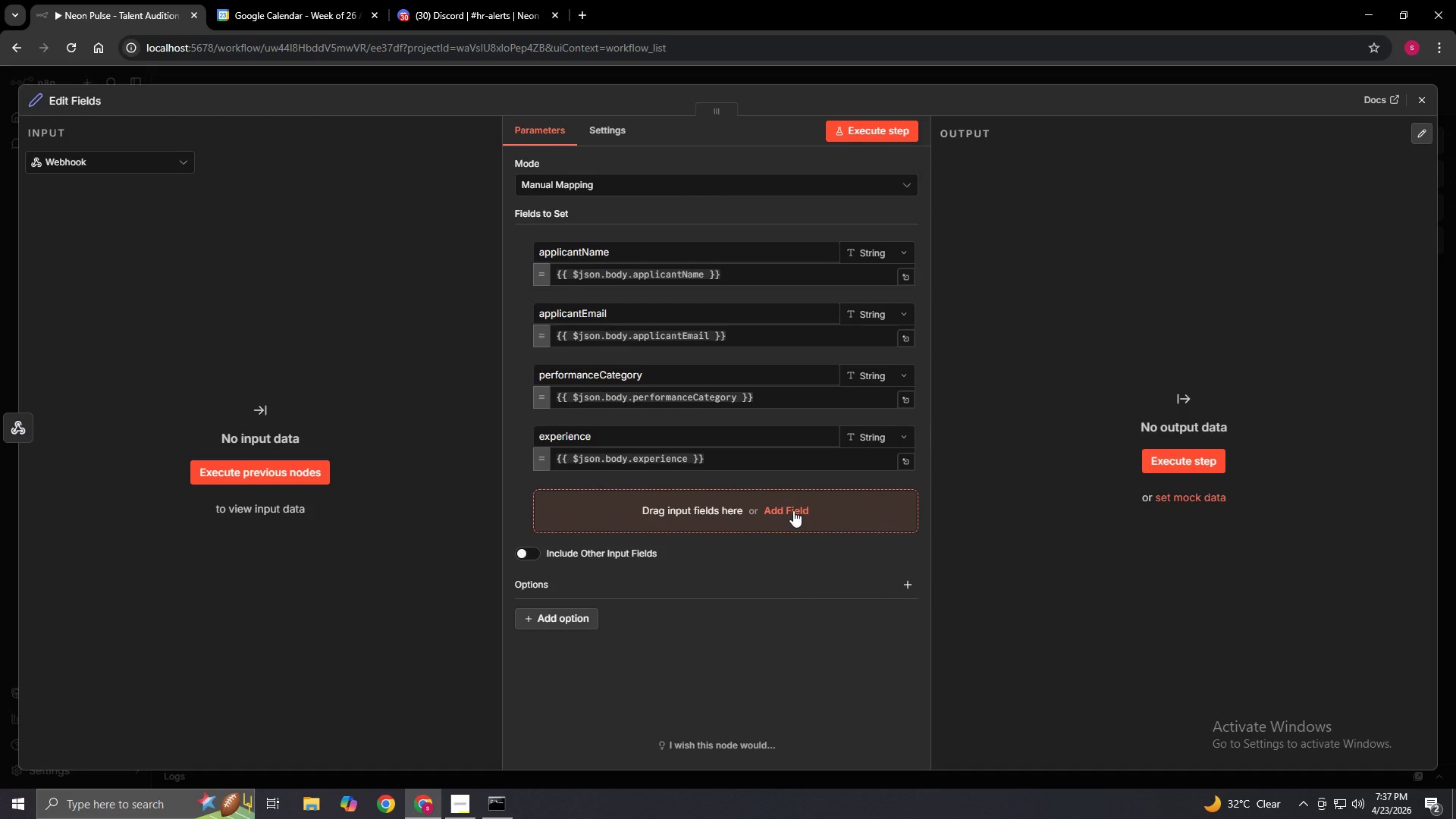 
left_click([794, 510])
 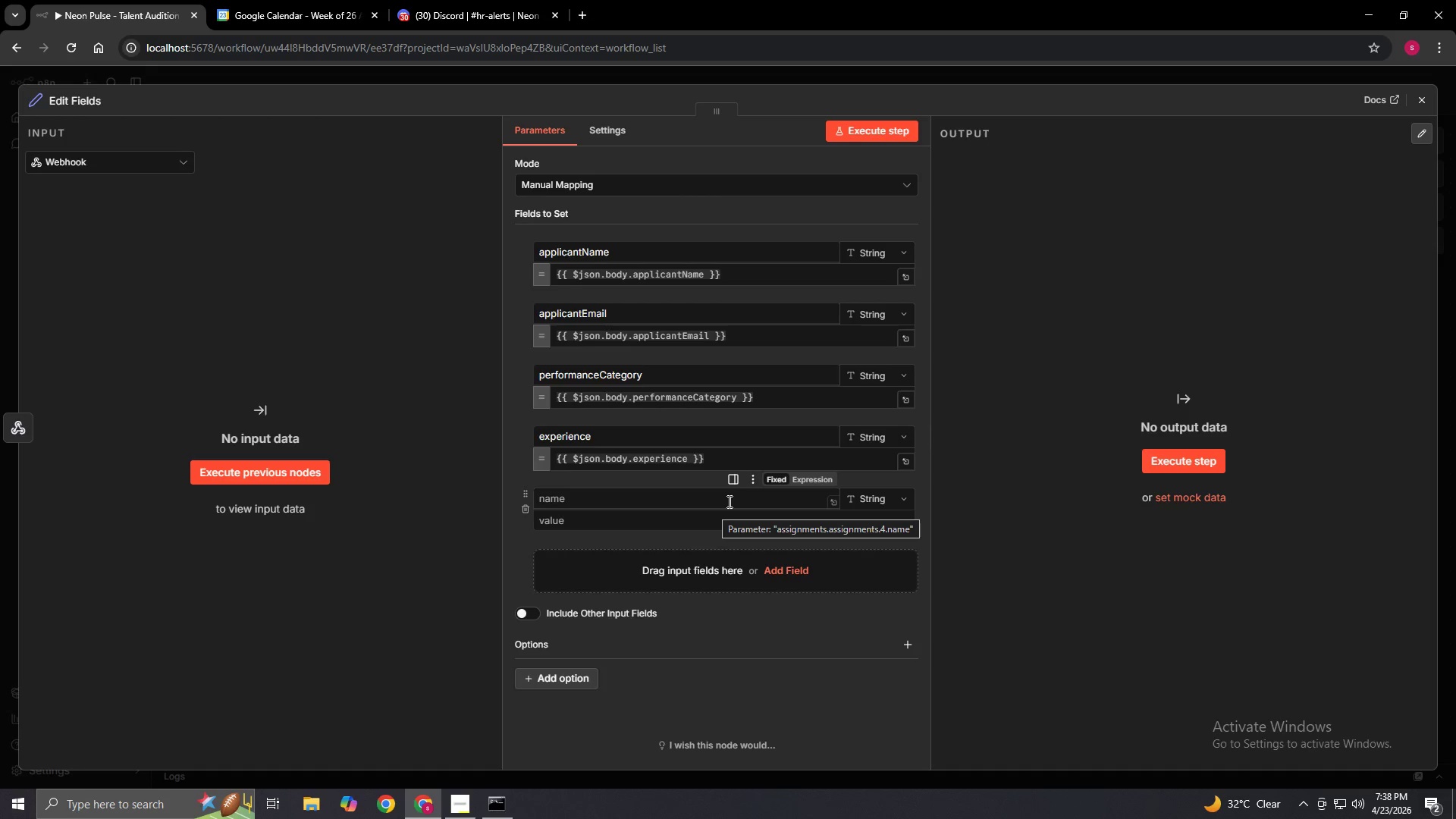 
left_click([730, 501])
 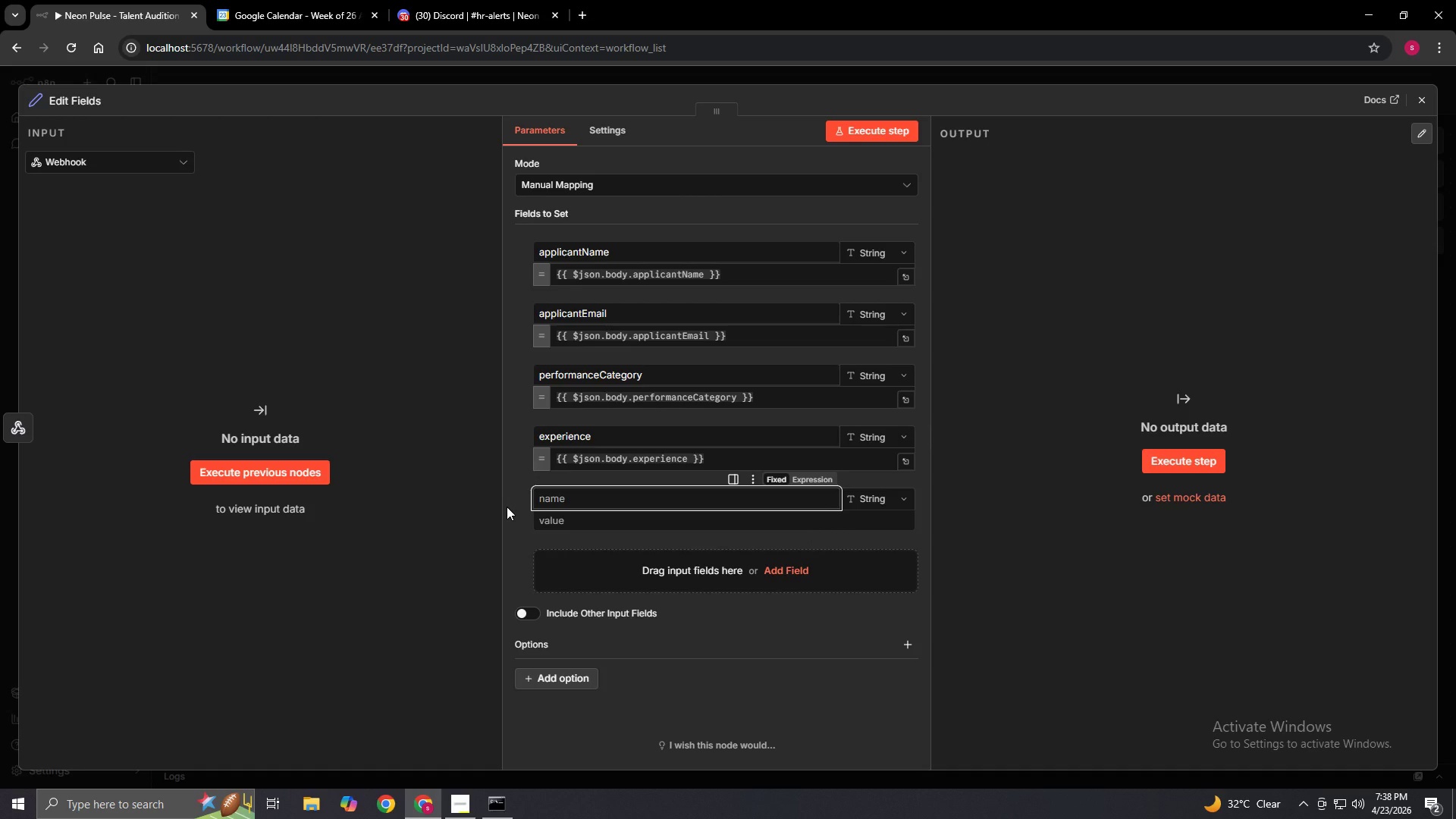 
wait(5.08)
 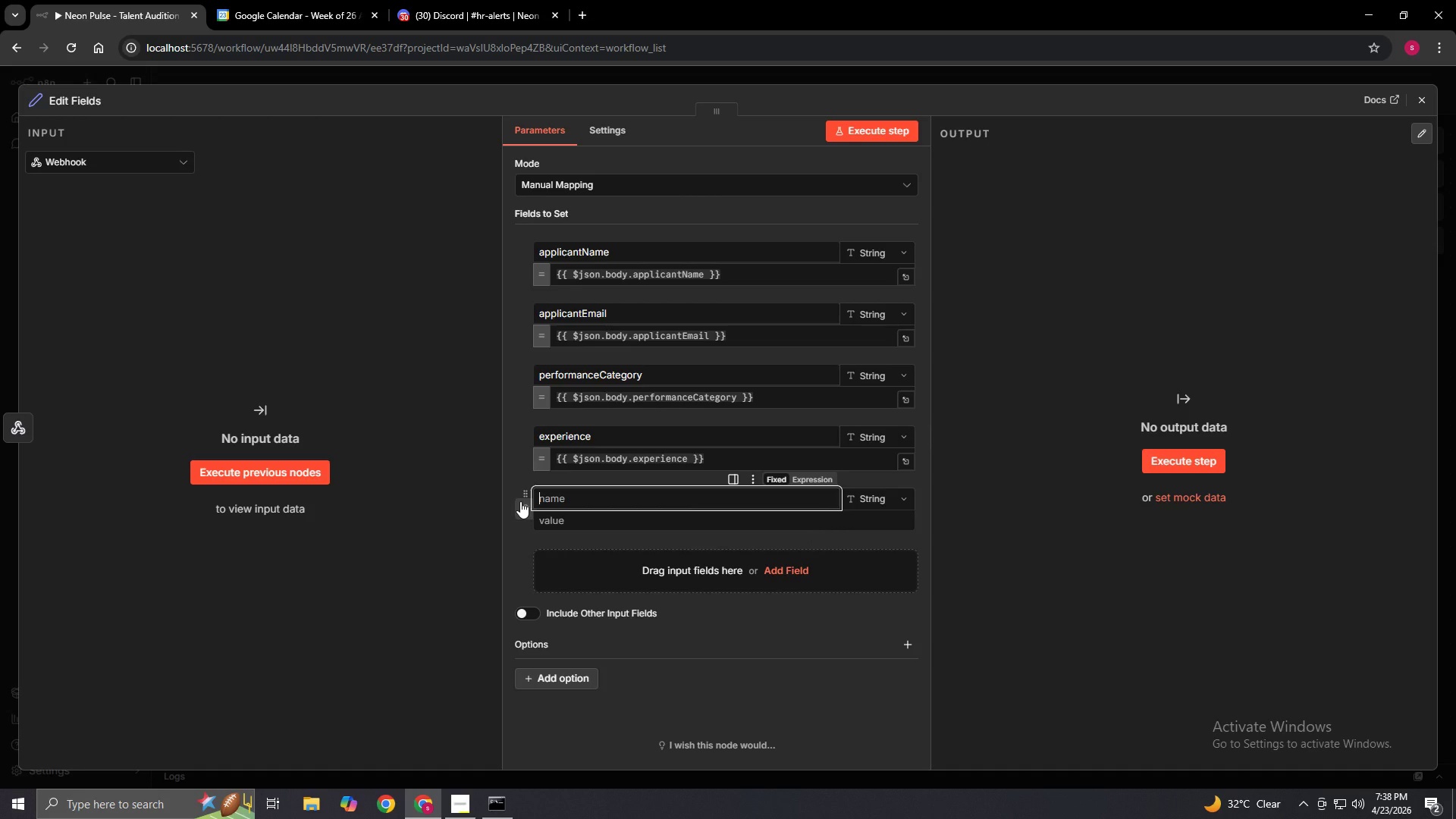 
type(portfolioLink)
 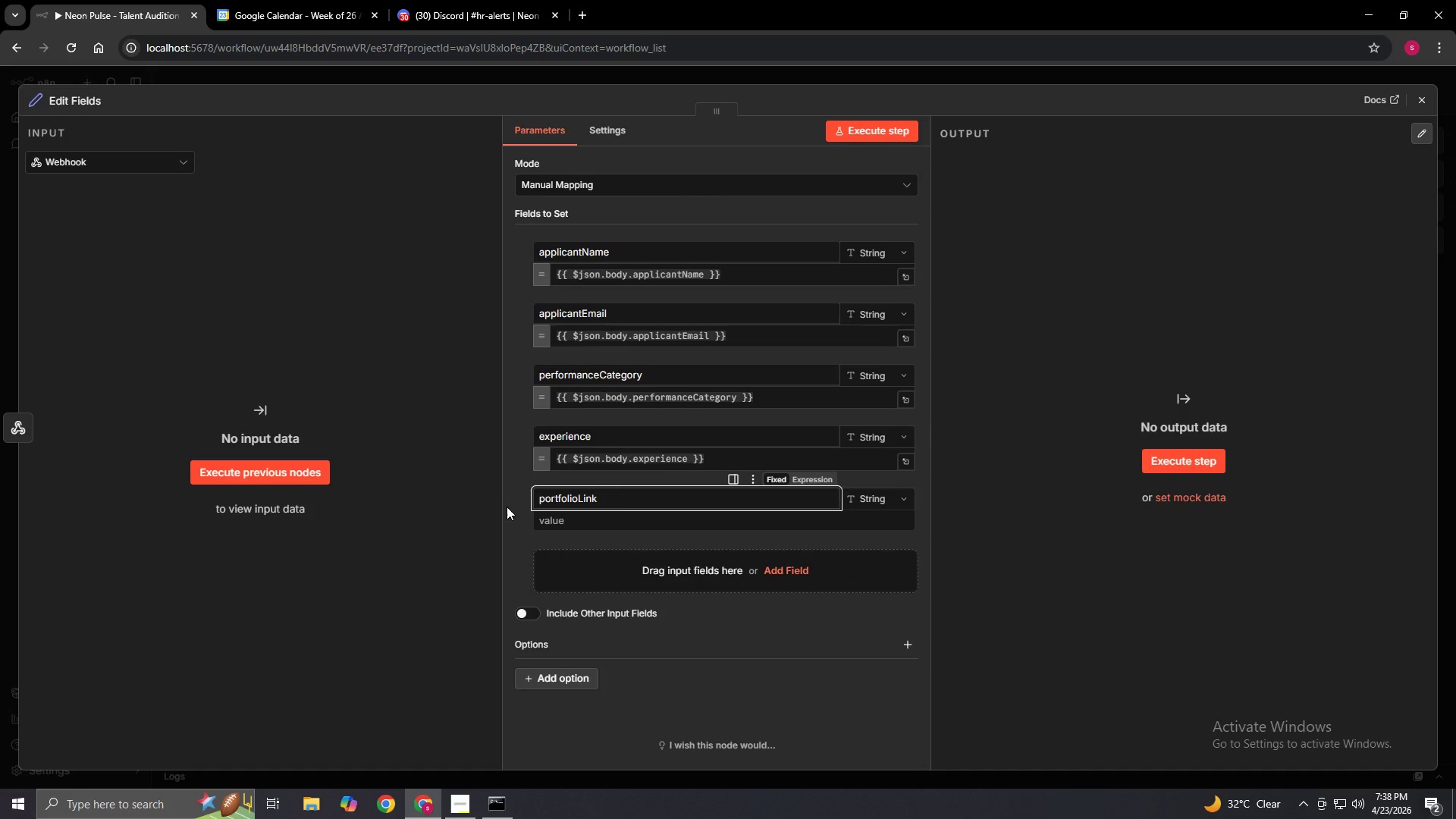 
wait(23.14)
 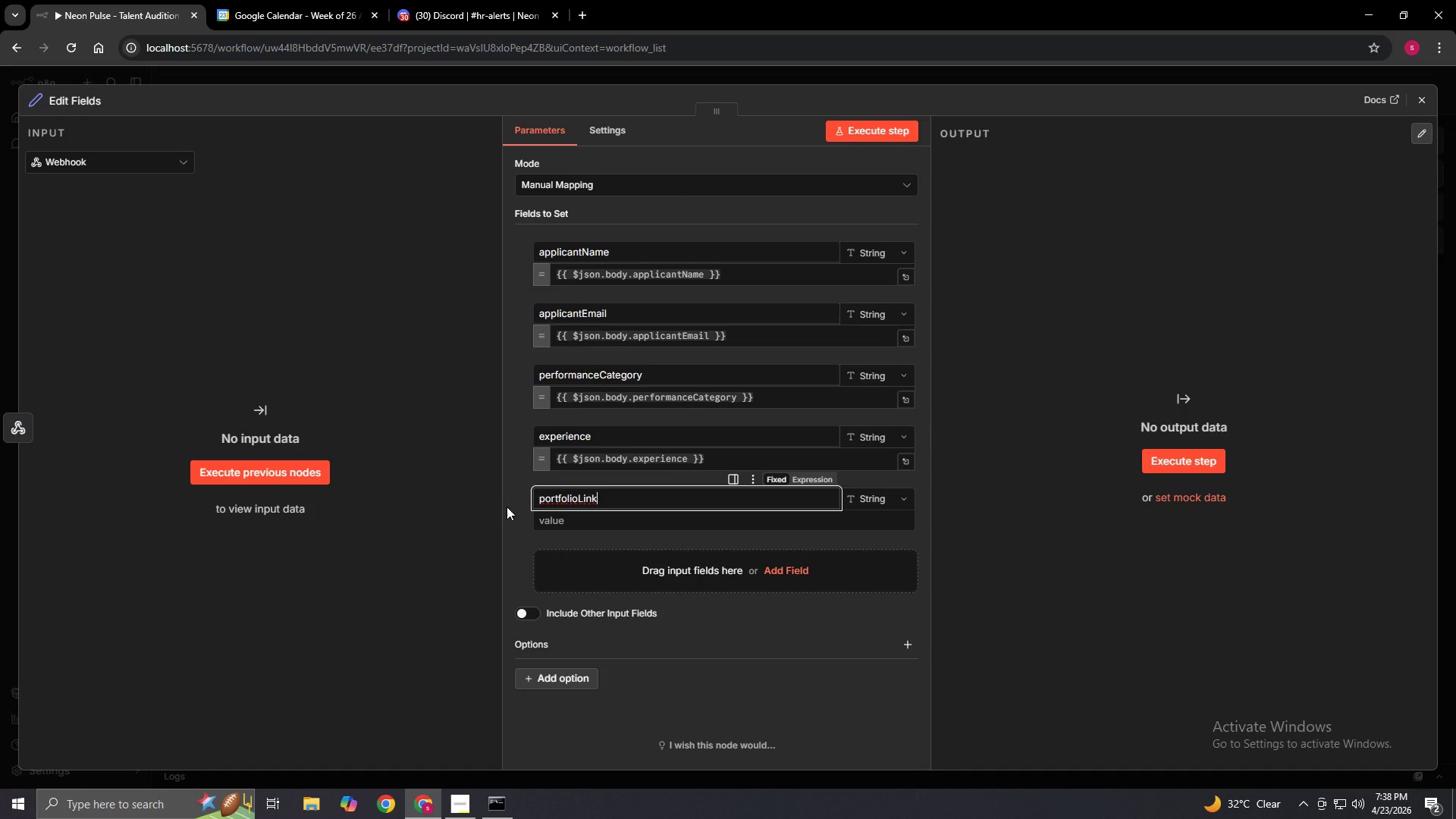 
left_click([573, 529])
 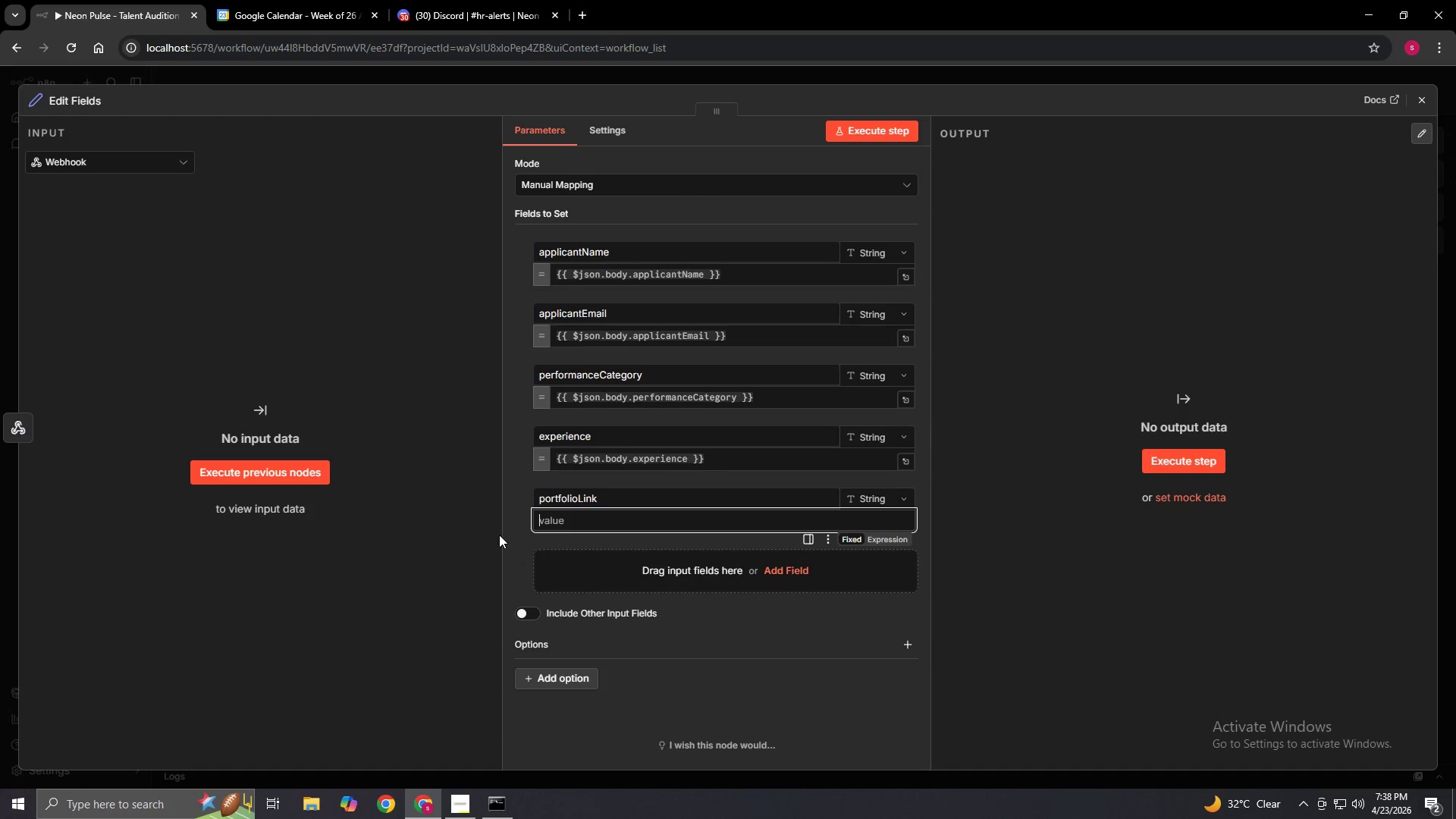 
type(={{$json.body.portfolioLink)
 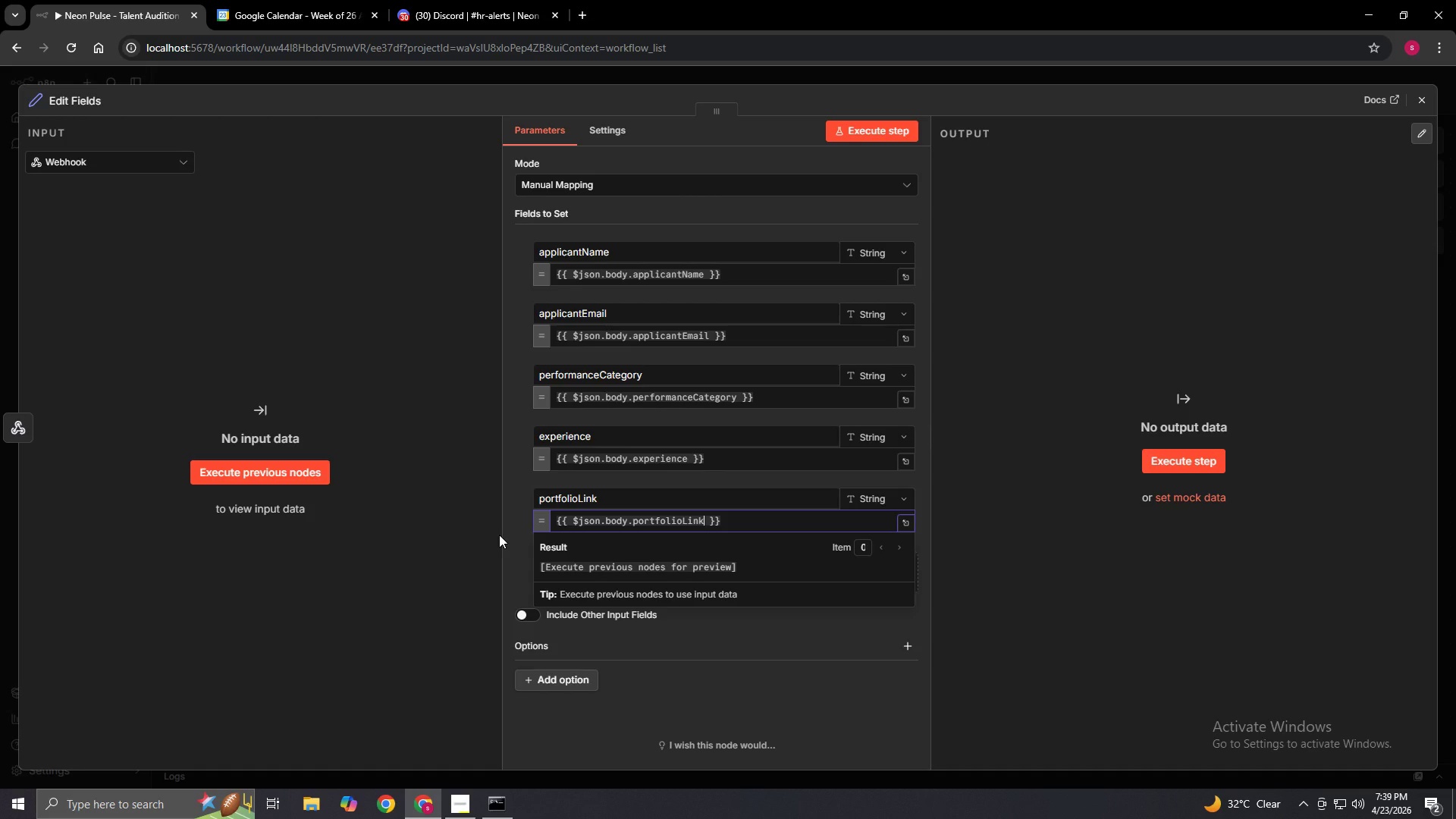 
mouse_move([242, 802])
 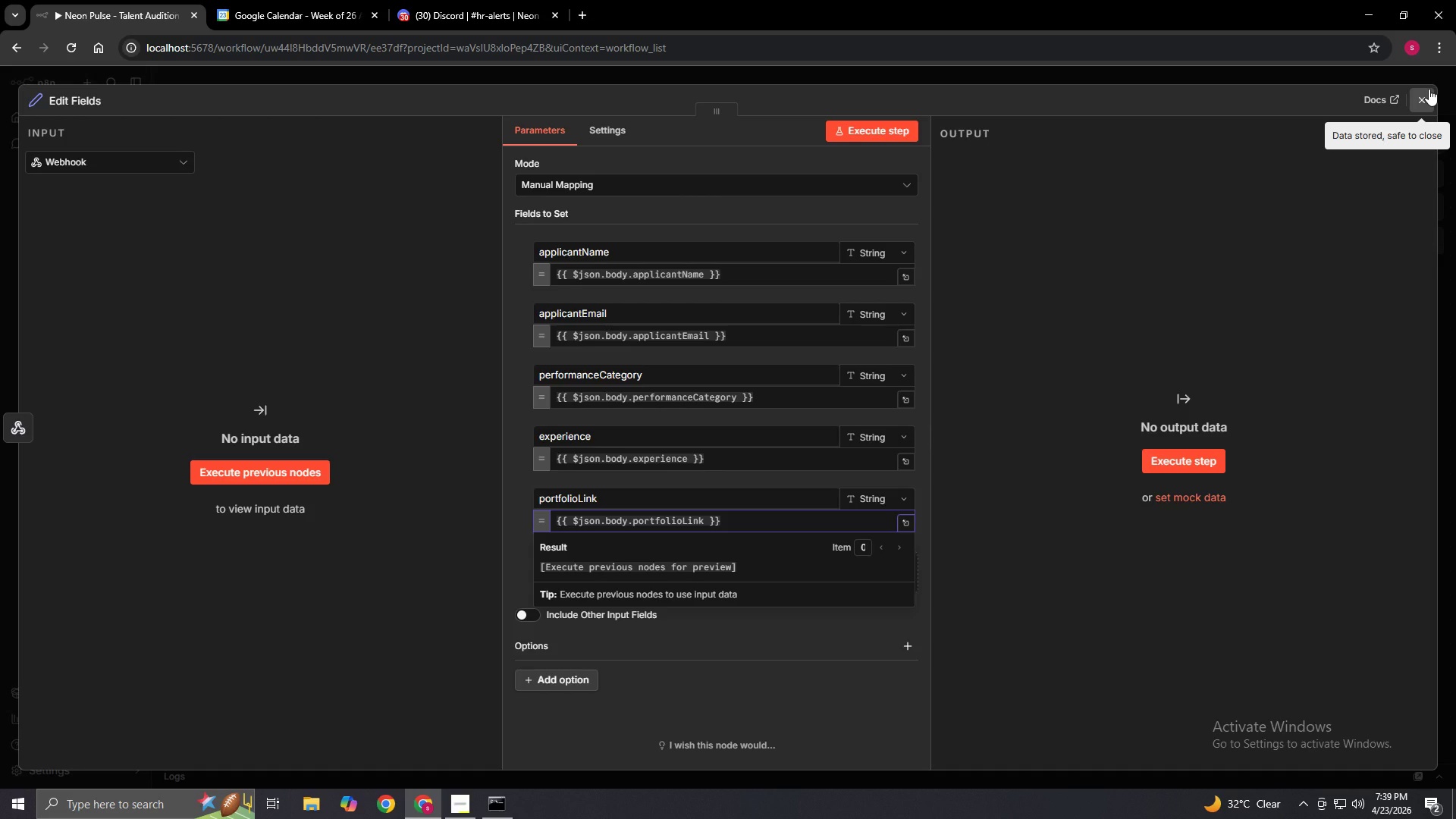 
wait(9.45)
 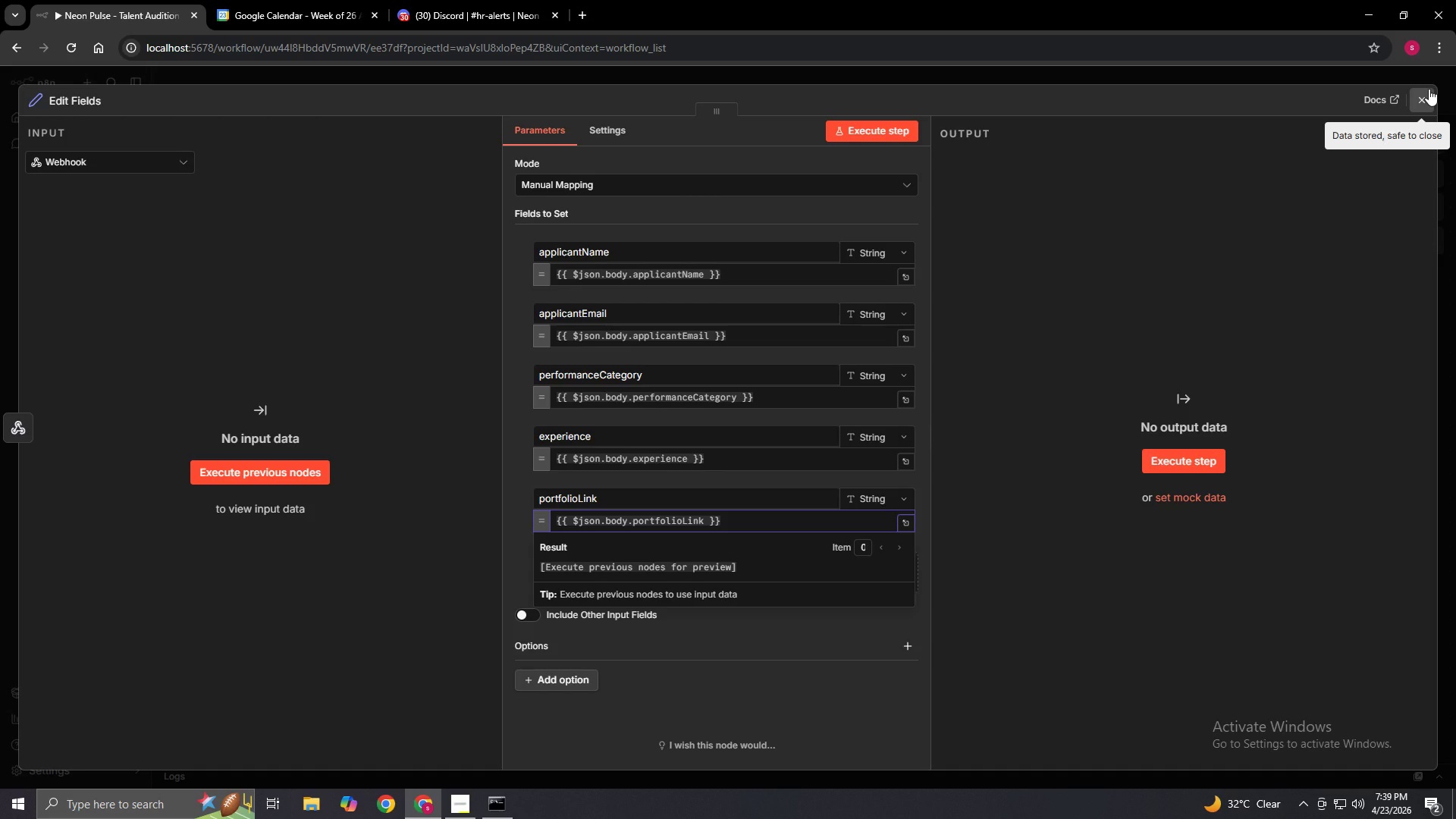 
left_click([1429, 89])
 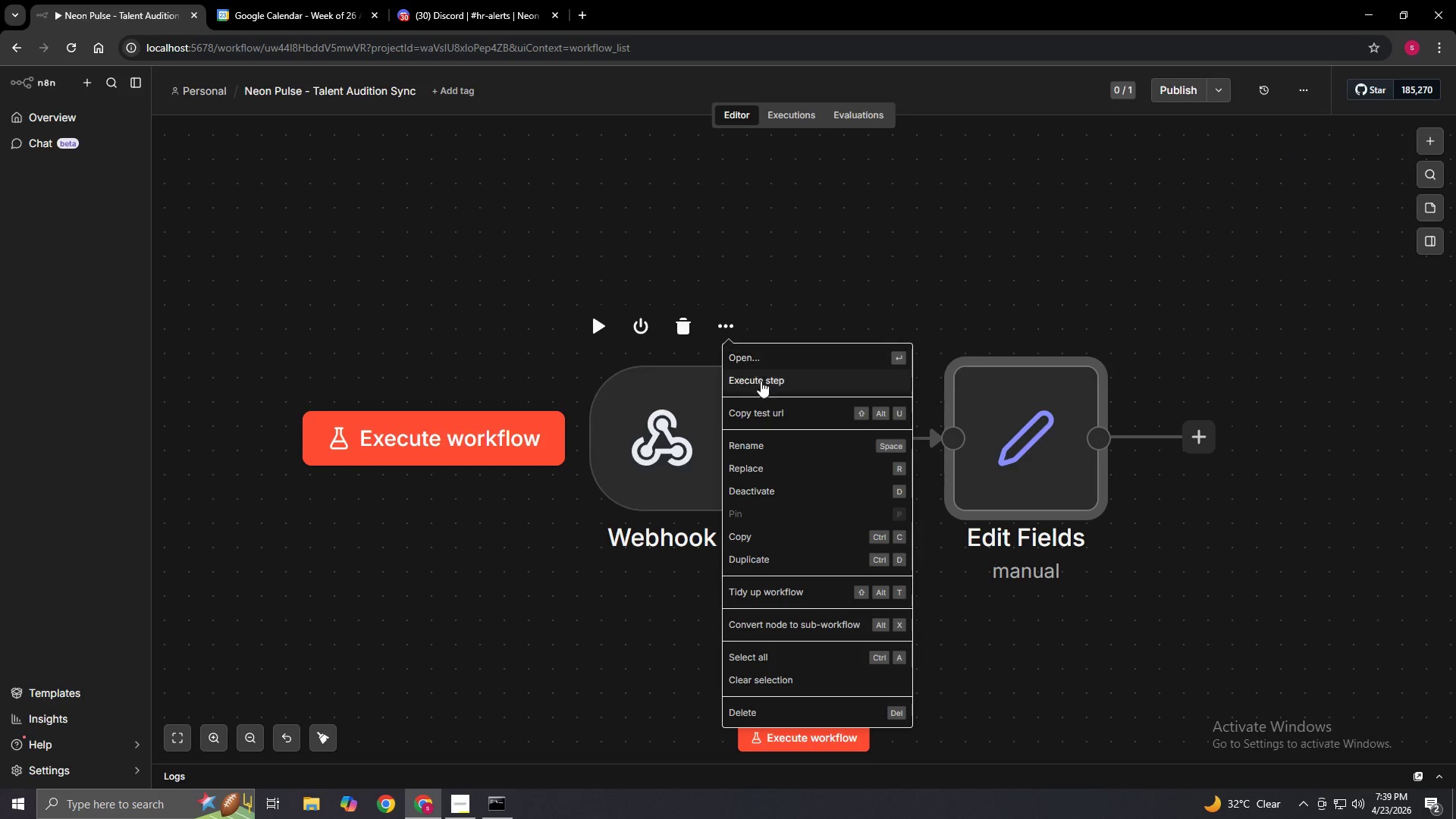 
left_click([762, 444])
 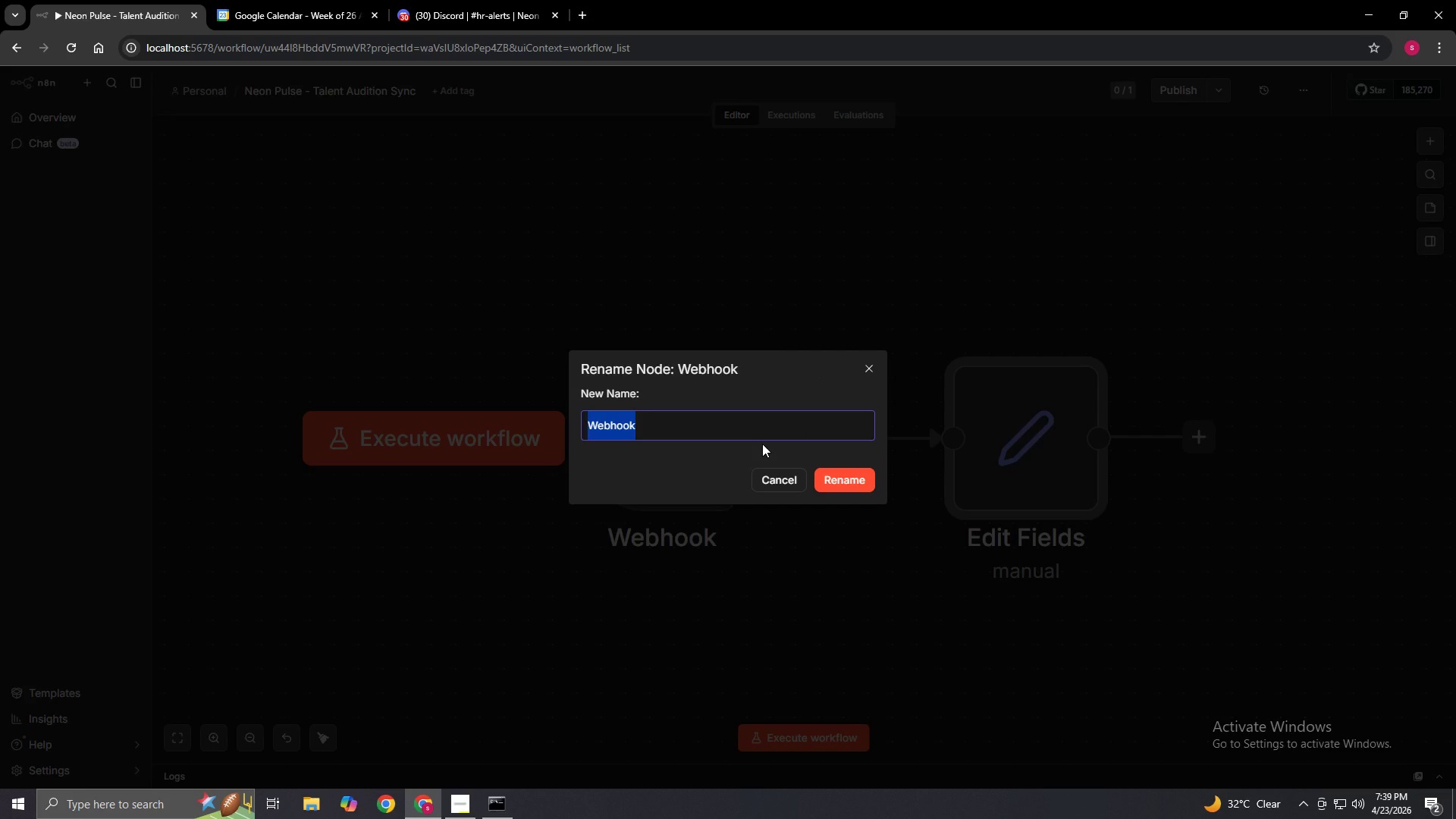 
wait(10.14)
 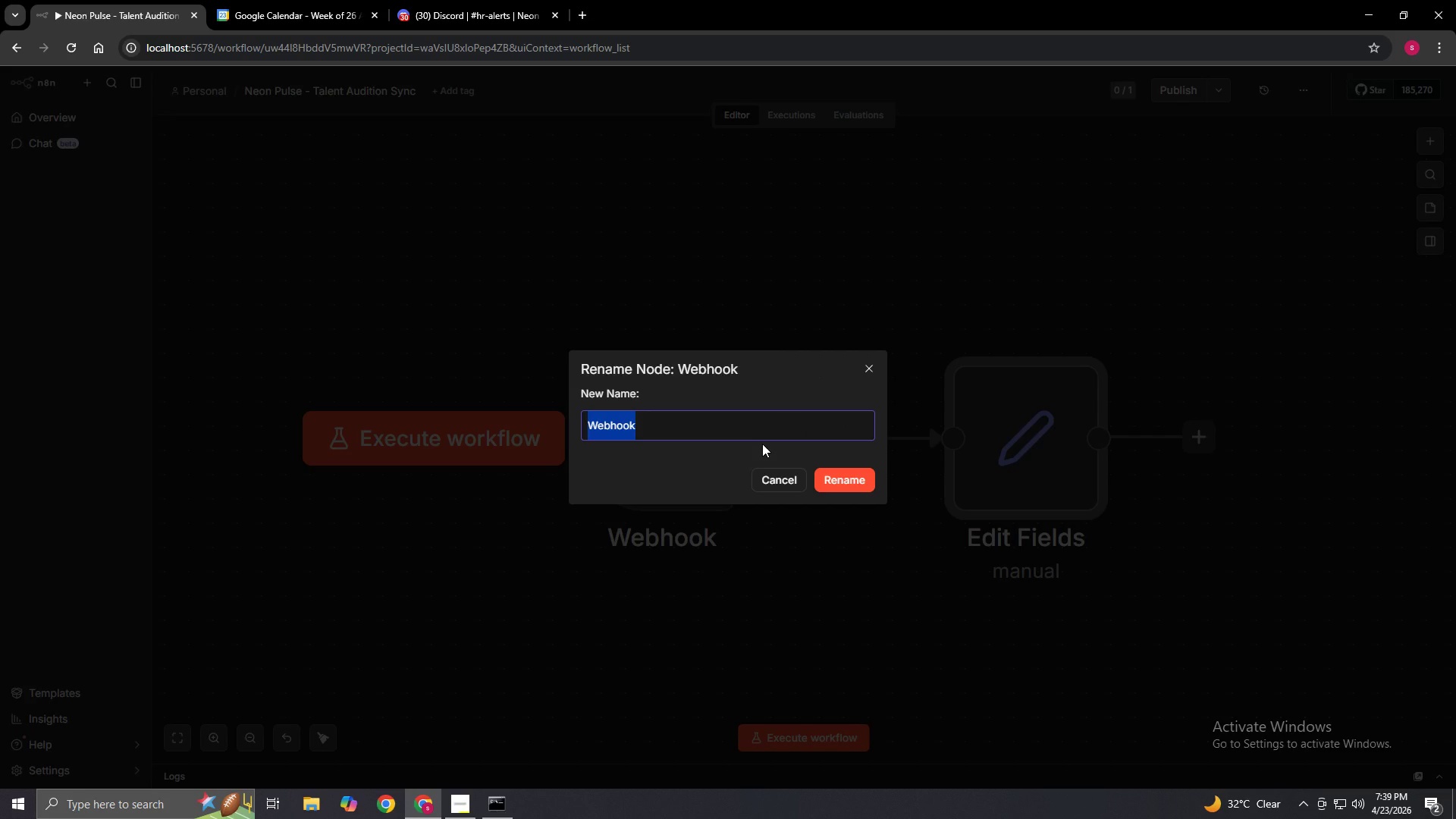 
key(Backspace)
key(Backspace)
type(Neon Pulse - Talent Audition Sync)
 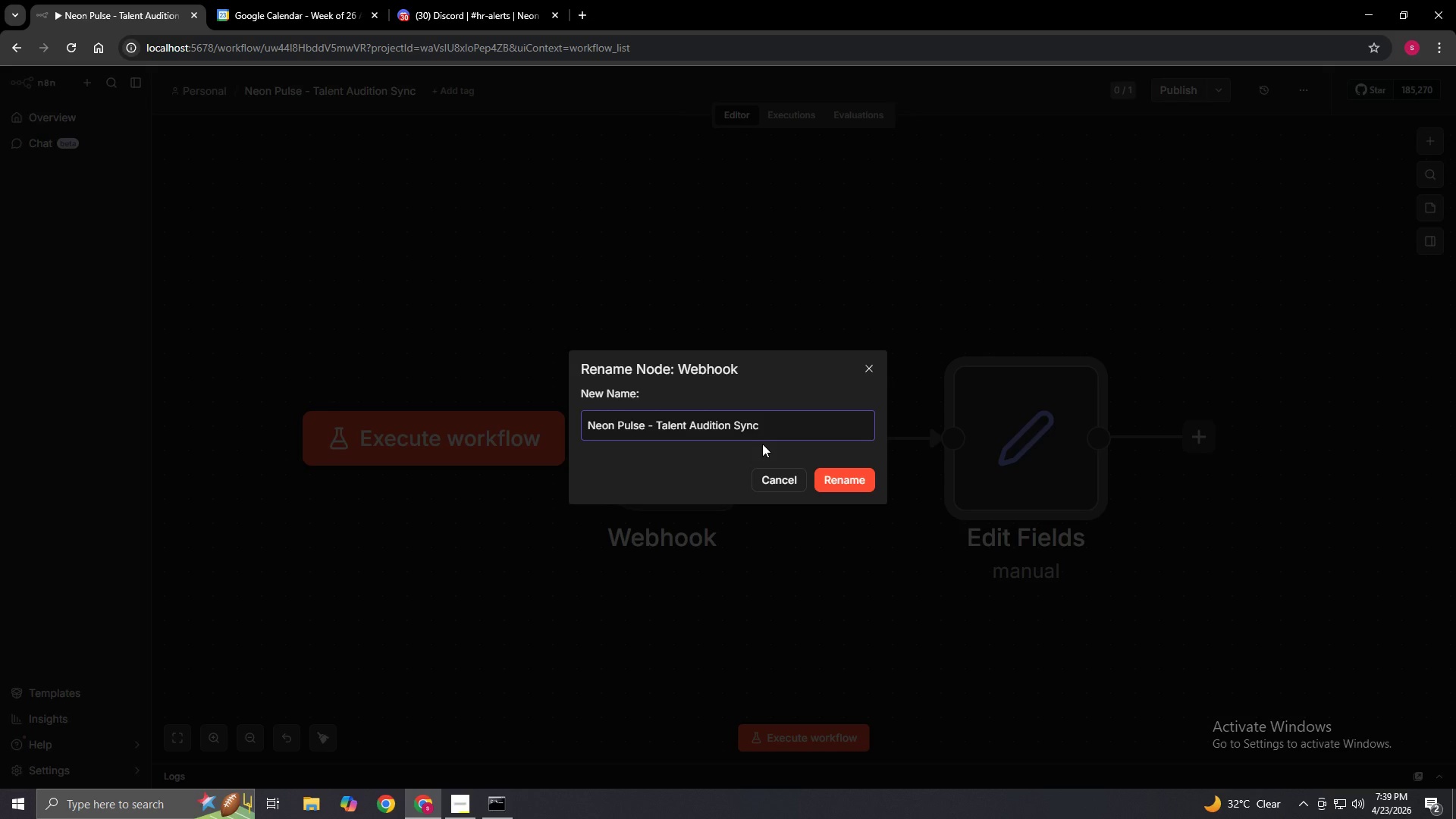 
wait(12.44)
 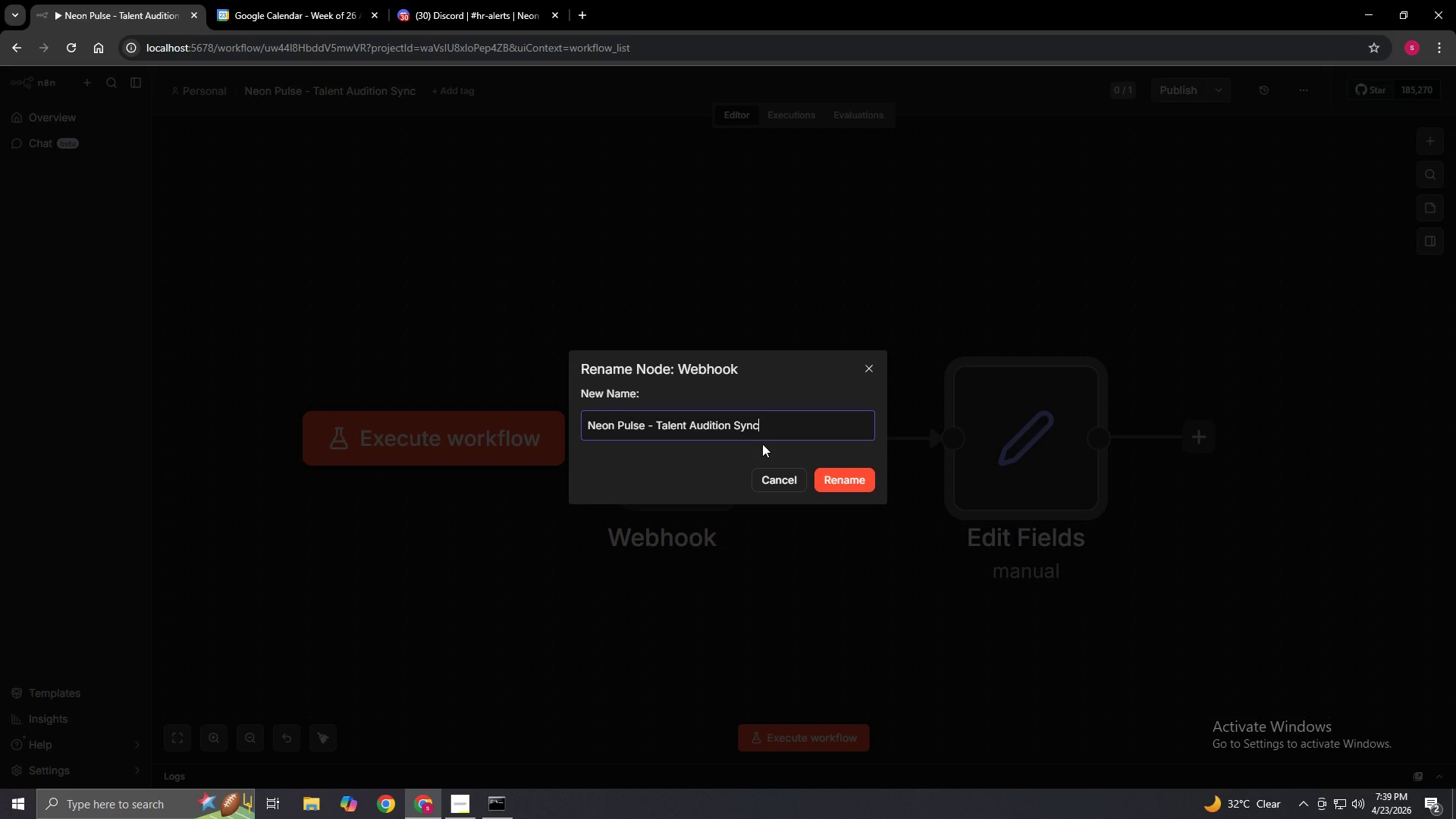 
left_click([849, 486])
 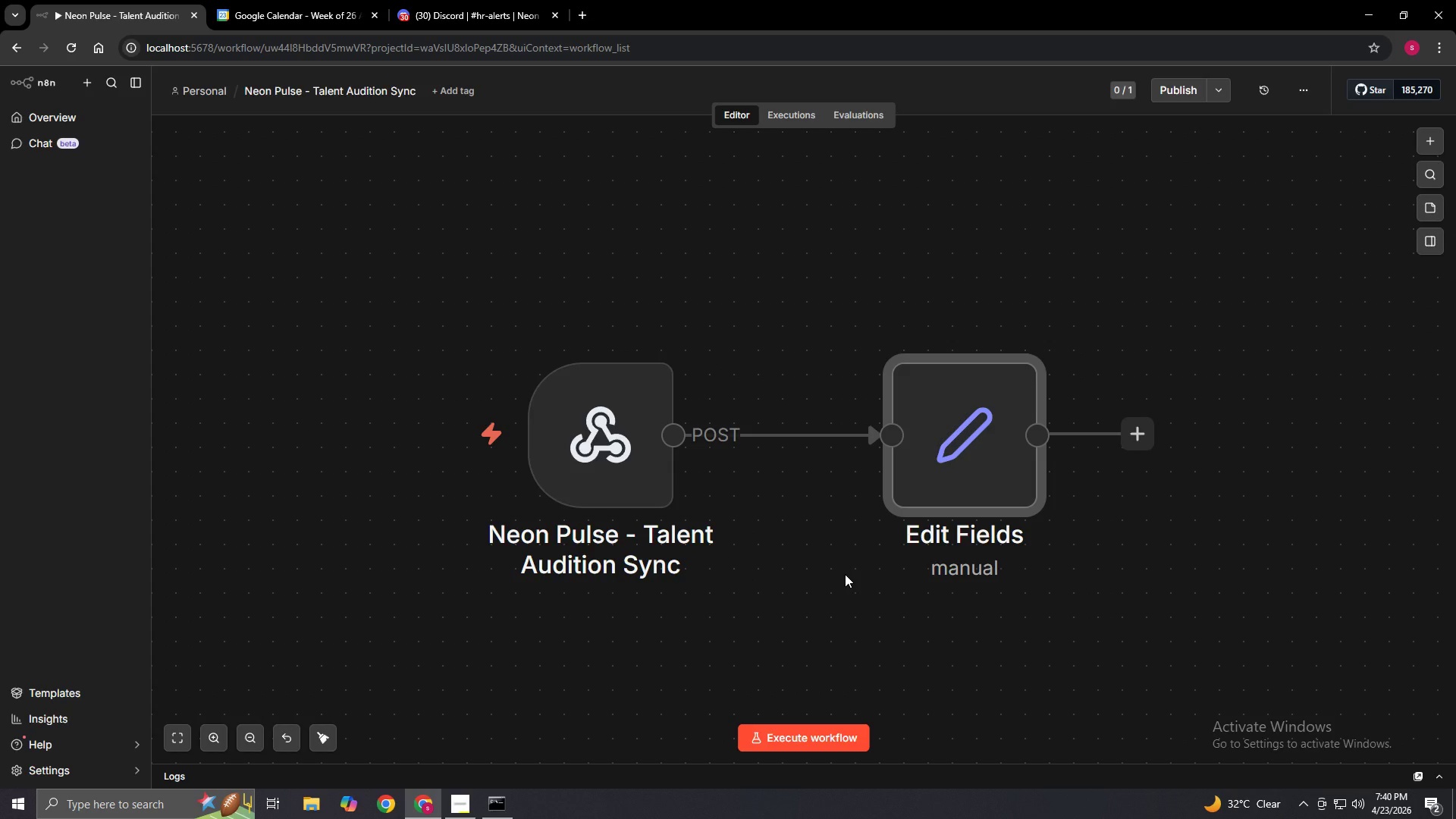 
wait(10.5)
 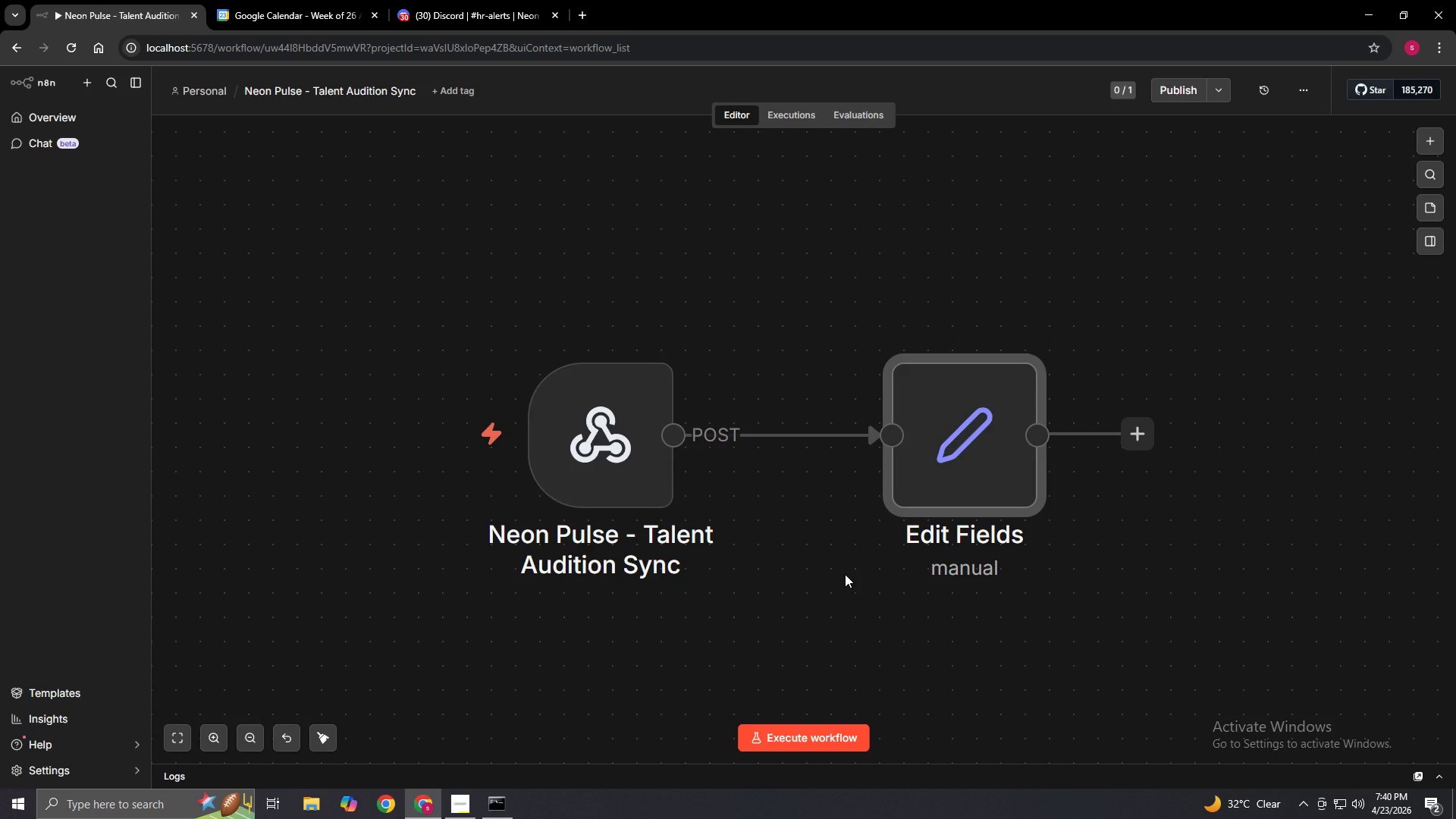 
left_click([1034, 331])
 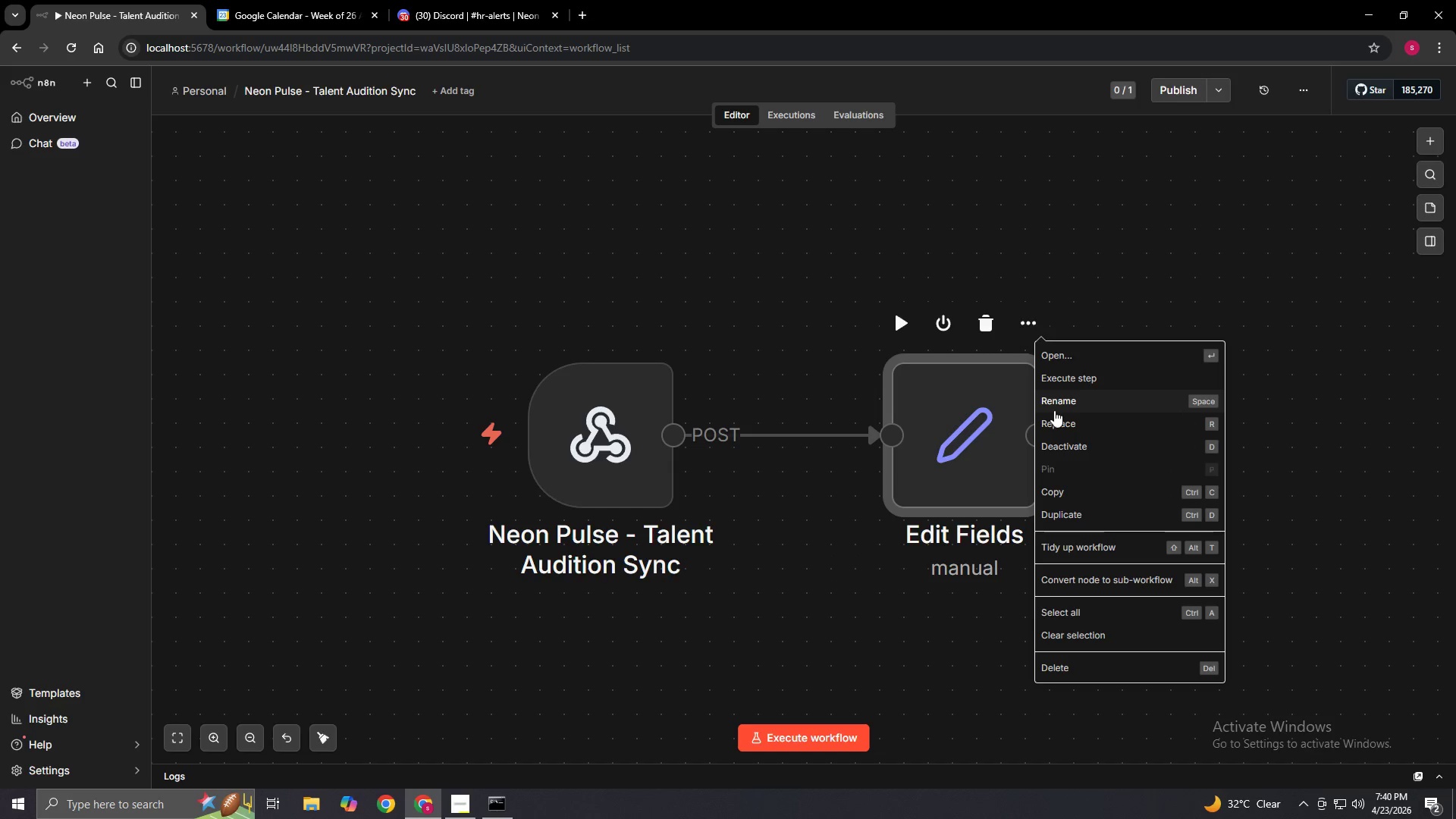 
left_click([1054, 407])
 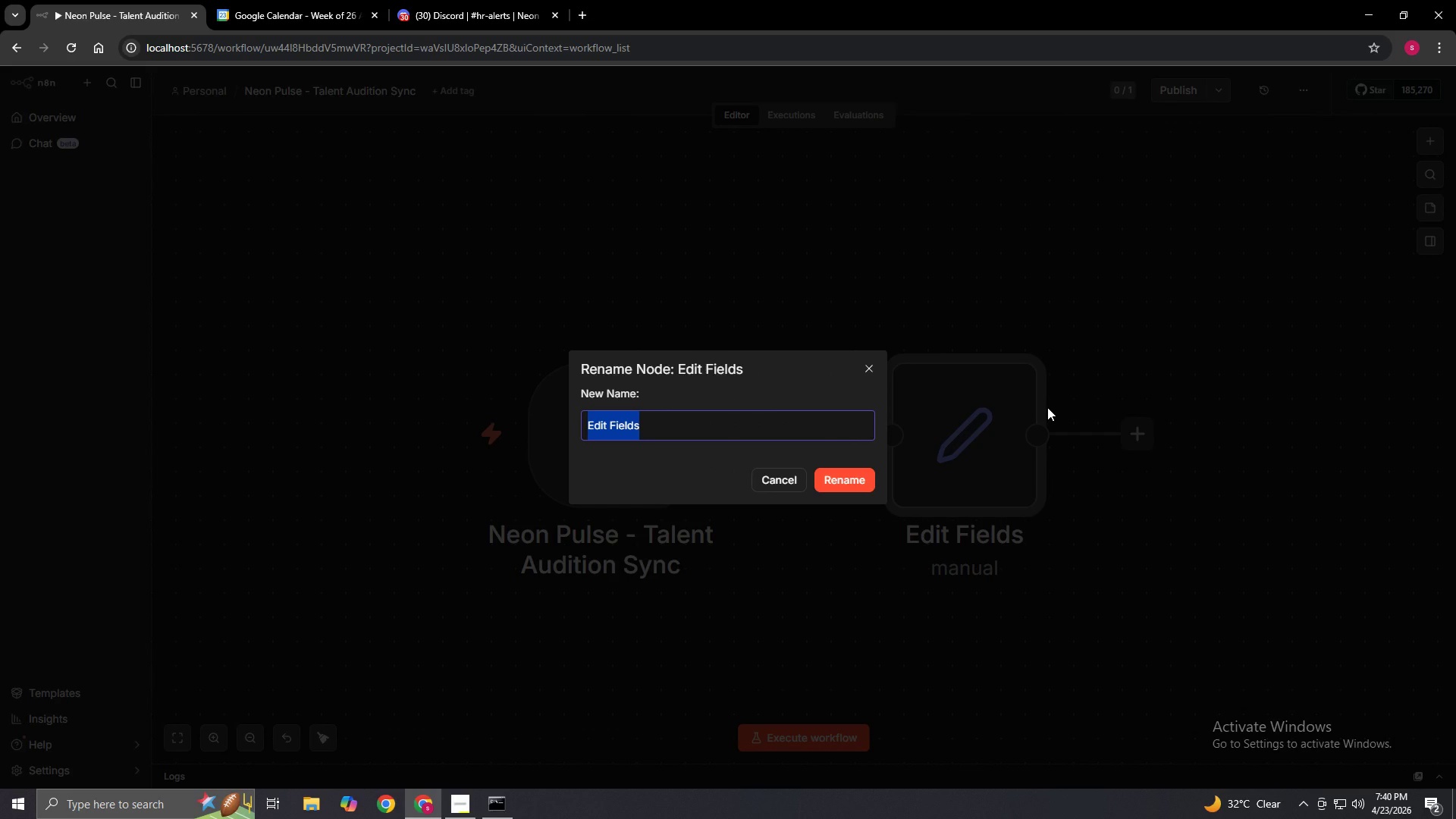 
wait(5.7)
 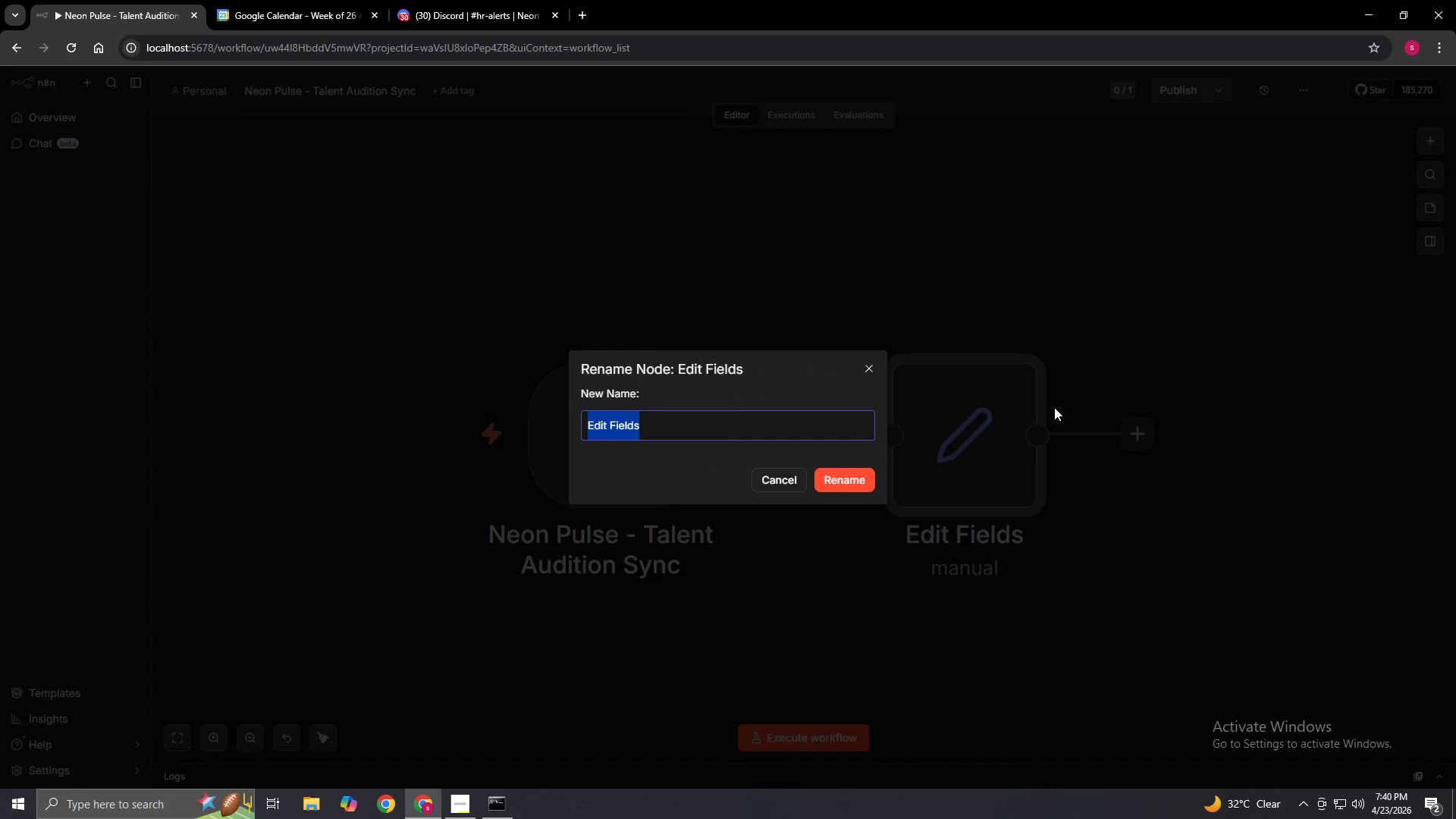 
key(Backspace)
type(Set - Normalize Application Data)
 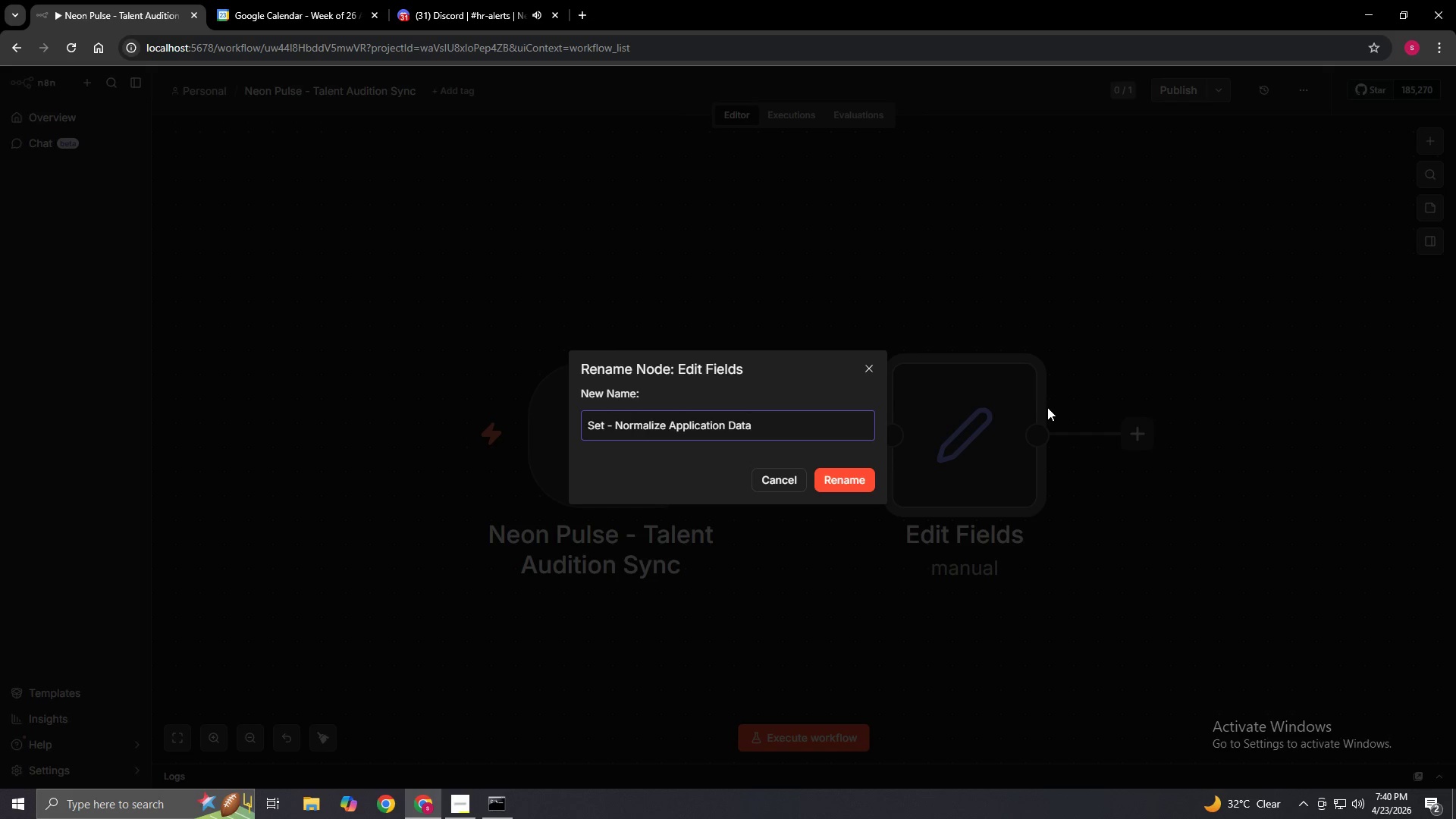 
left_click([849, 485])
 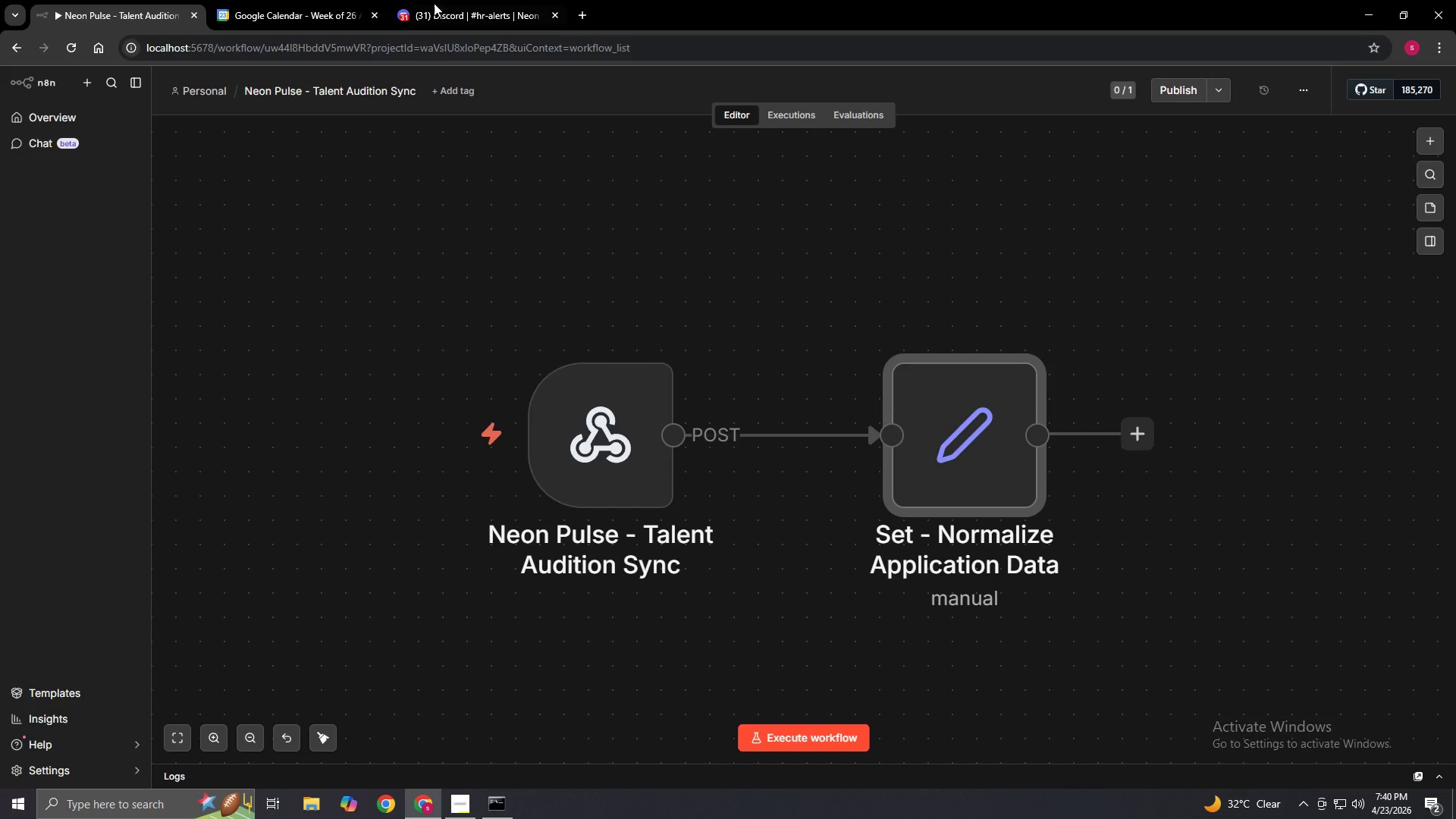 
left_click([451, 0])
 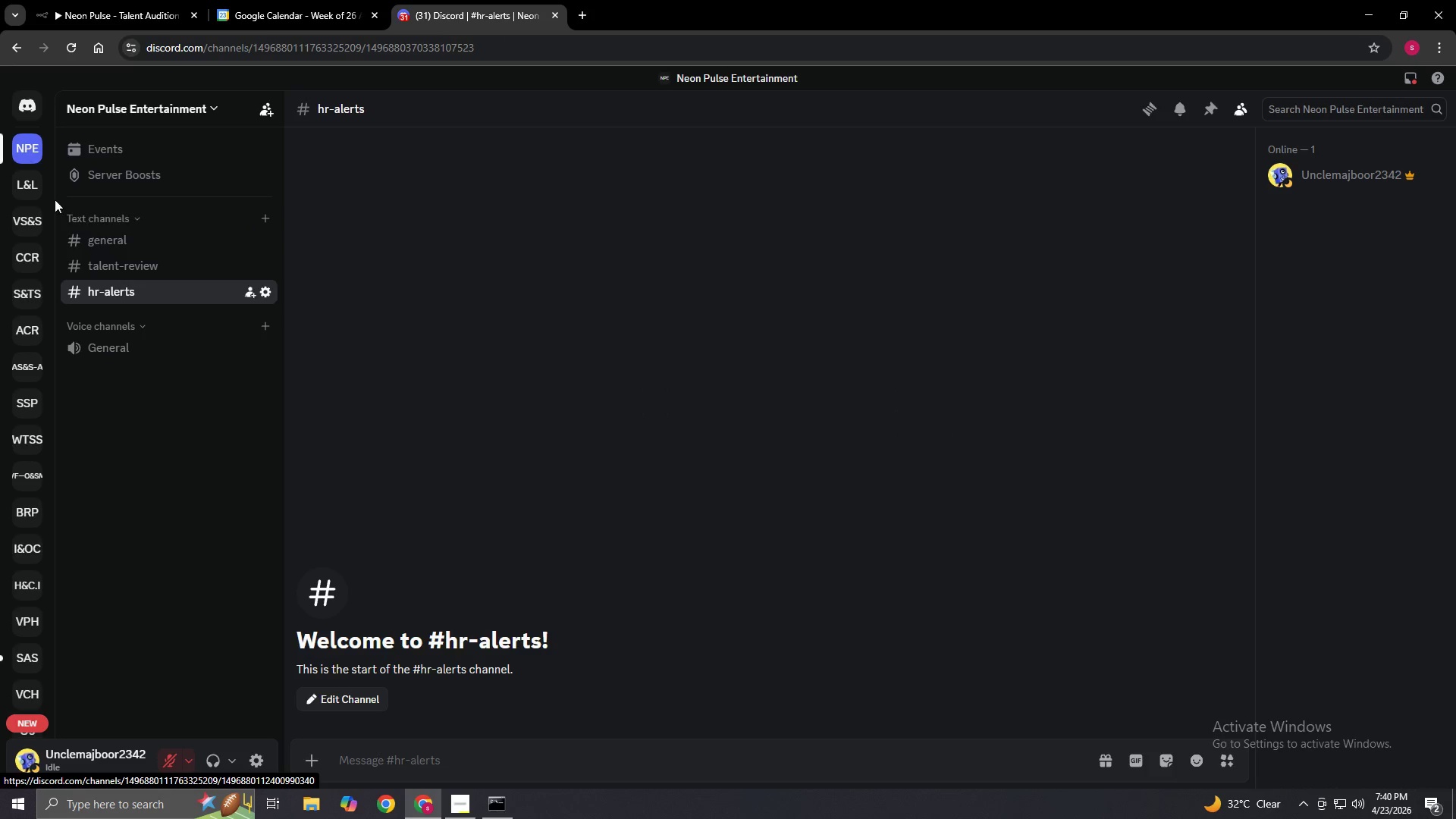 
left_click([43, 191])
 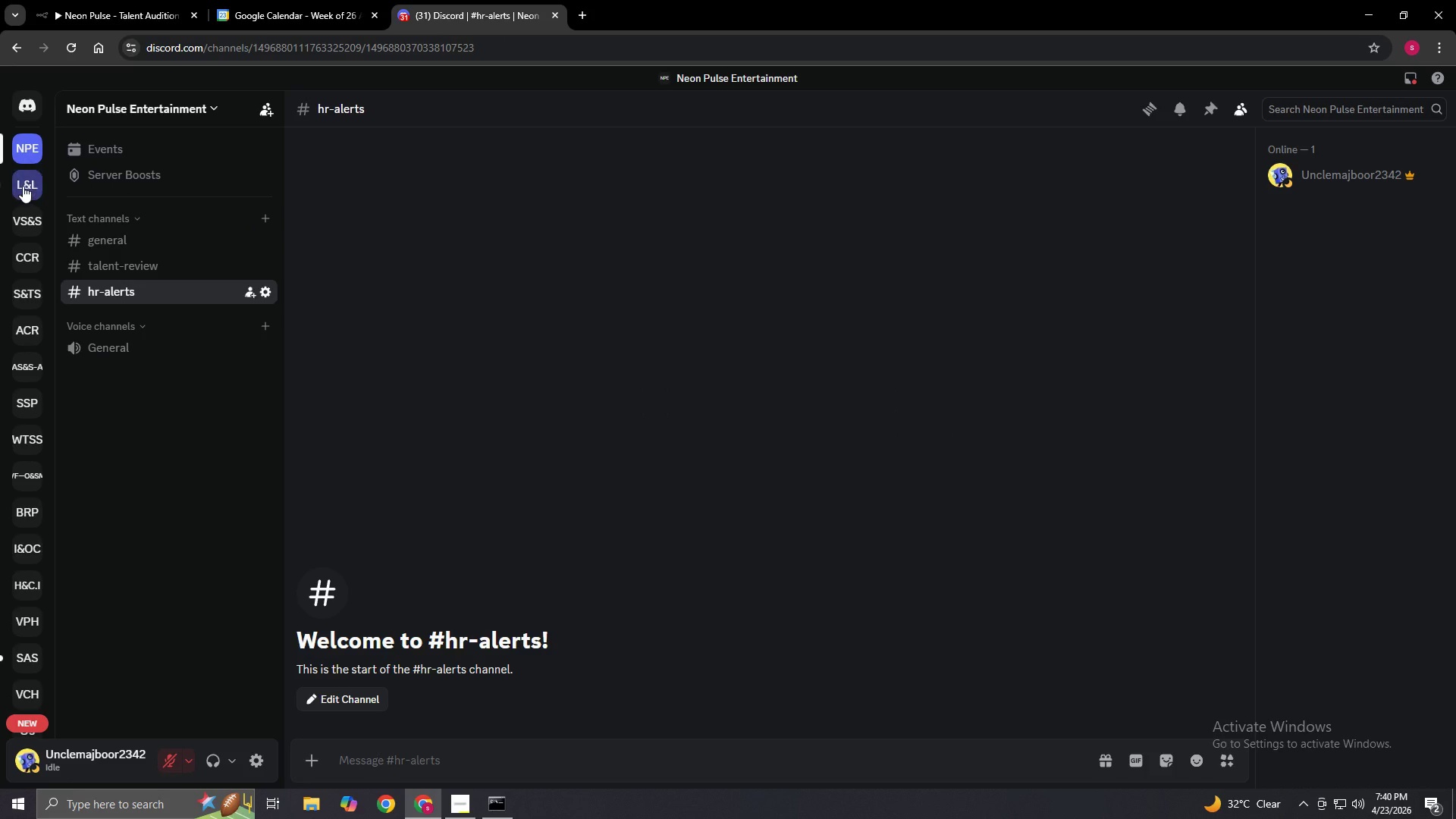 
left_click([23, 186])
 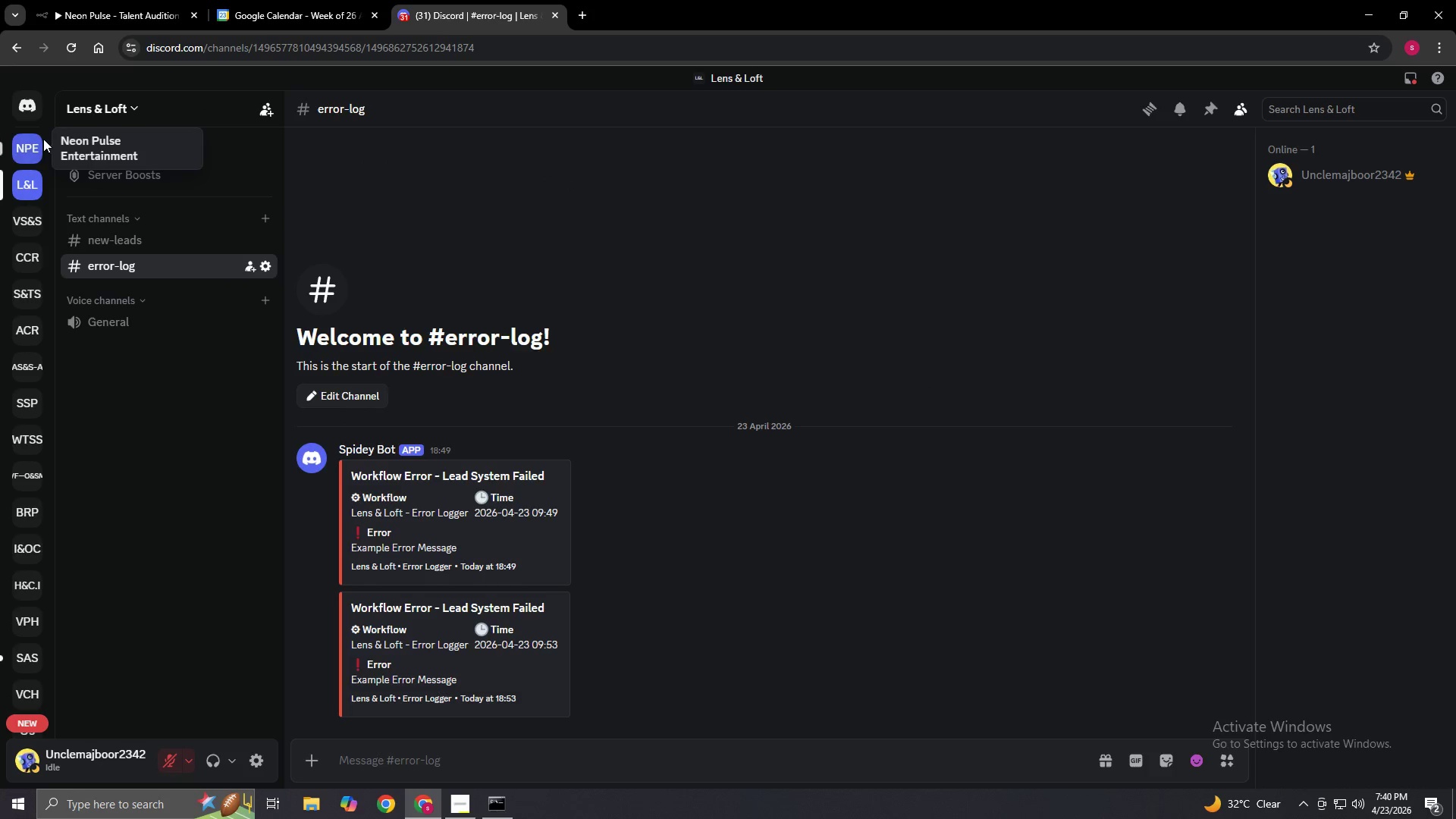 
left_click([42, 139])
 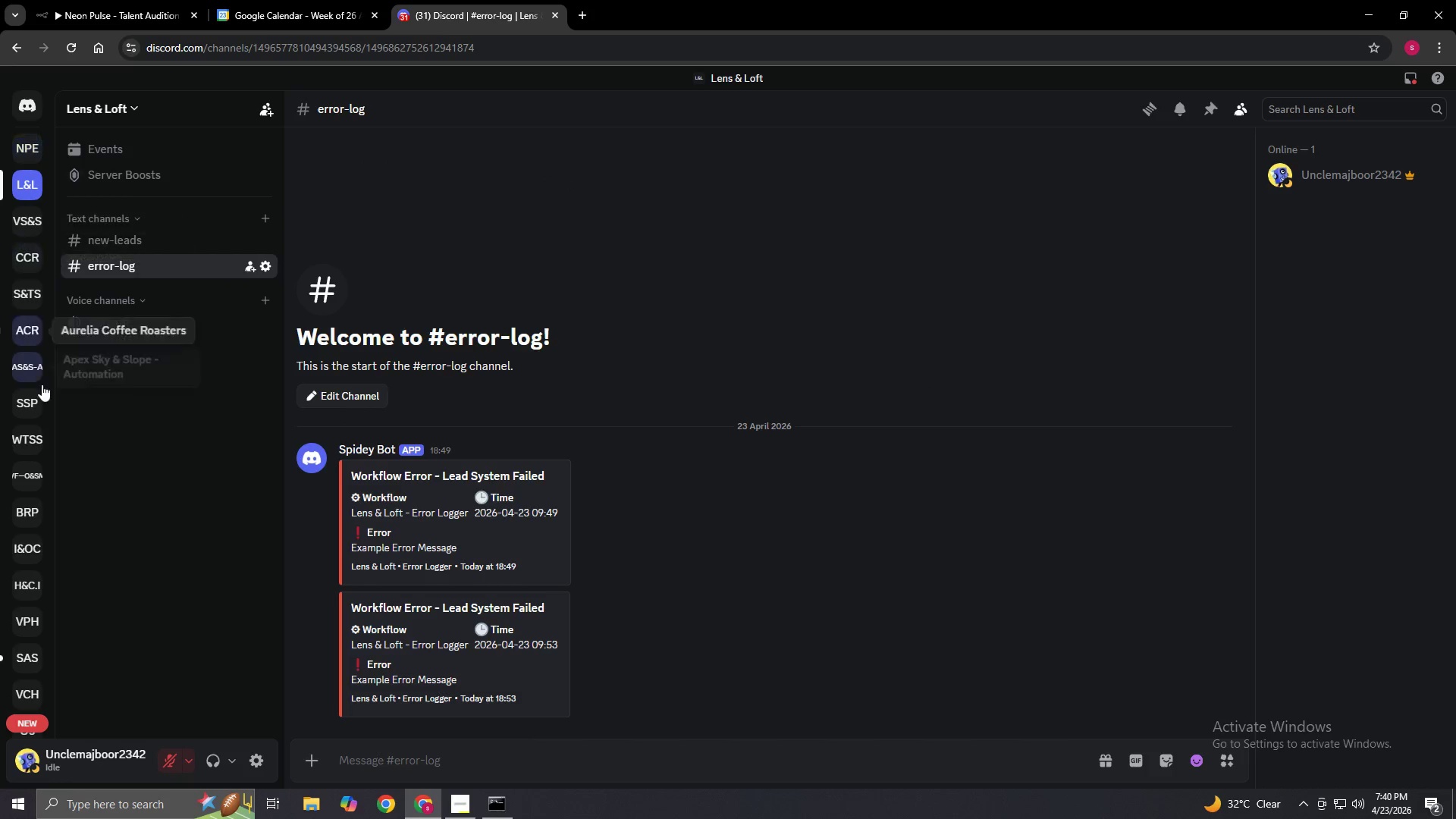 
scroll: coordinate [18, 585], scroll_direction: down, amount: 6.0
 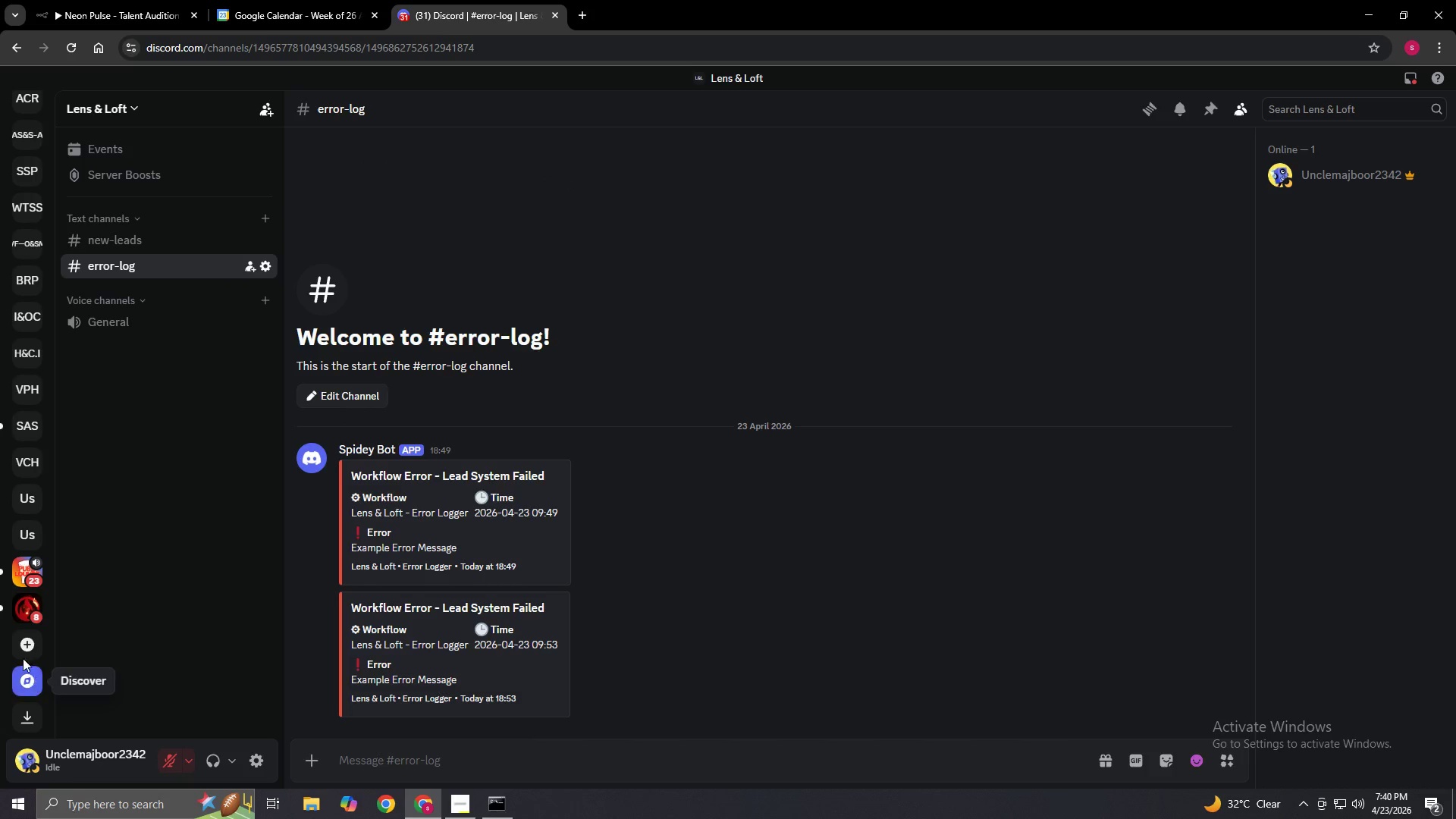 
mouse_move([21, 576])
 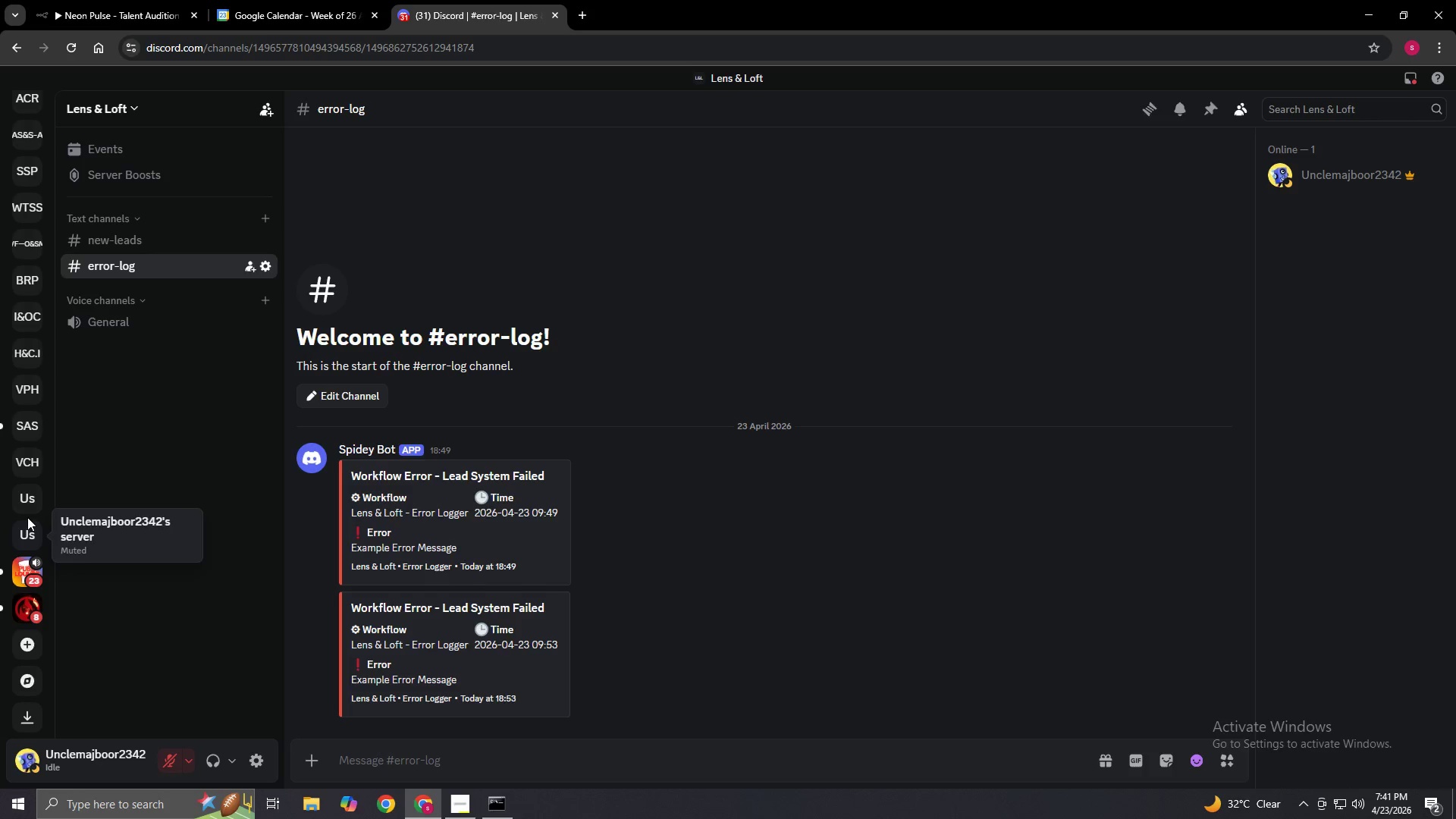 
scroll: coordinate [27, 501], scroll_direction: up, amount: 5.0
 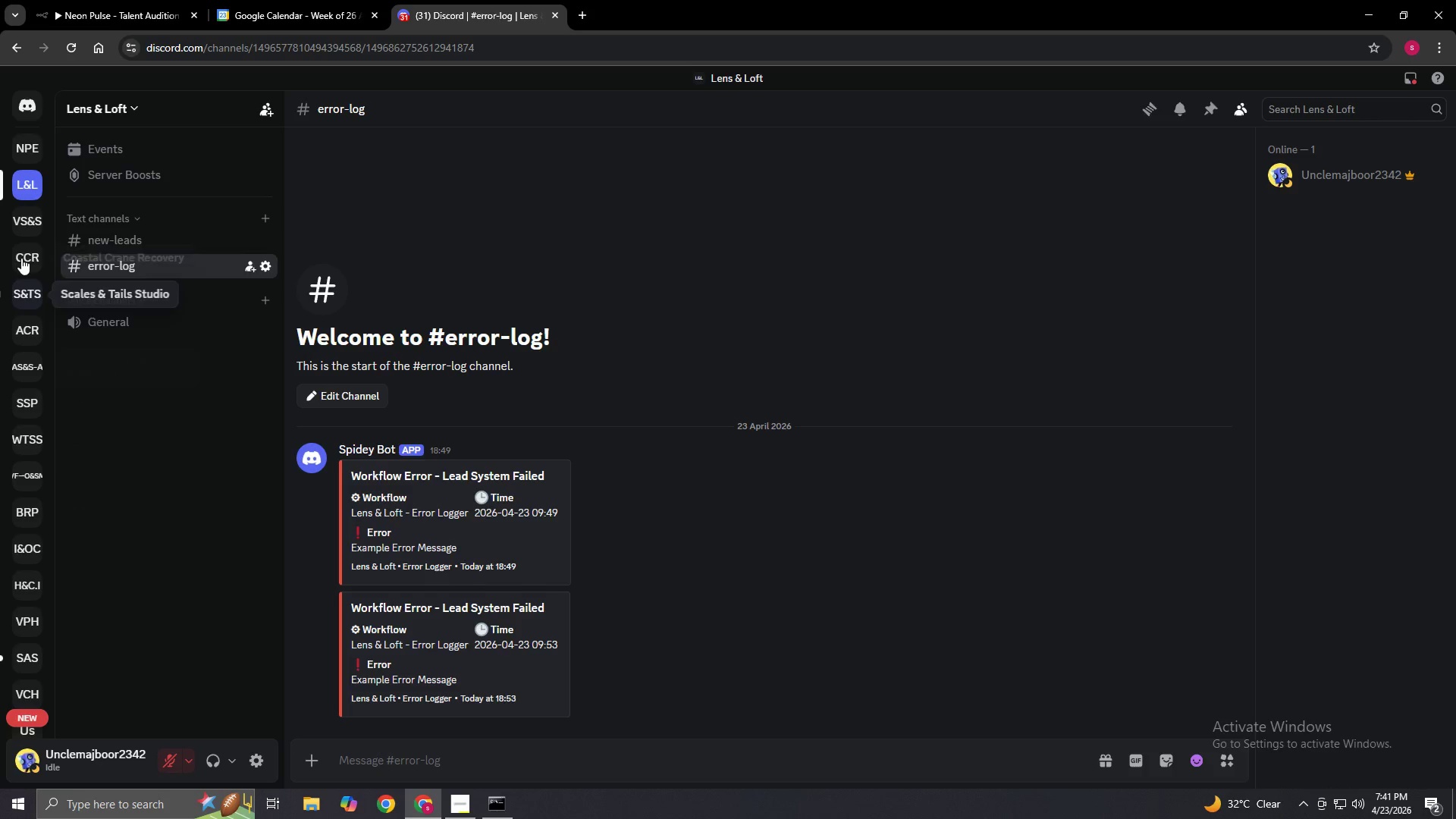 
mouse_move([24, 259])
 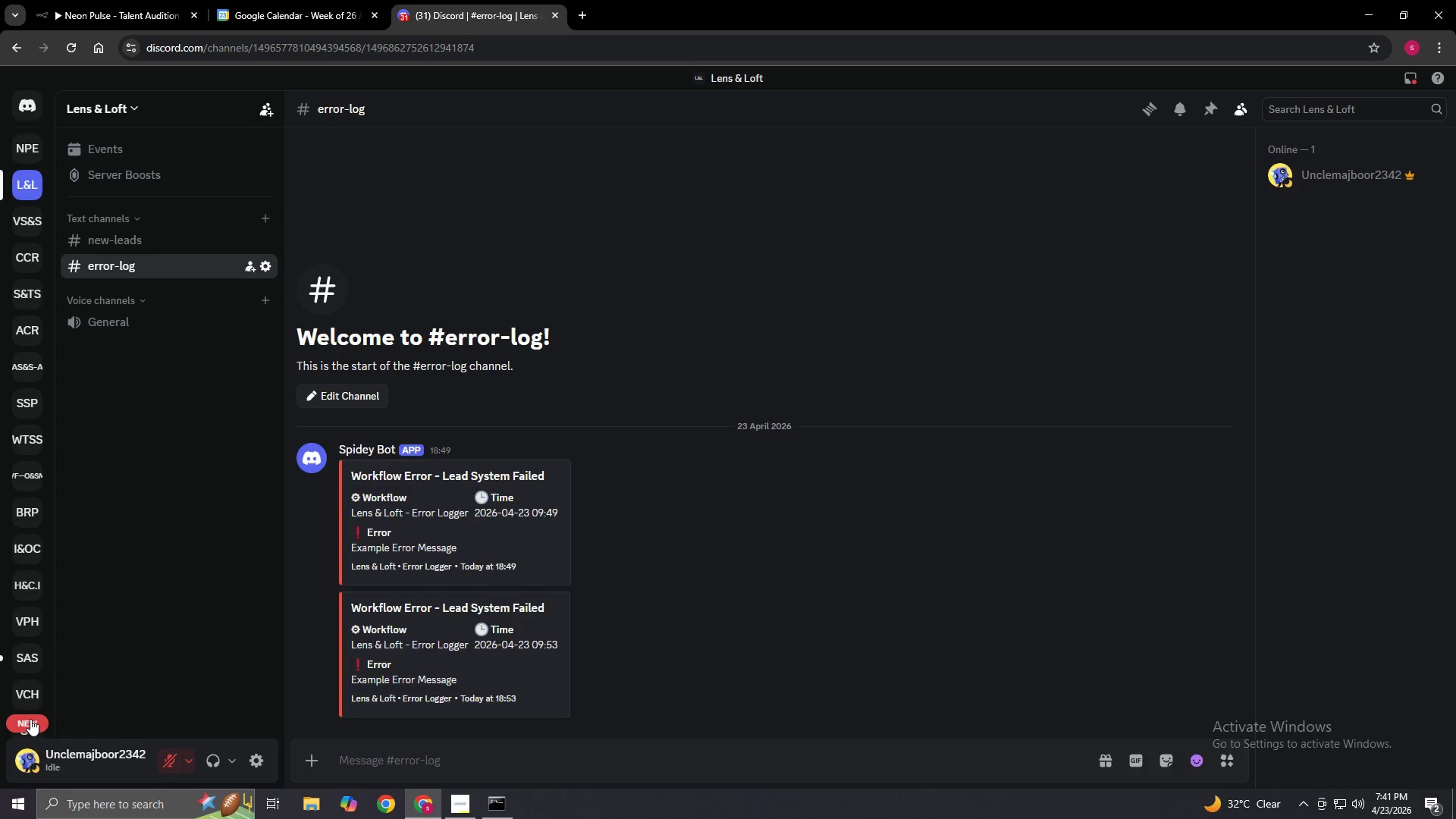 
left_click([30, 719])
 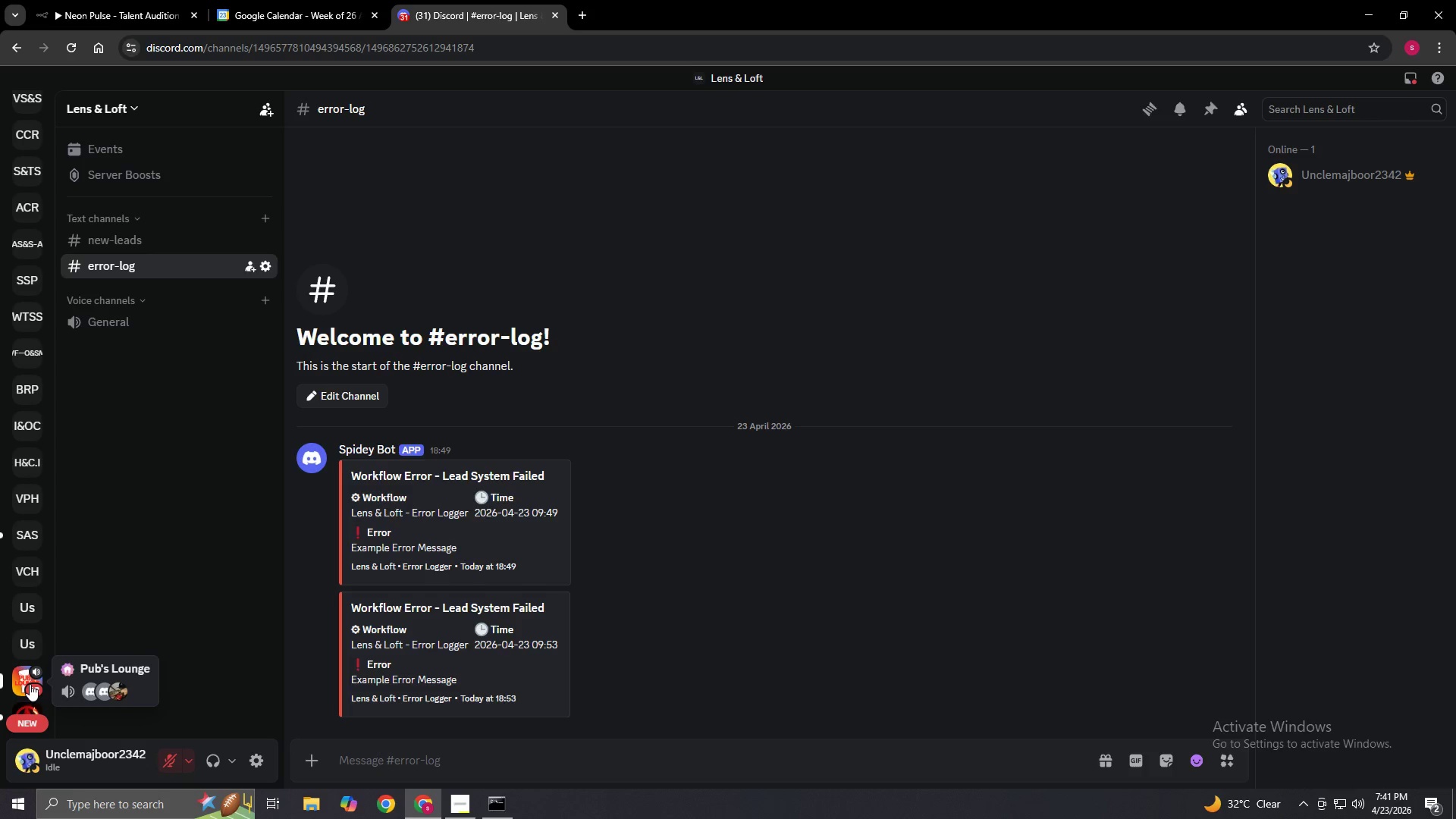 
left_click([30, 684])
 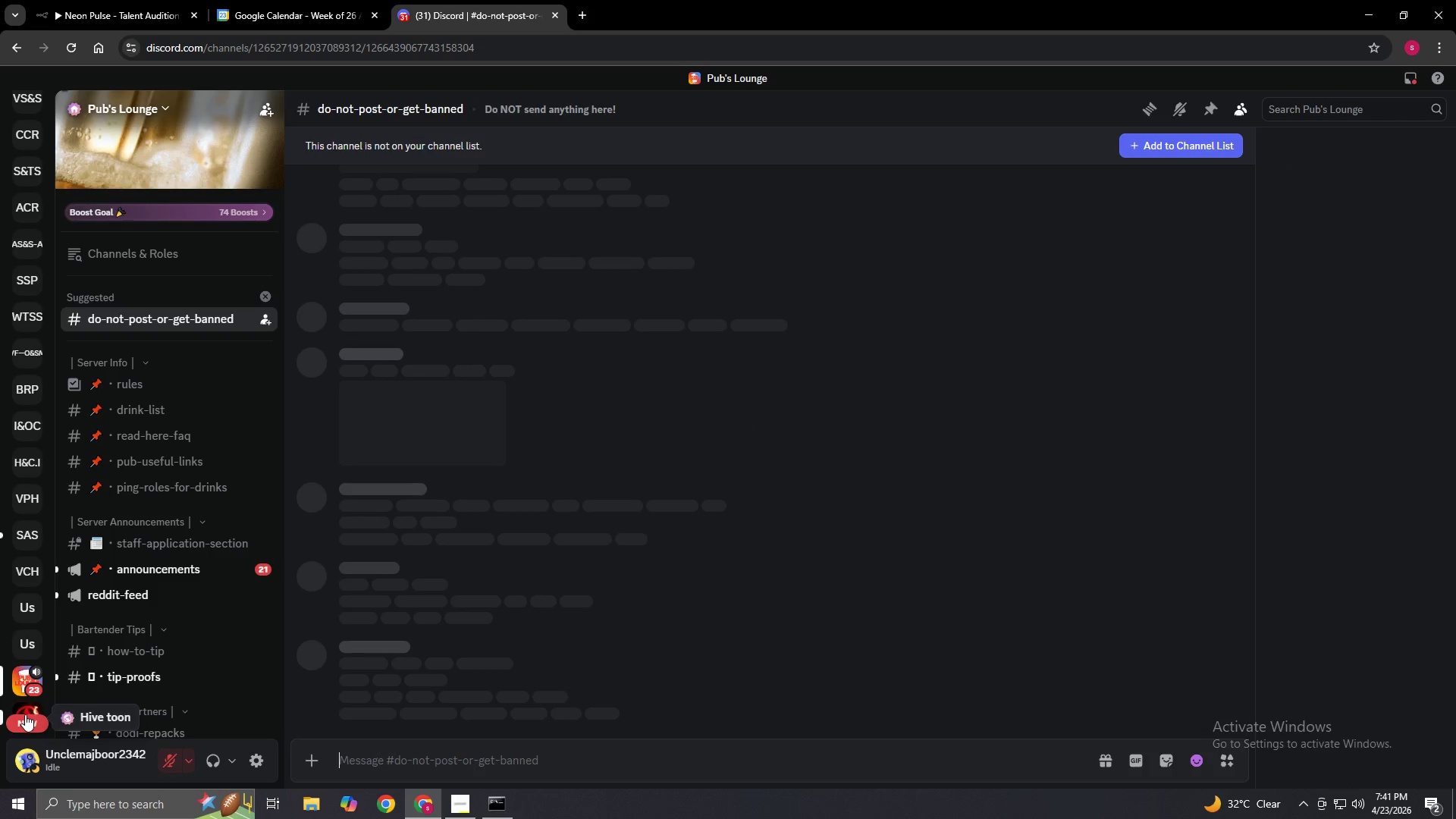 
left_click([22, 717])
 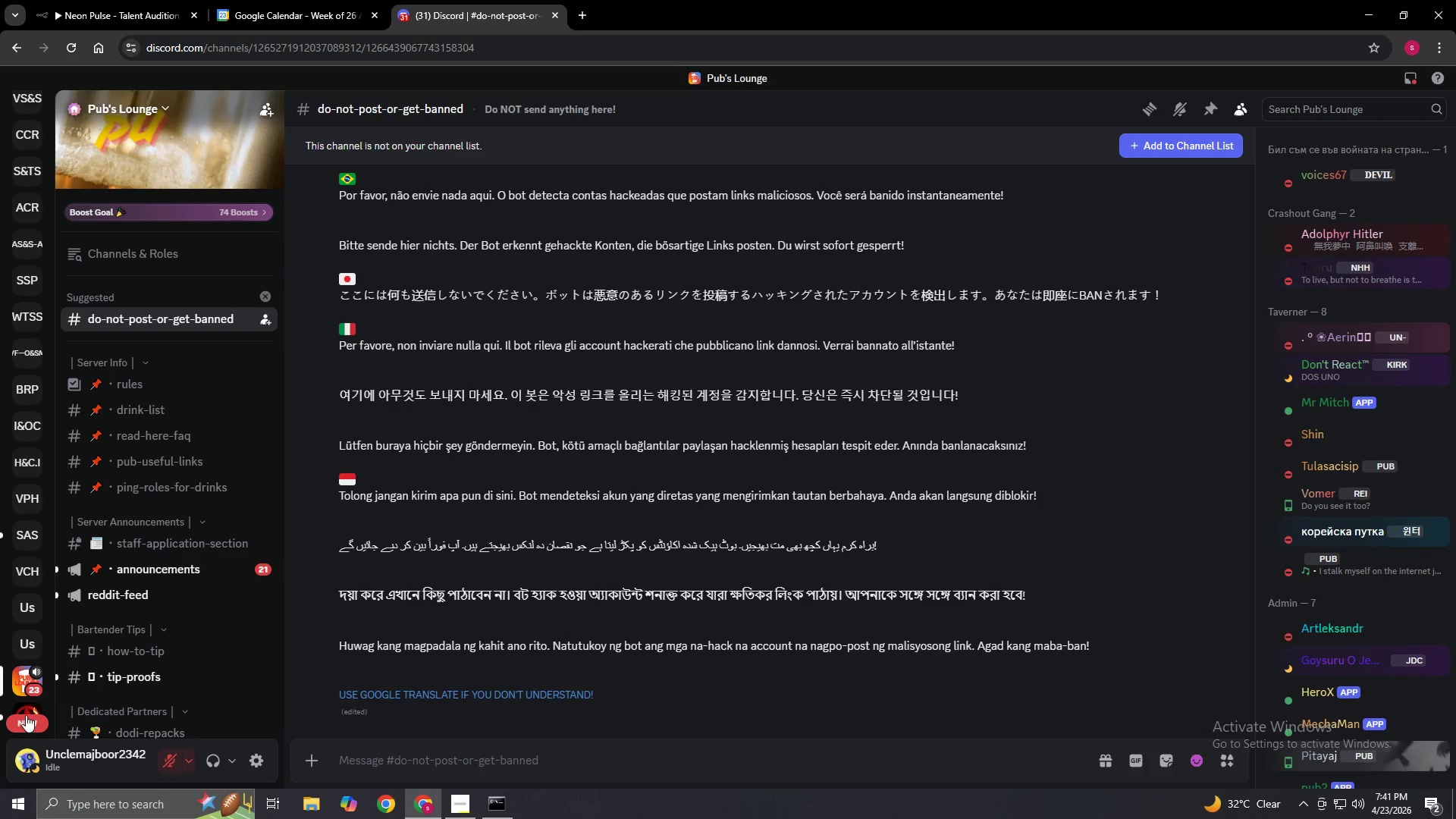 
left_click([25, 712])
 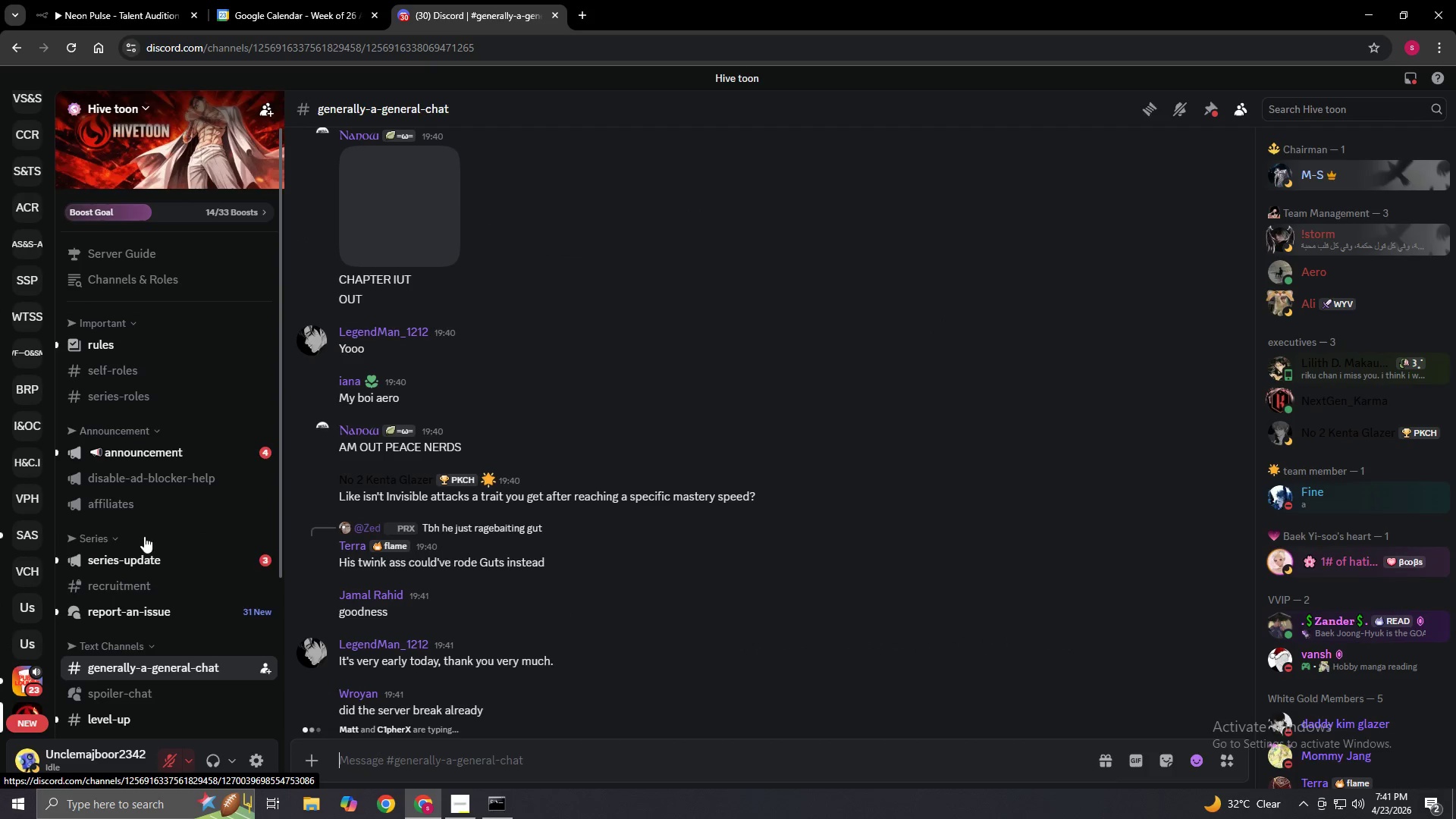 
wait(5.22)
 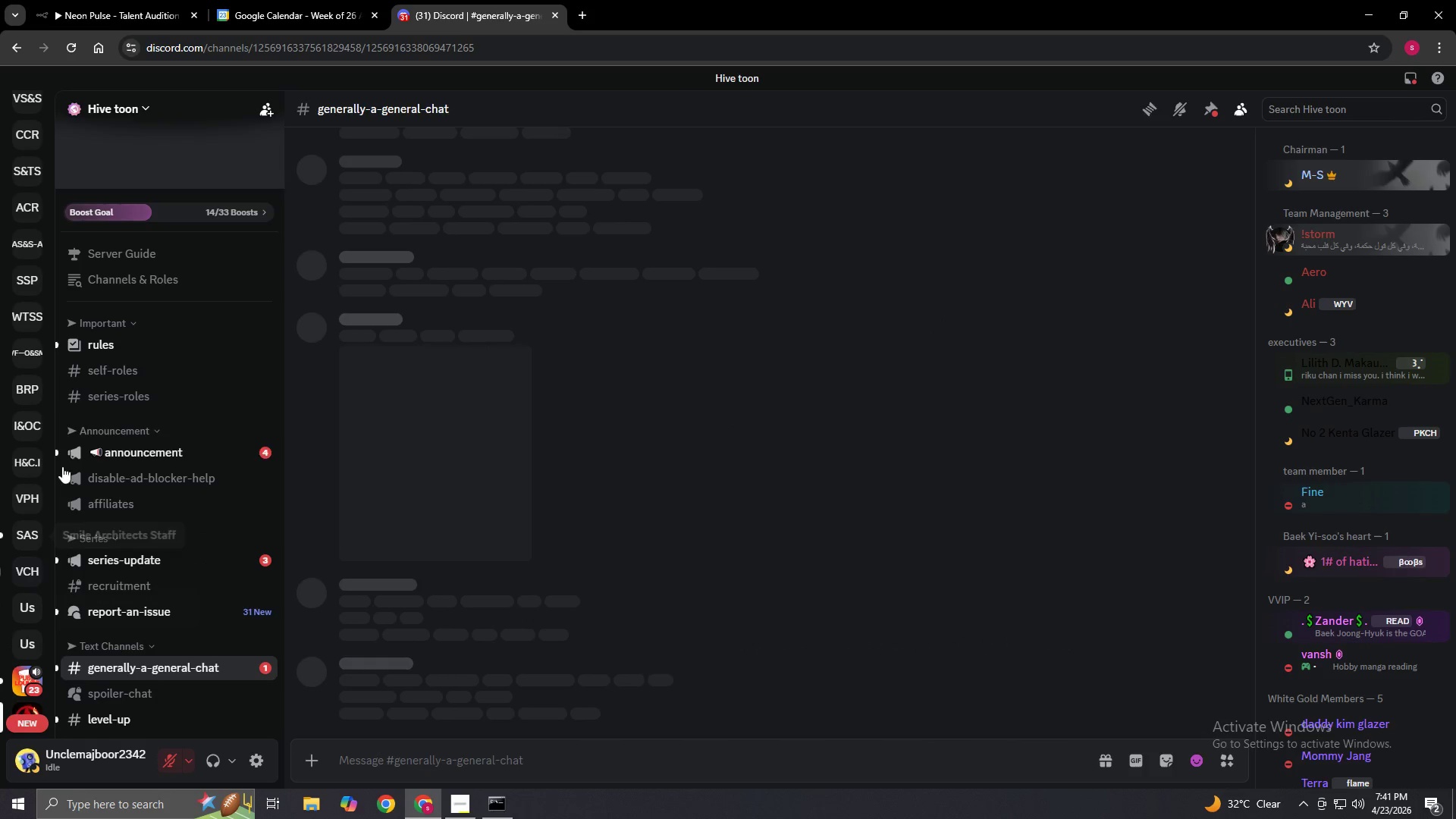 
left_click([121, 453])
 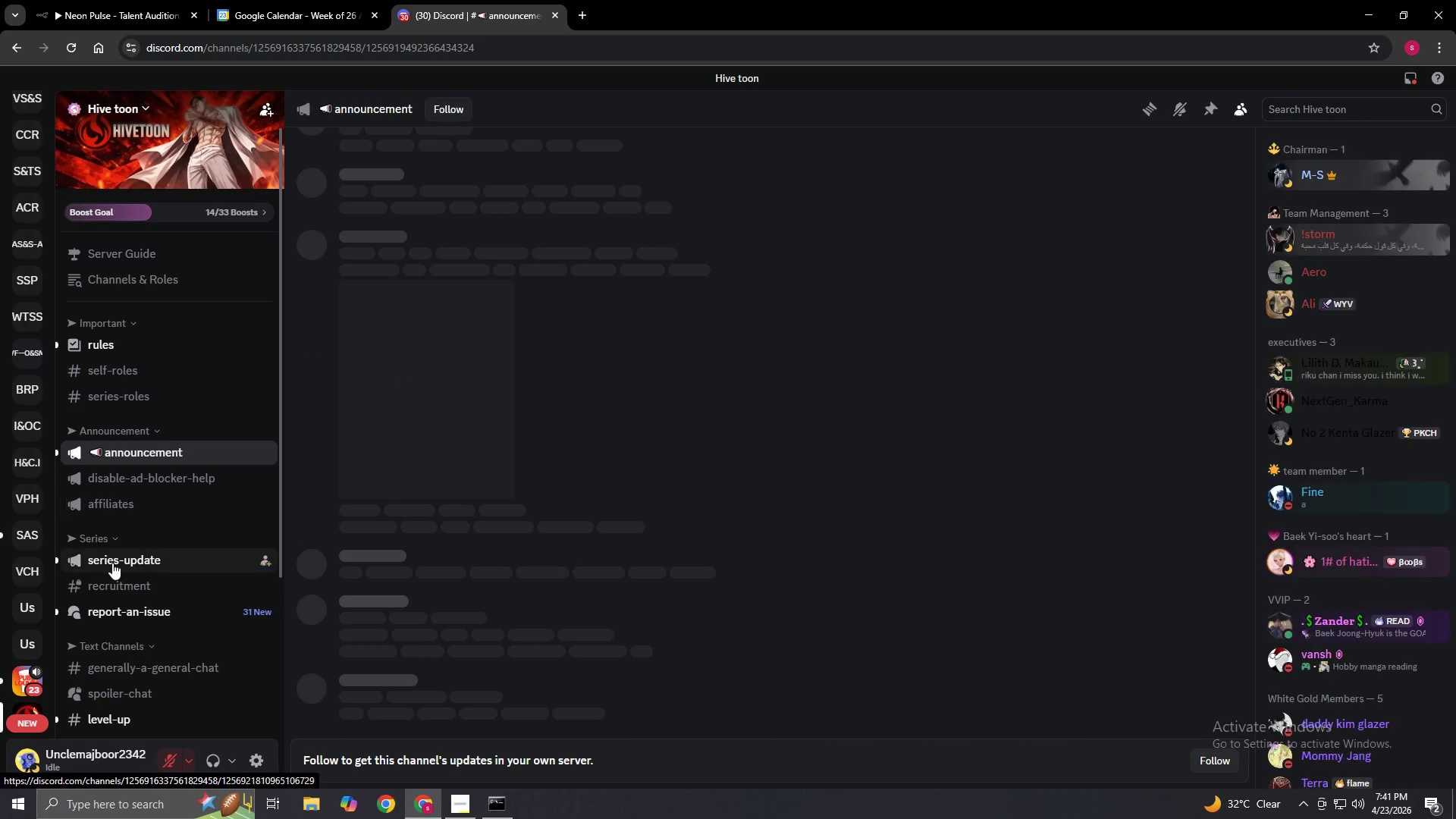 
left_click([112, 563])
 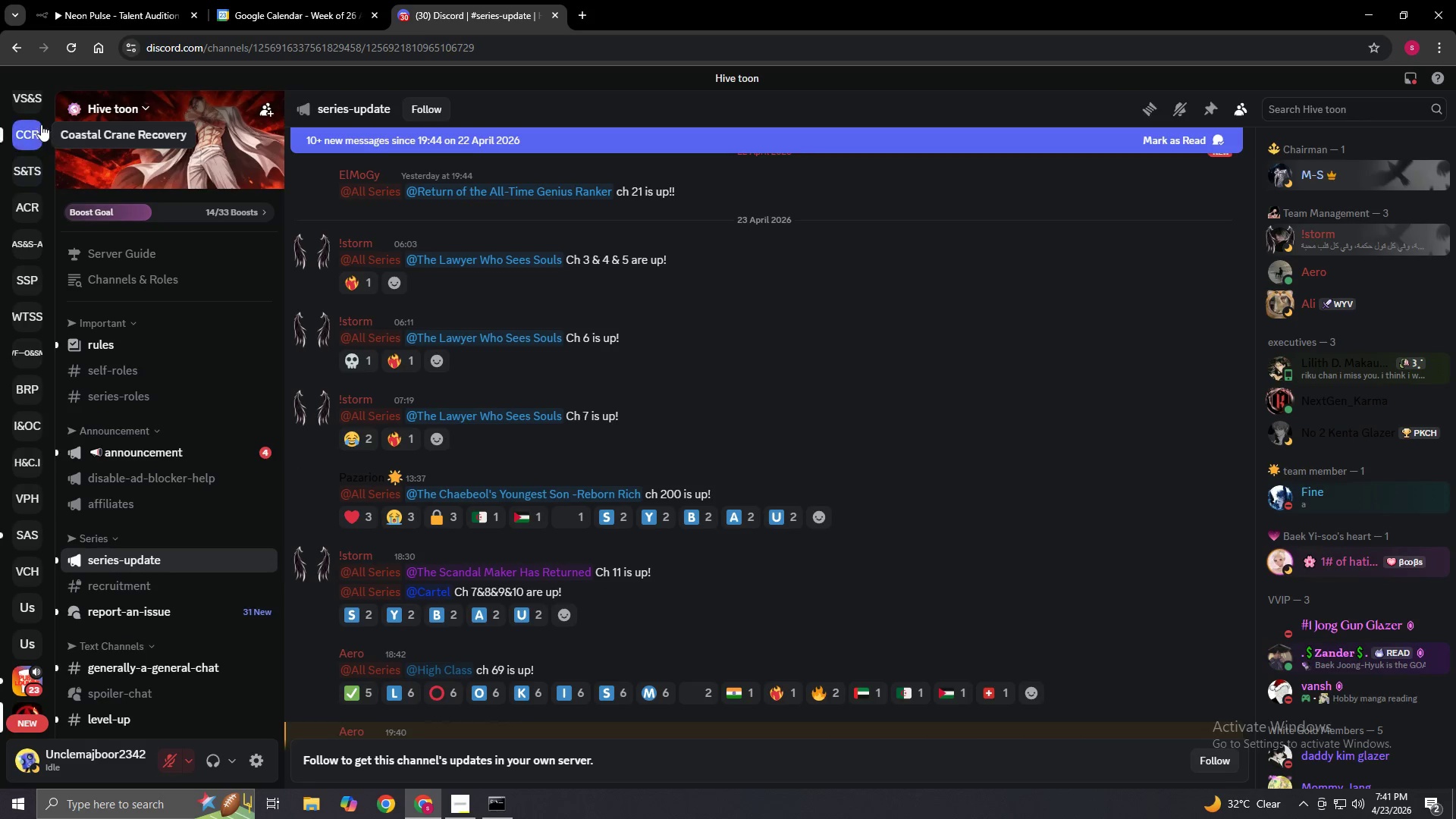 
left_click([38, 111])
 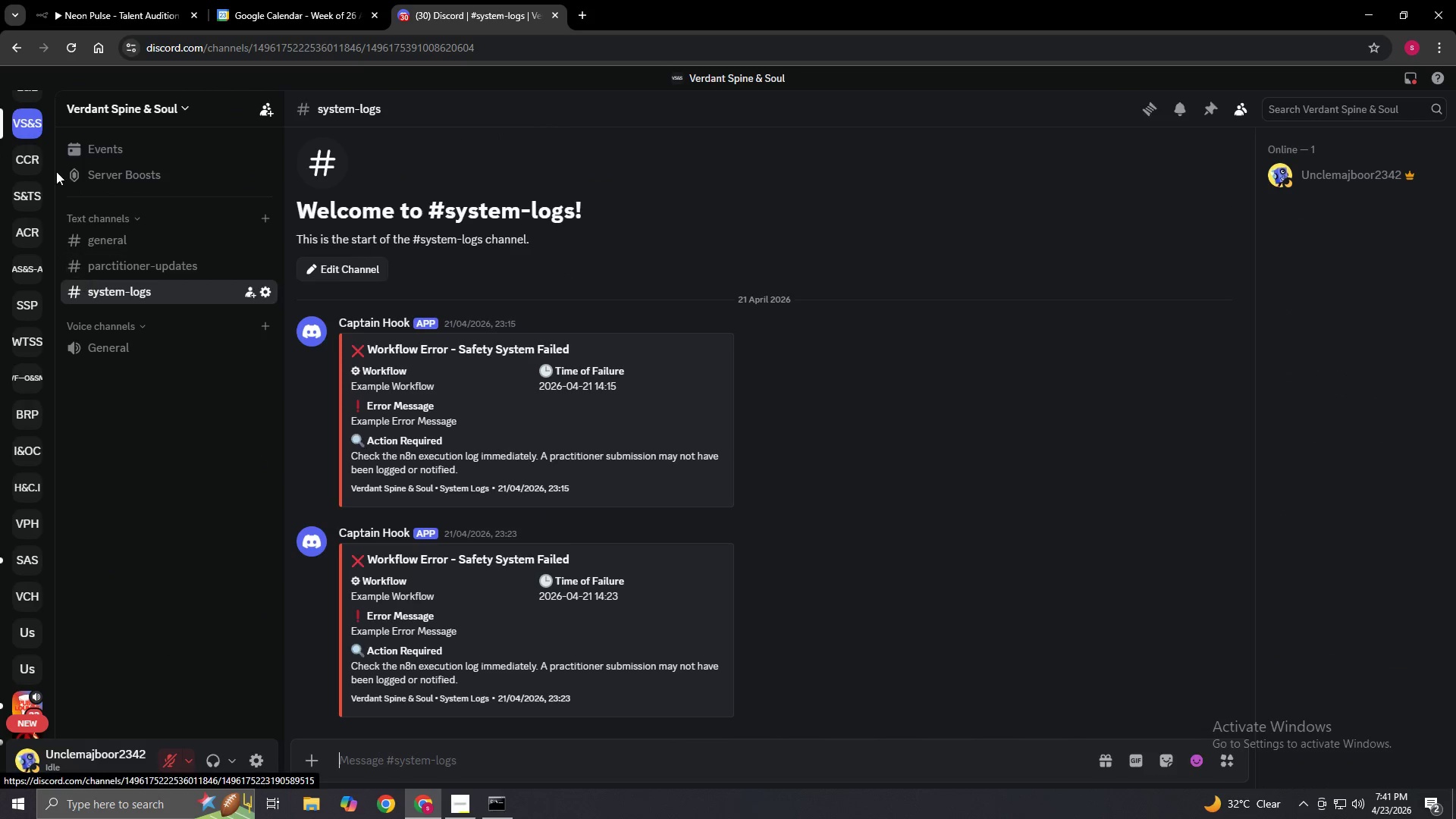 
scroll: coordinate [0, 244], scroll_direction: up, amount: 5.0
 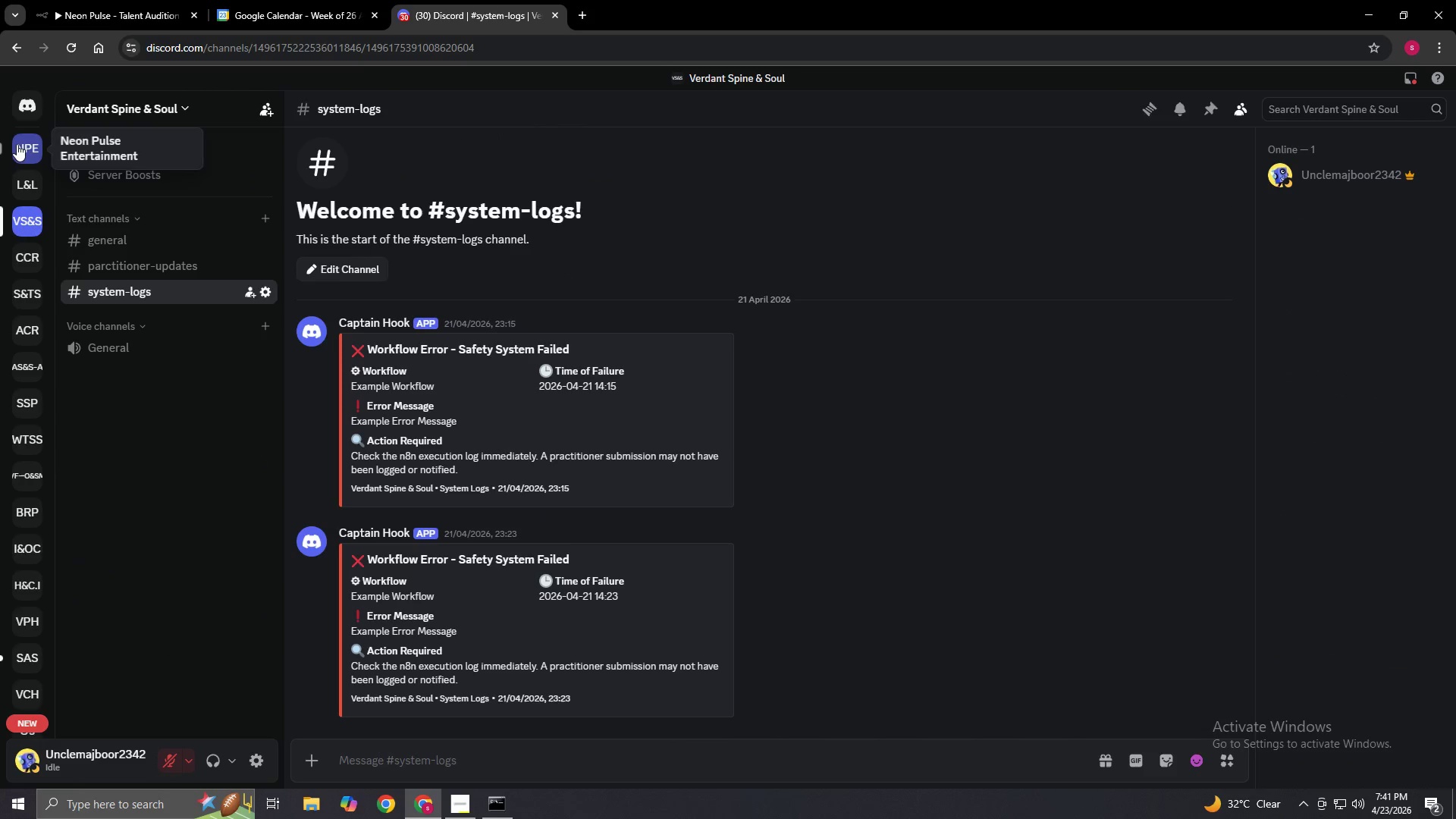 
left_click([21, 142])
 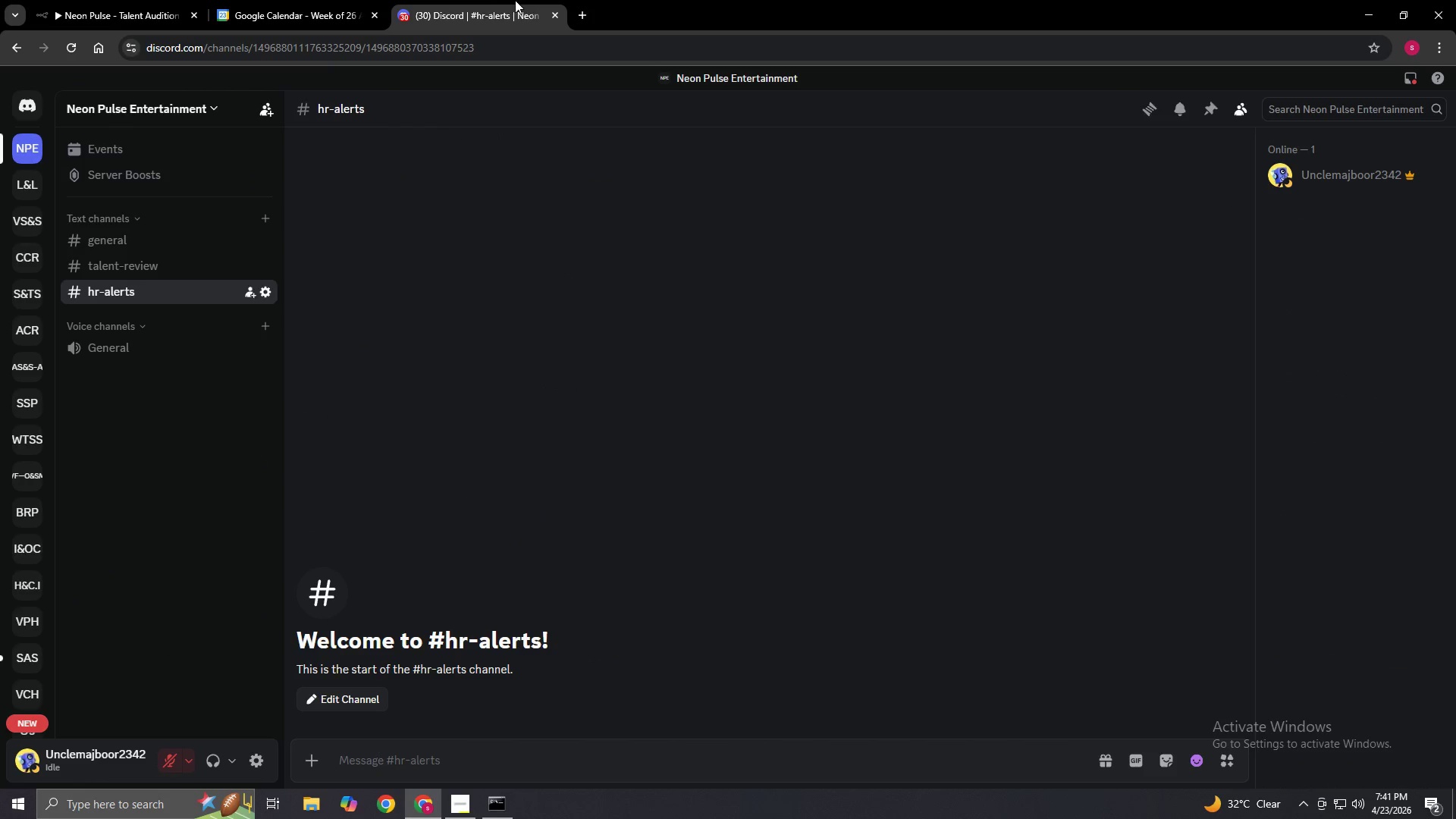 
left_click([324, 0])
 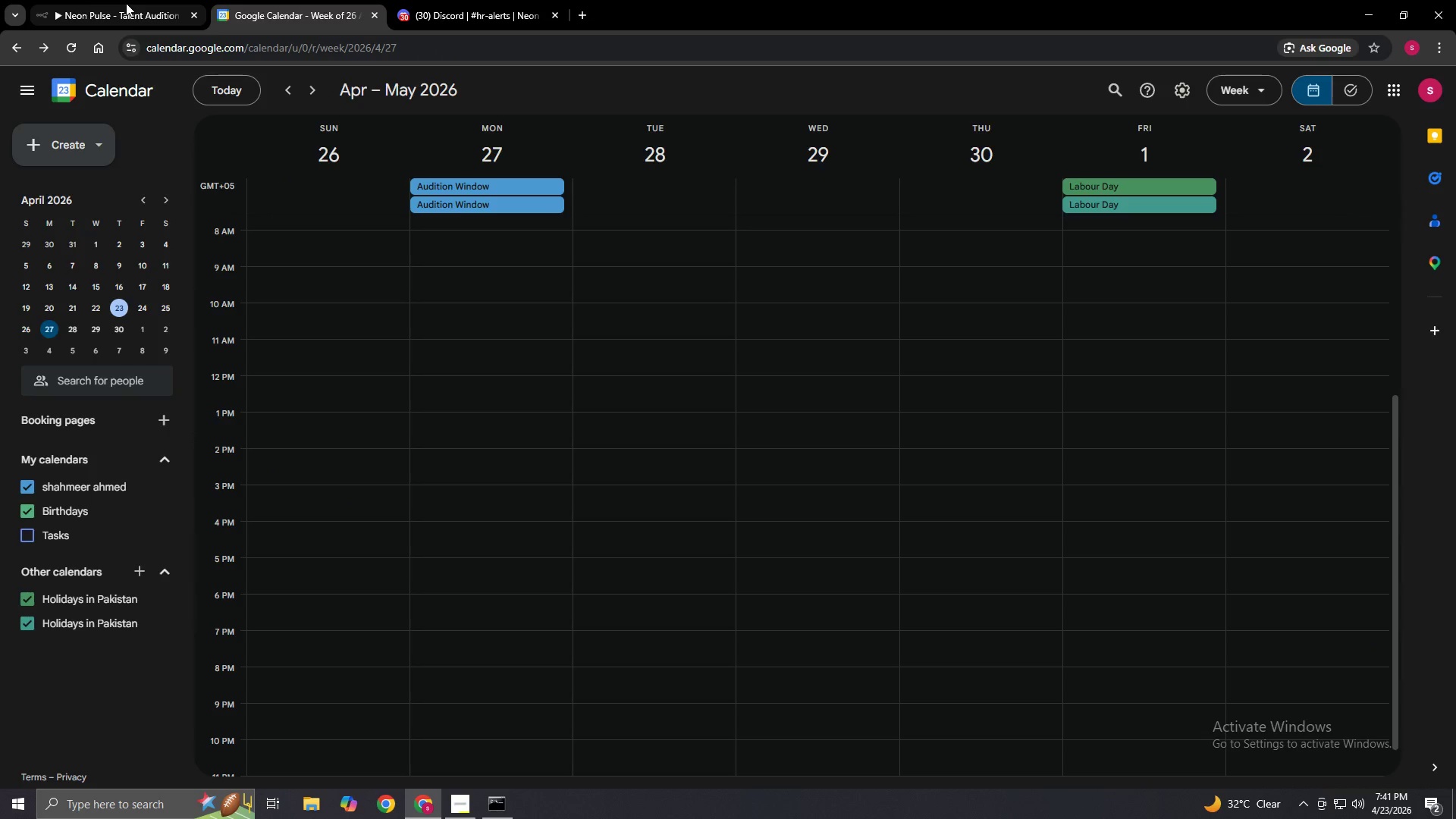 
left_click([126, 3])
 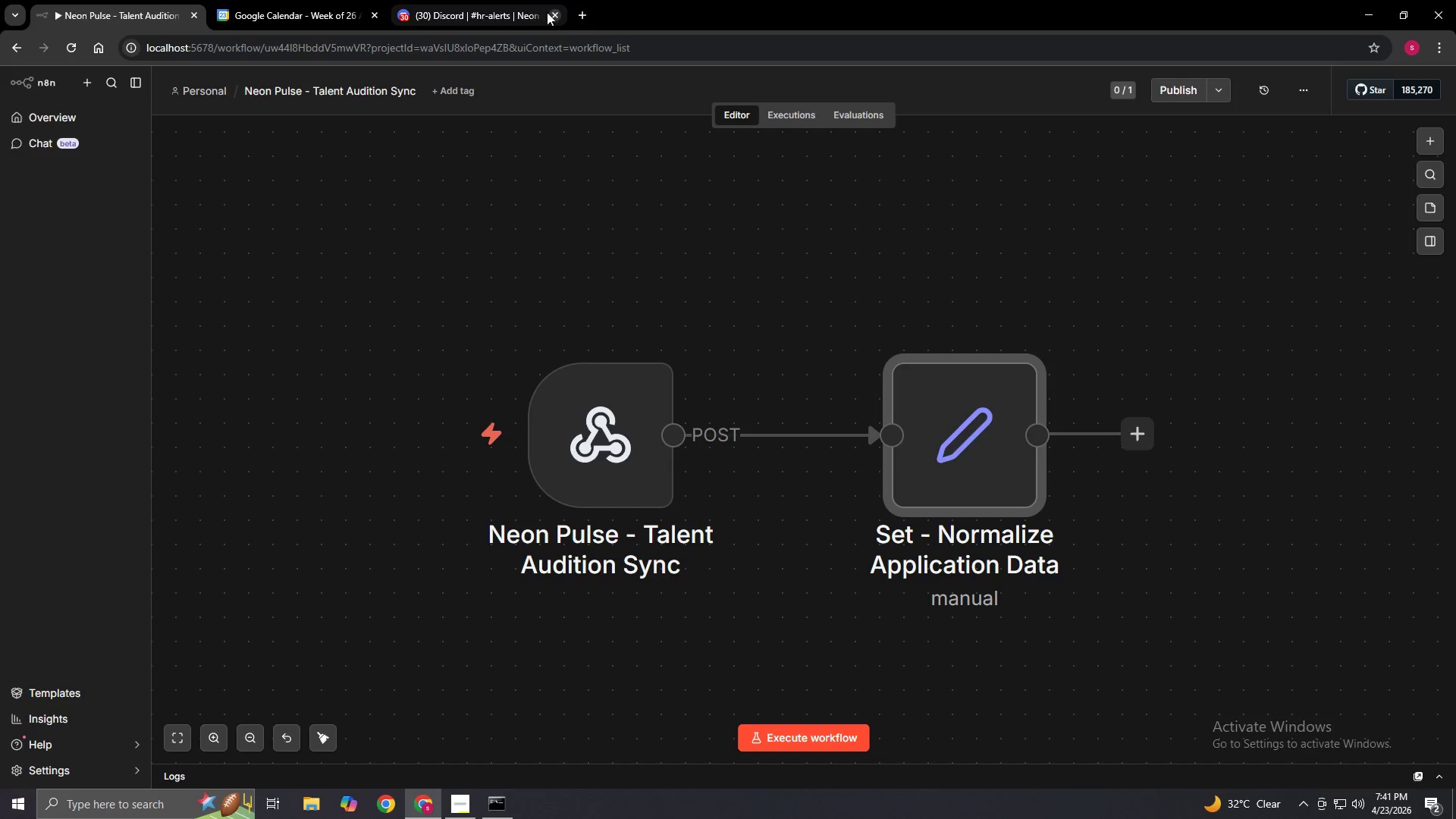 
left_click([556, 11])
 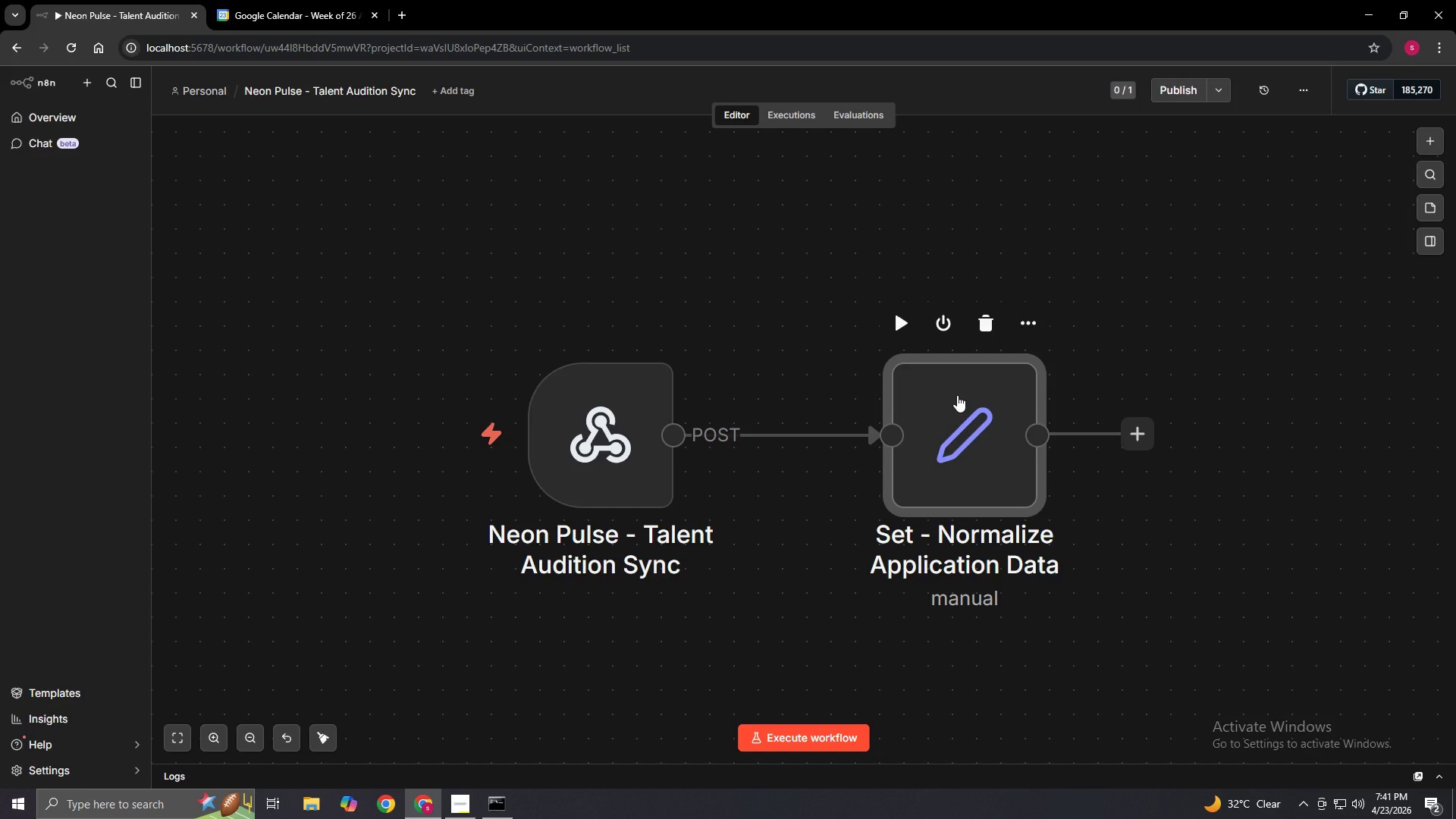 
wait(25.0)
 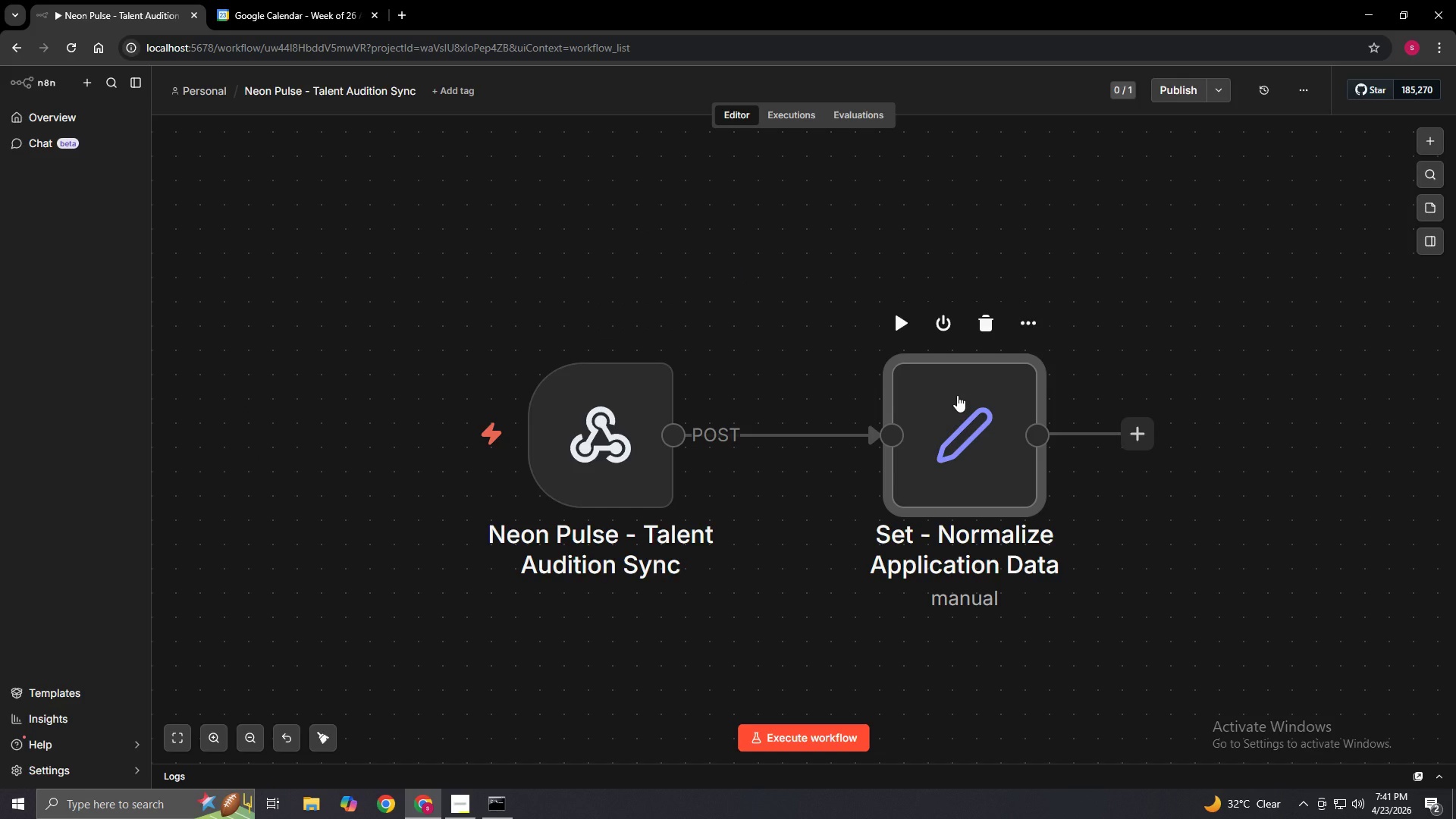 
left_click_drag(start_coordinate=[1141, 435], to_coordinate=[1207, 435])
 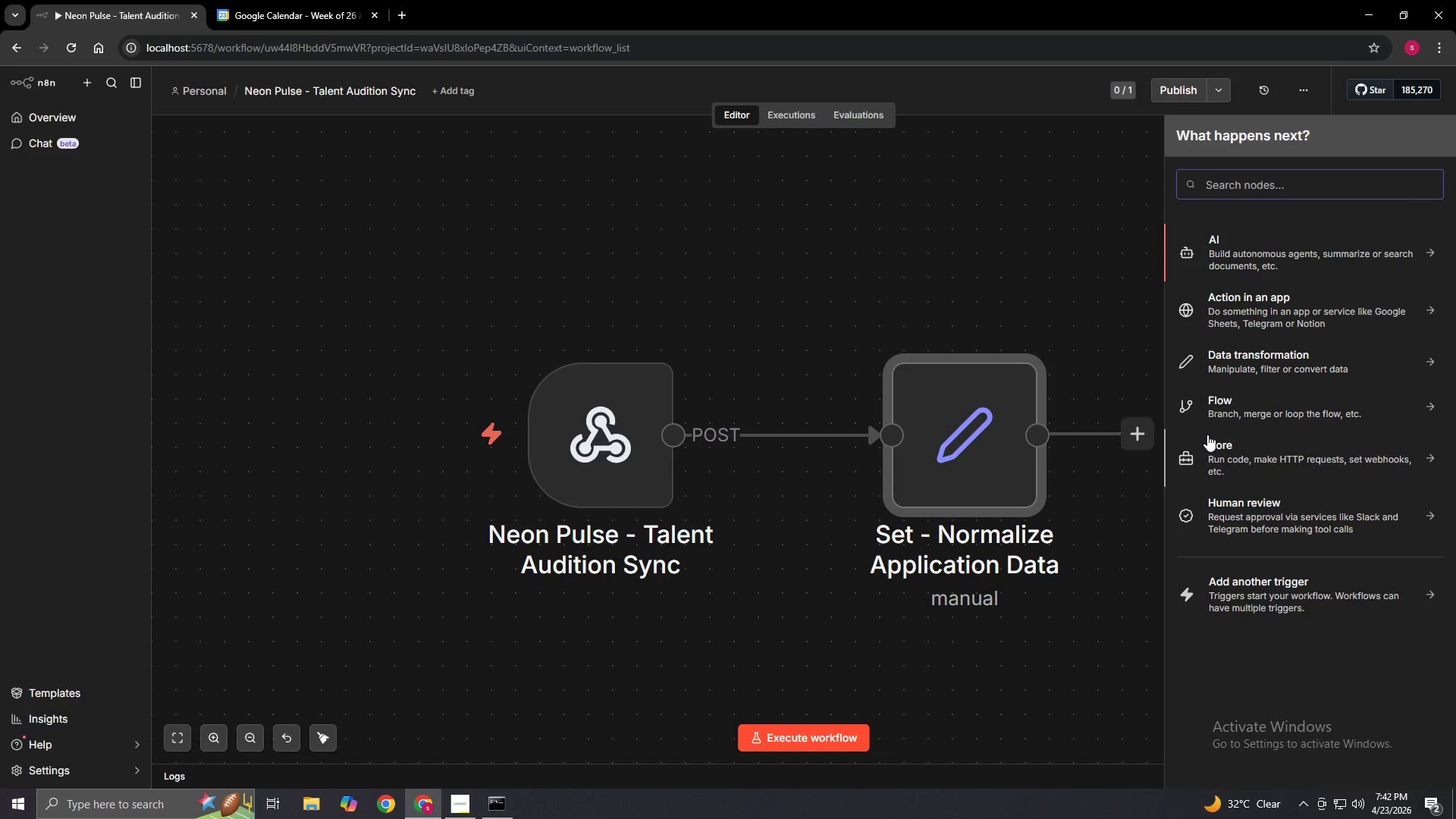 
wait(18.58)
 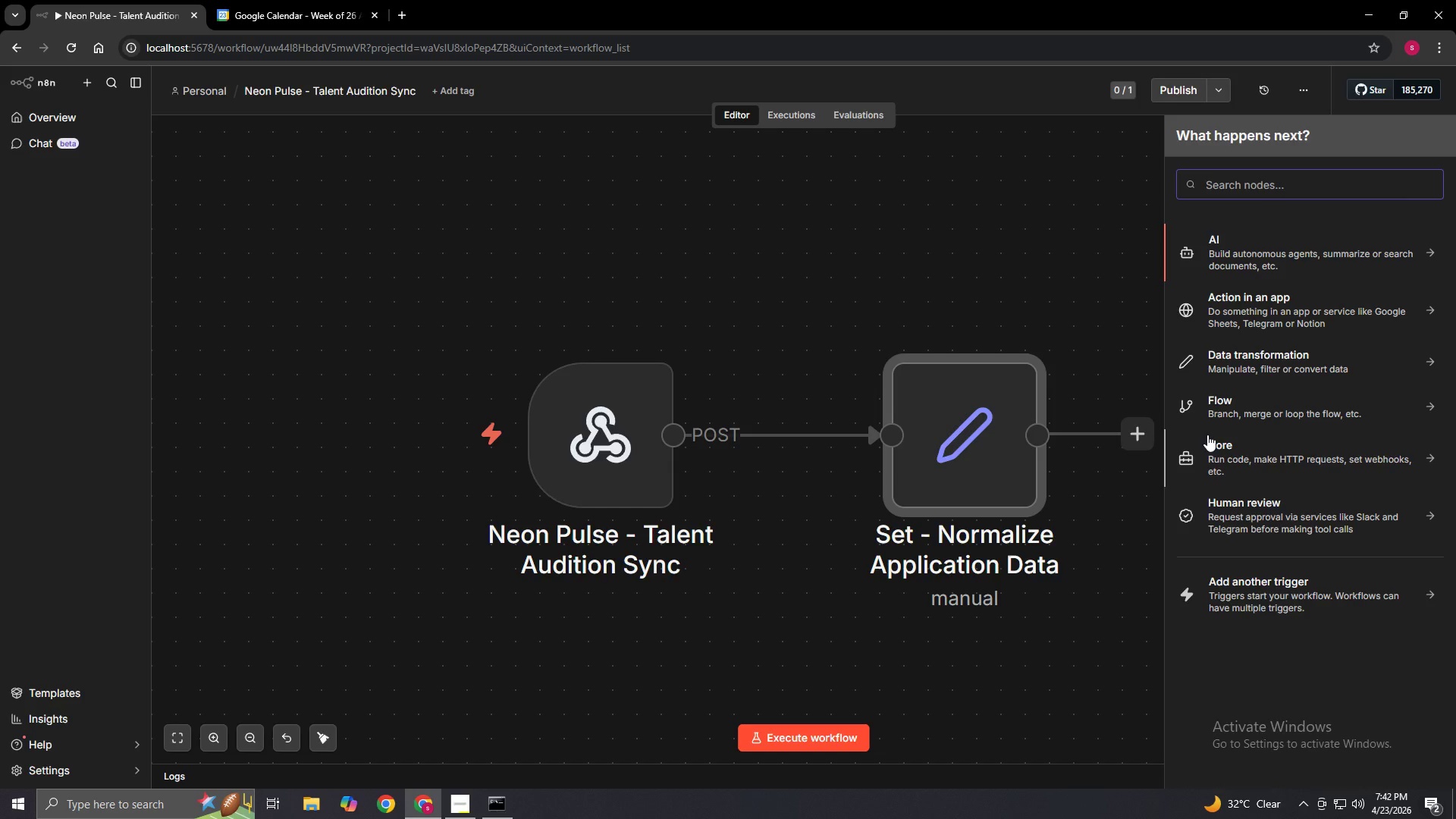 
hold_key(key=ShiftLeft, duration=1.5)
 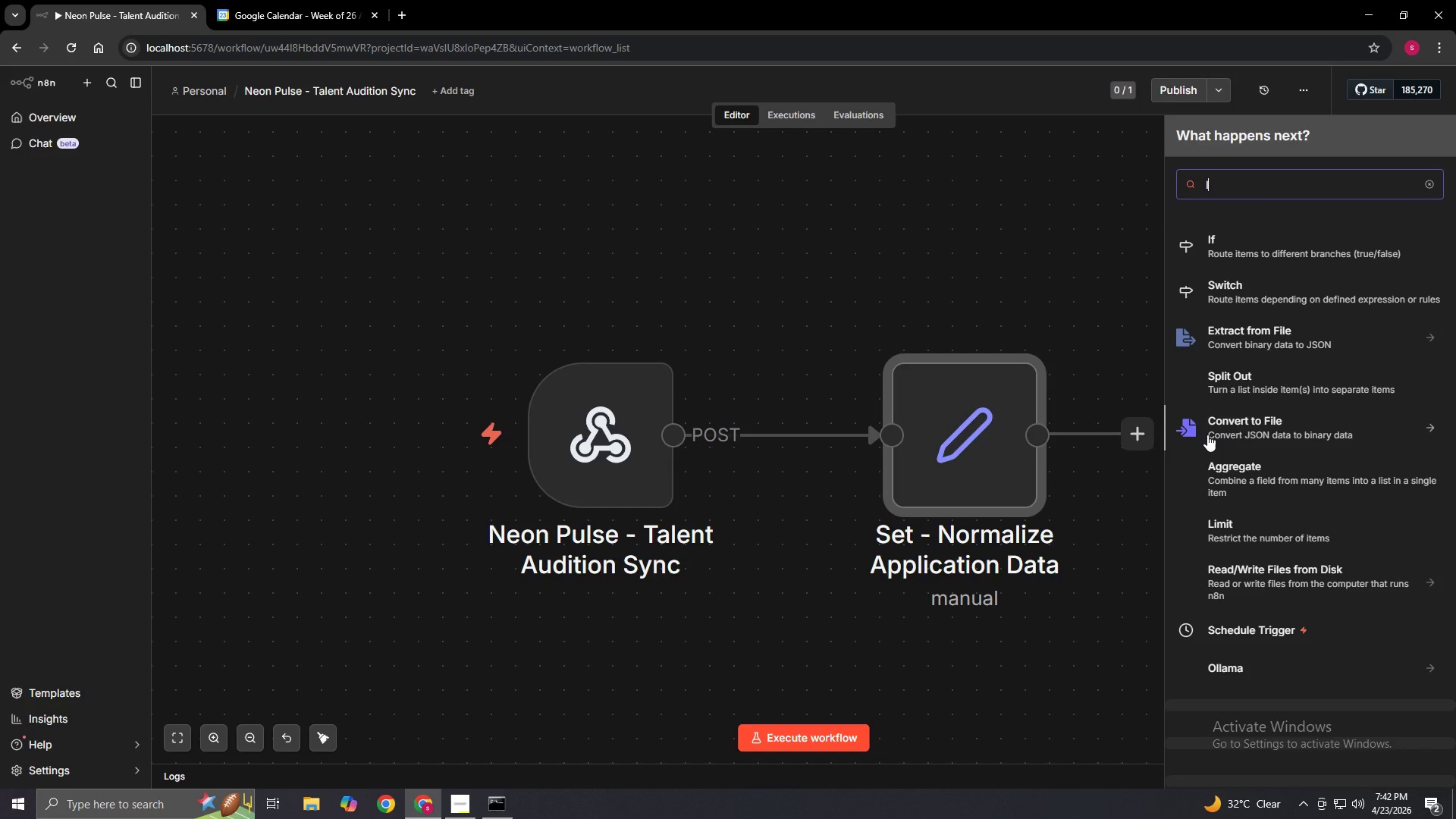 
type(IF)
 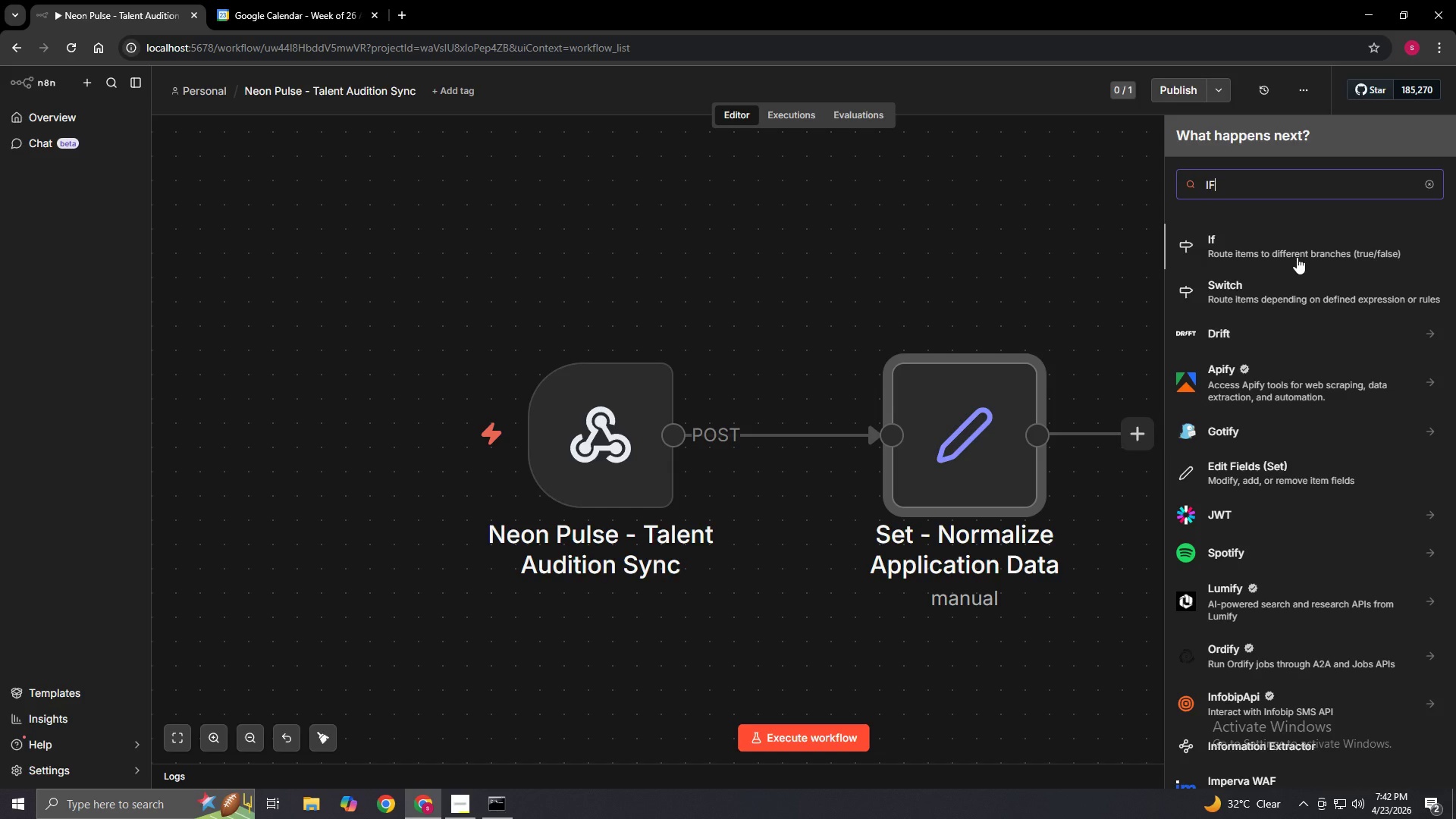 
left_click([1297, 257])
 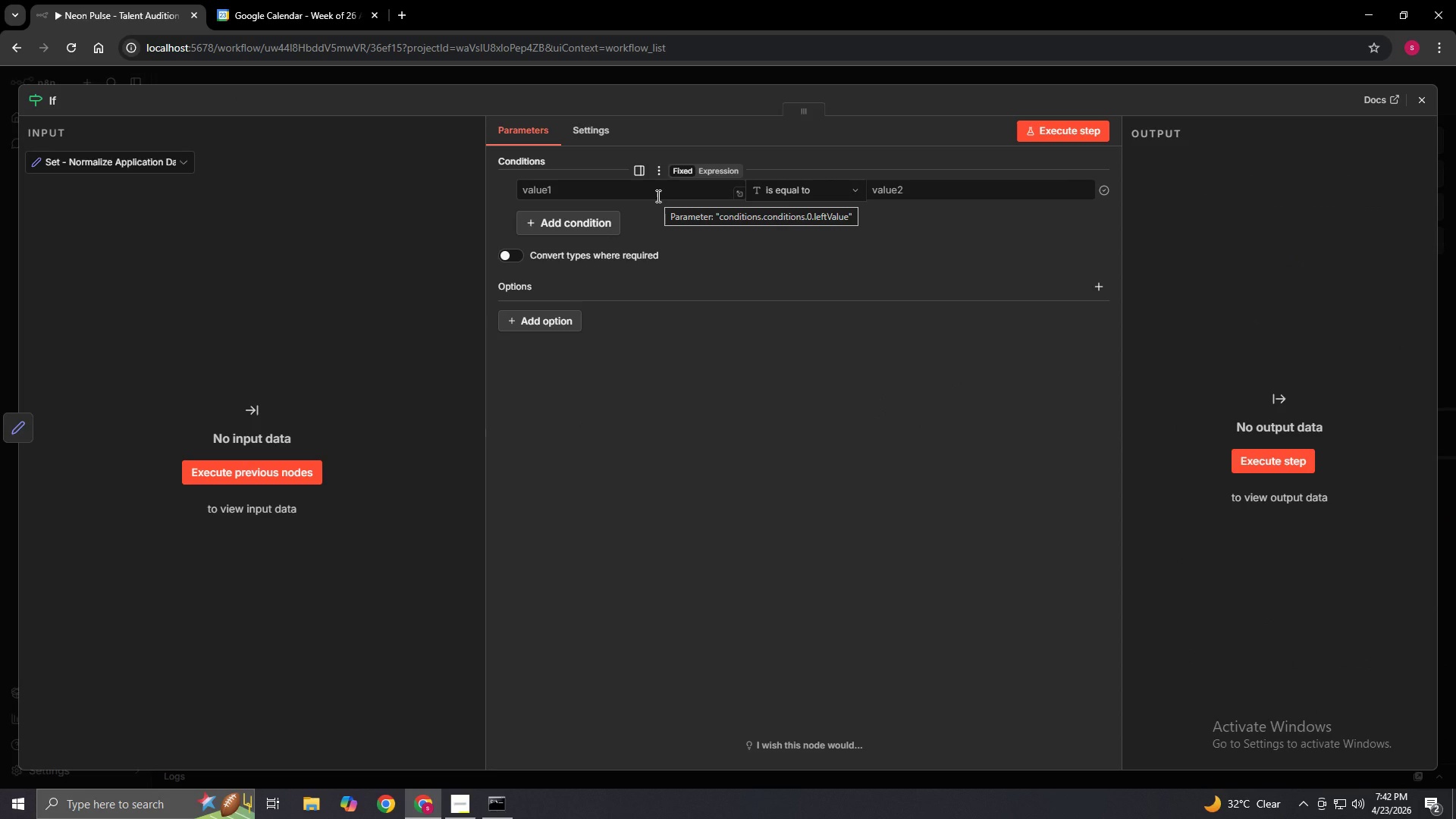 
wait(12.41)
 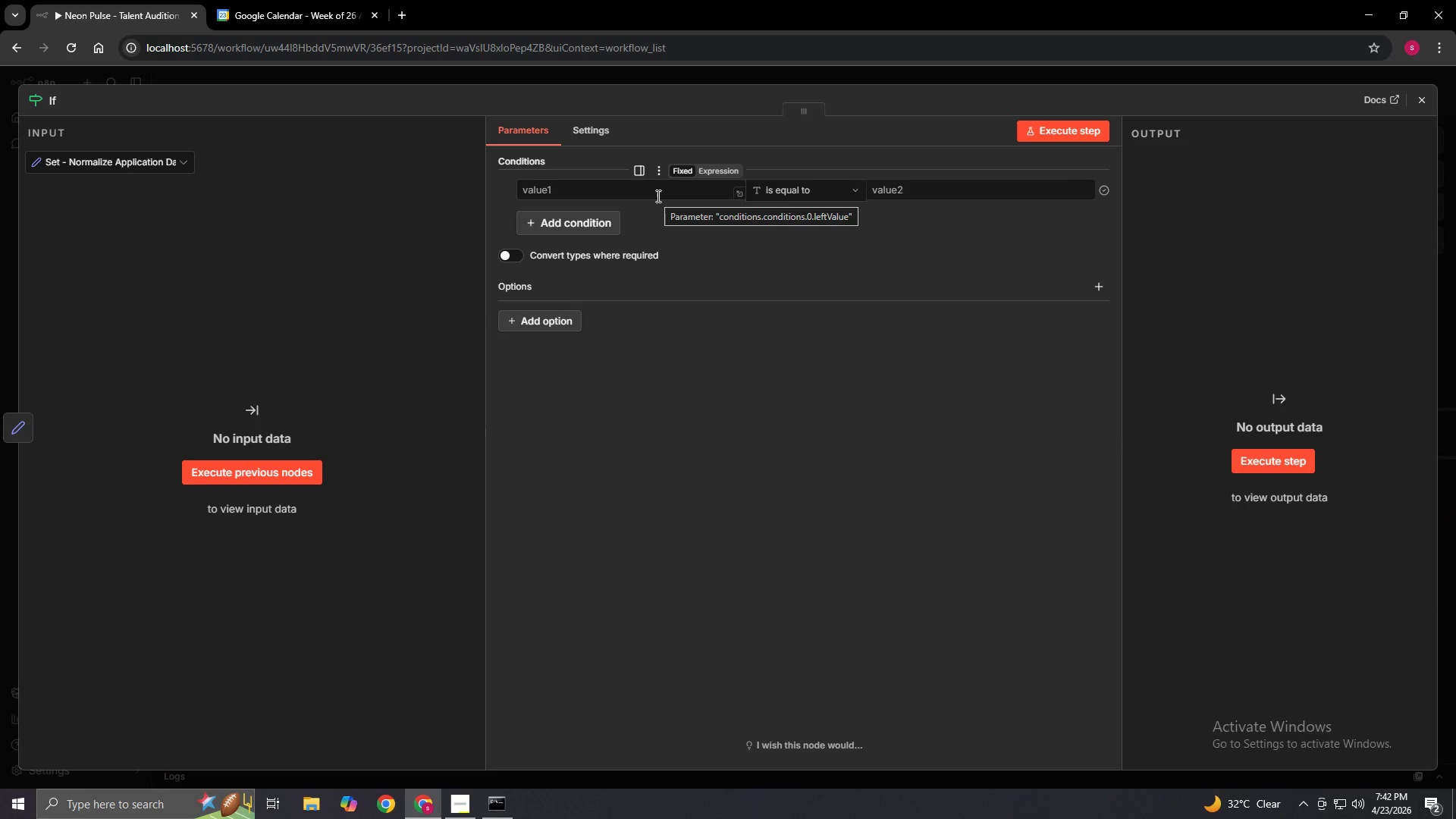 
left_click([657, 199])
 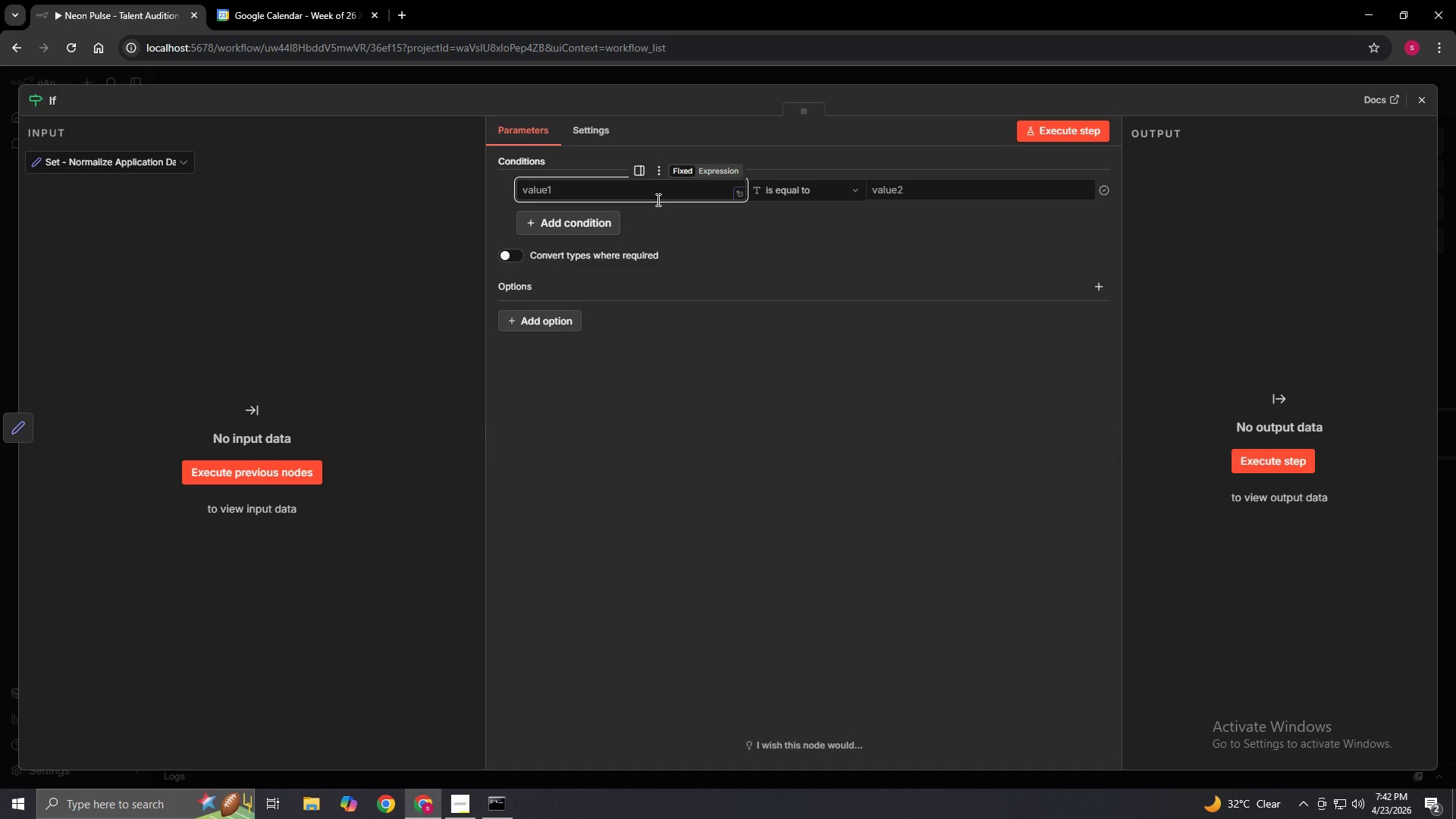 
type(={{$json.performance)
 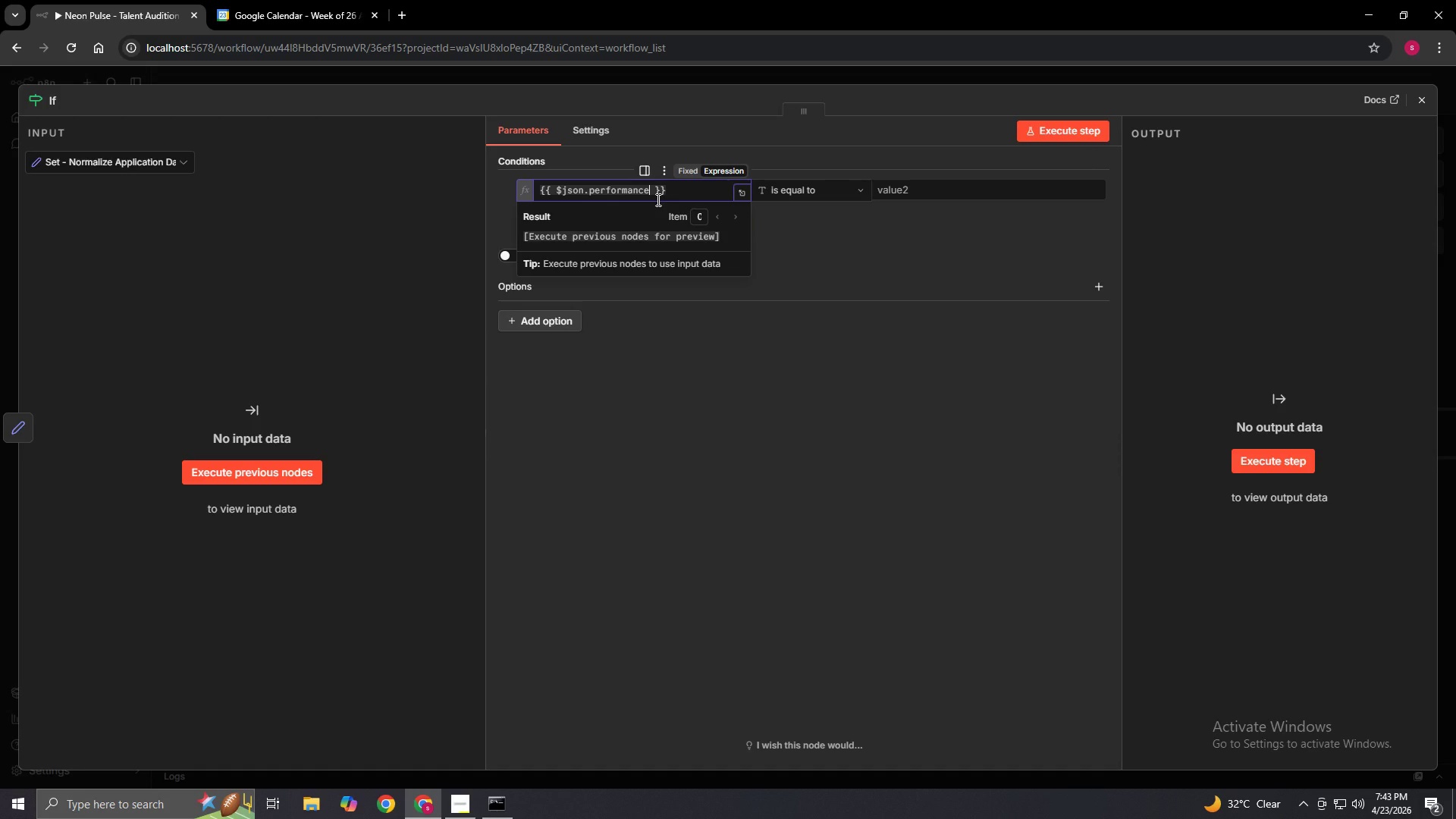 
hold_key(key=ShiftLeft, duration=1.5)
 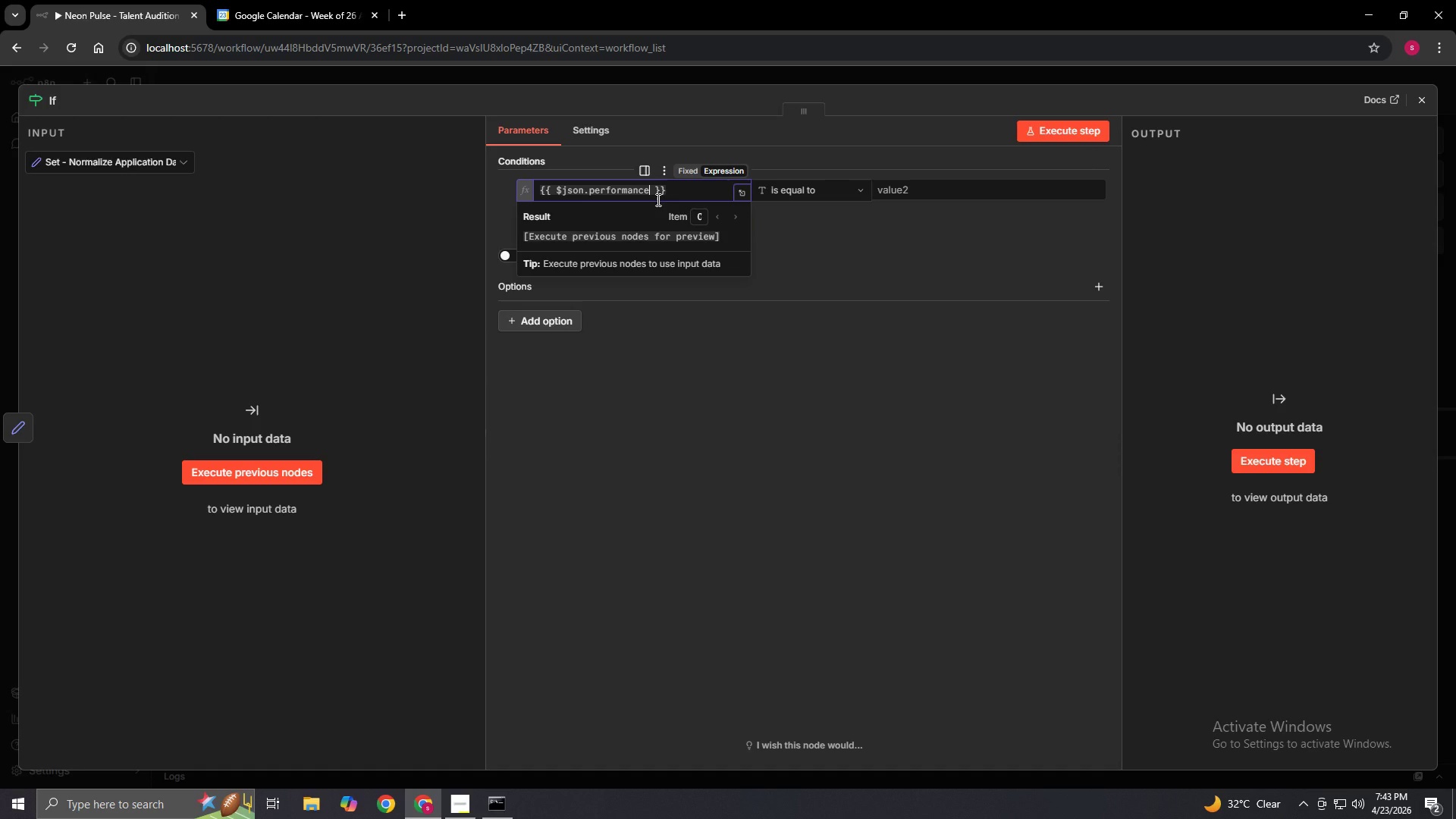 
hold_key(key=ShiftLeft, duration=1.52)
 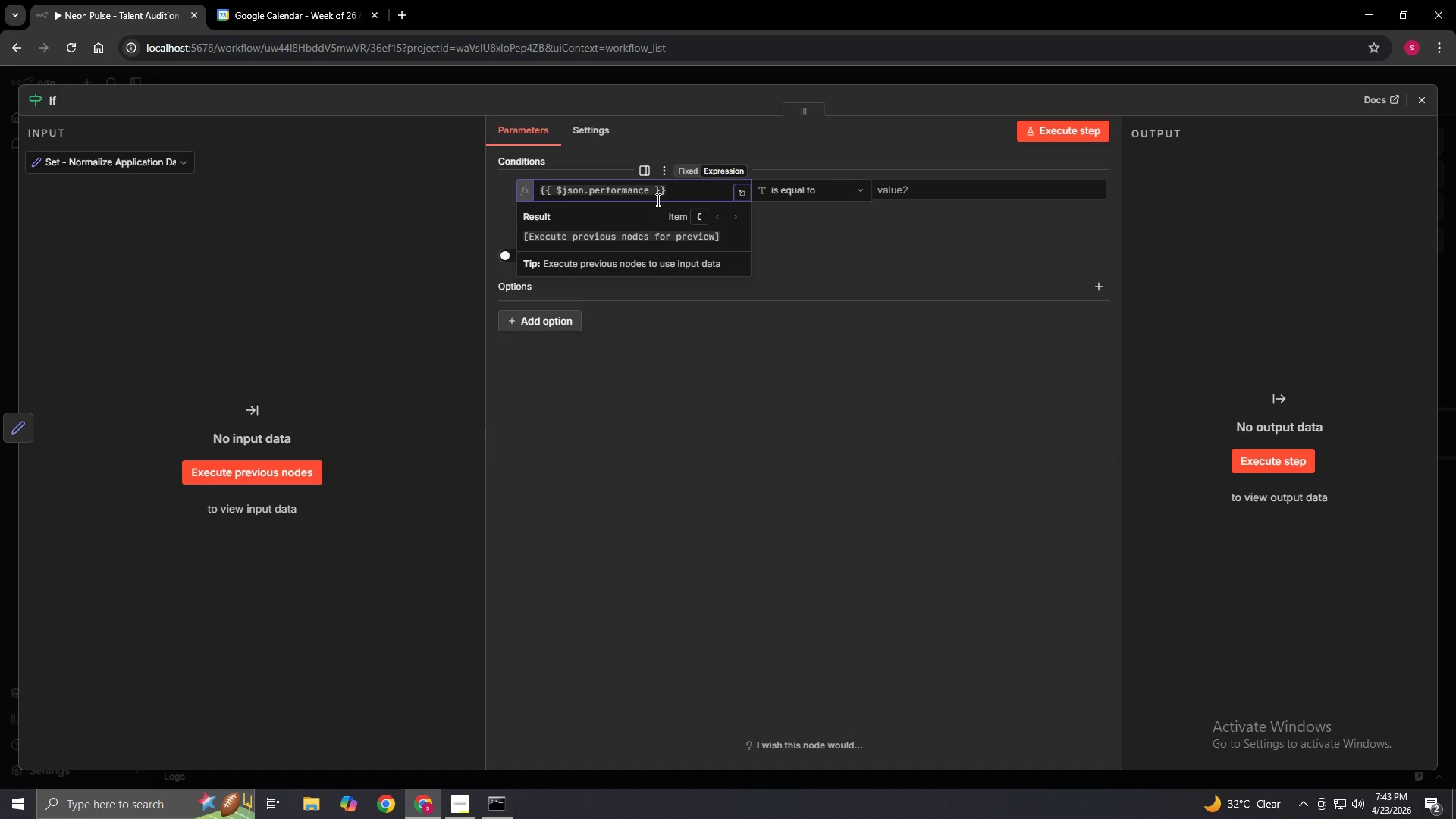 
hold_key(key=ShiftLeft, duration=1.5)
 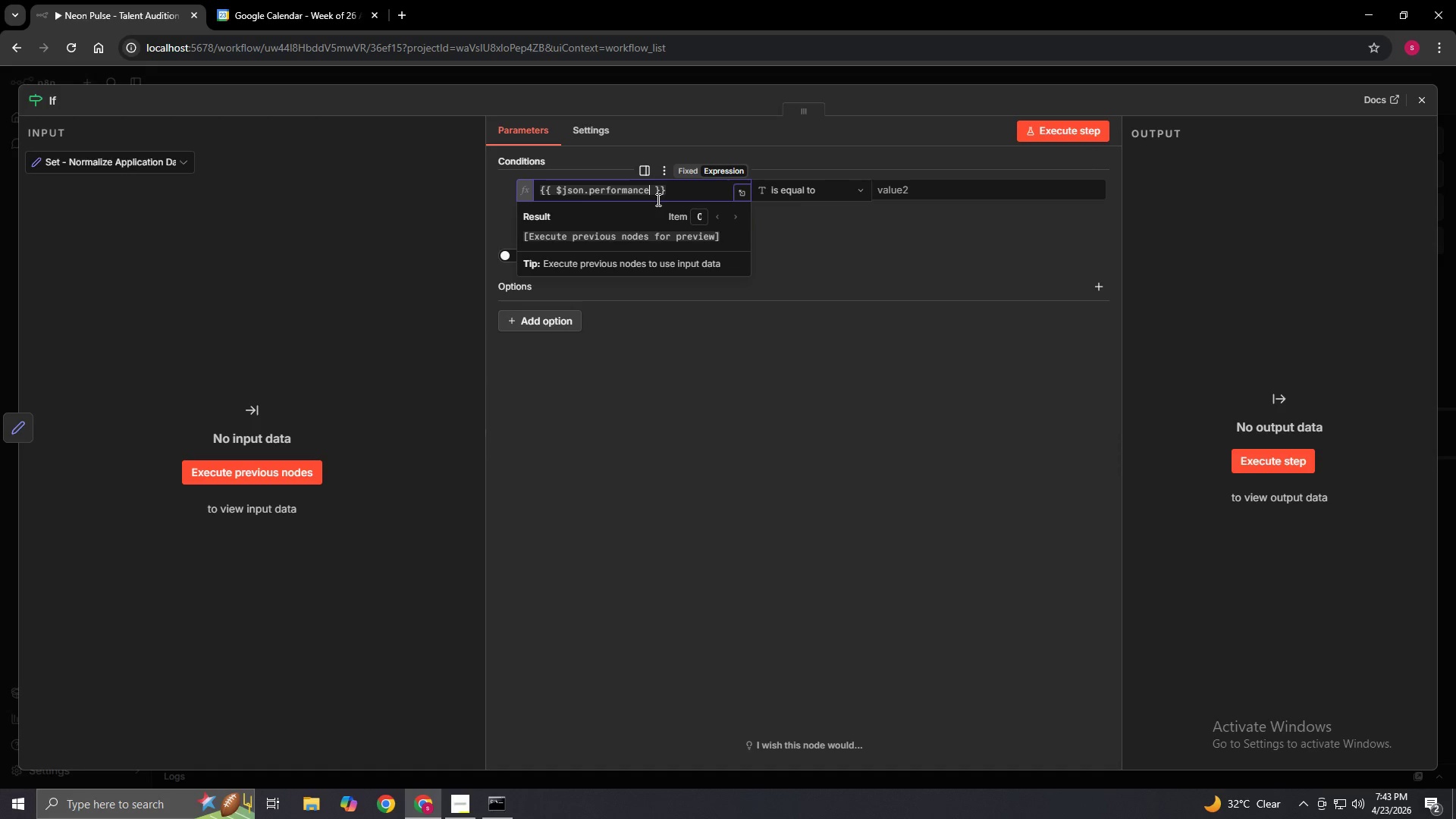 
hold_key(key=ShiftLeft, duration=1.51)
 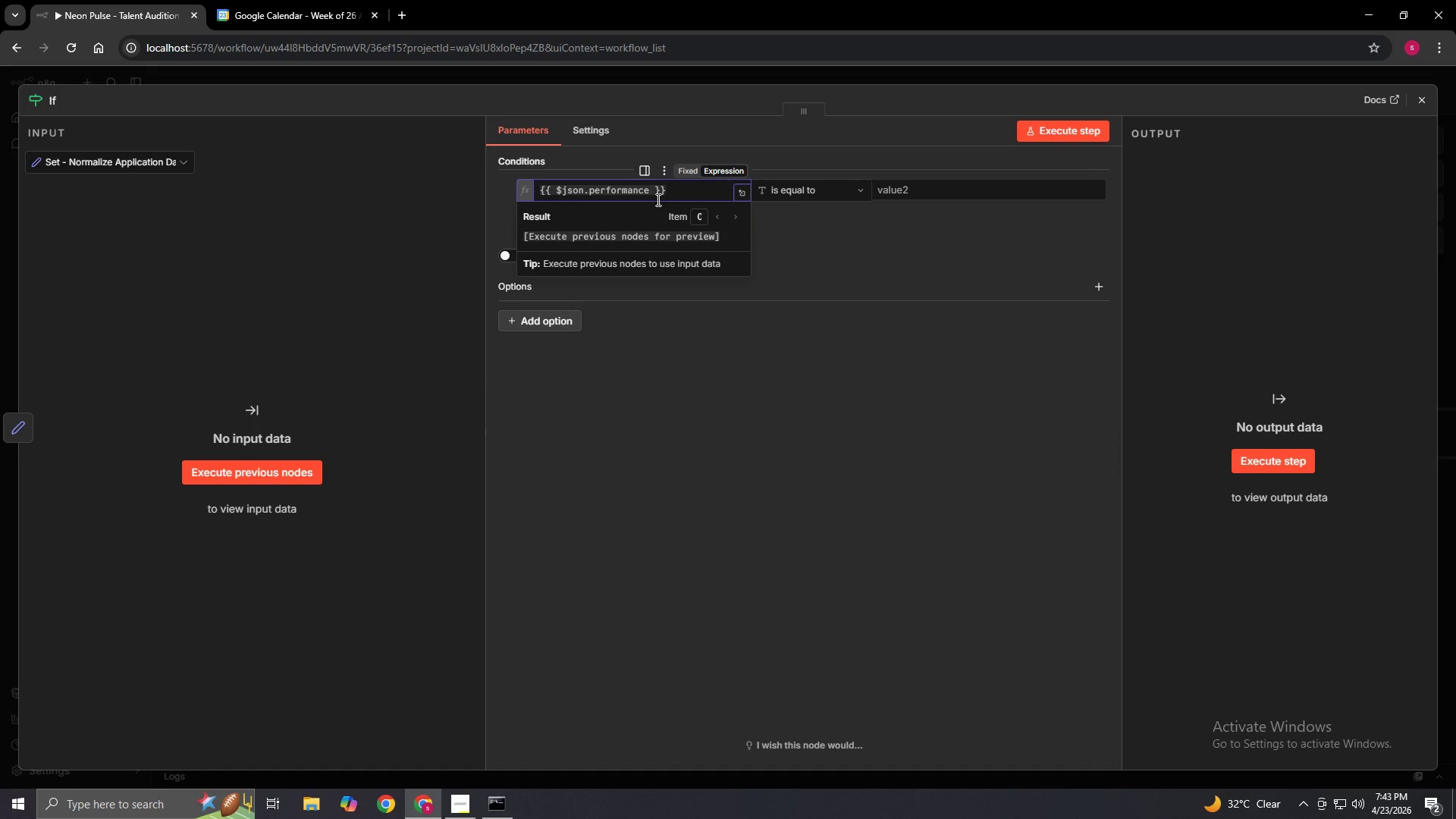 
type(Category)
 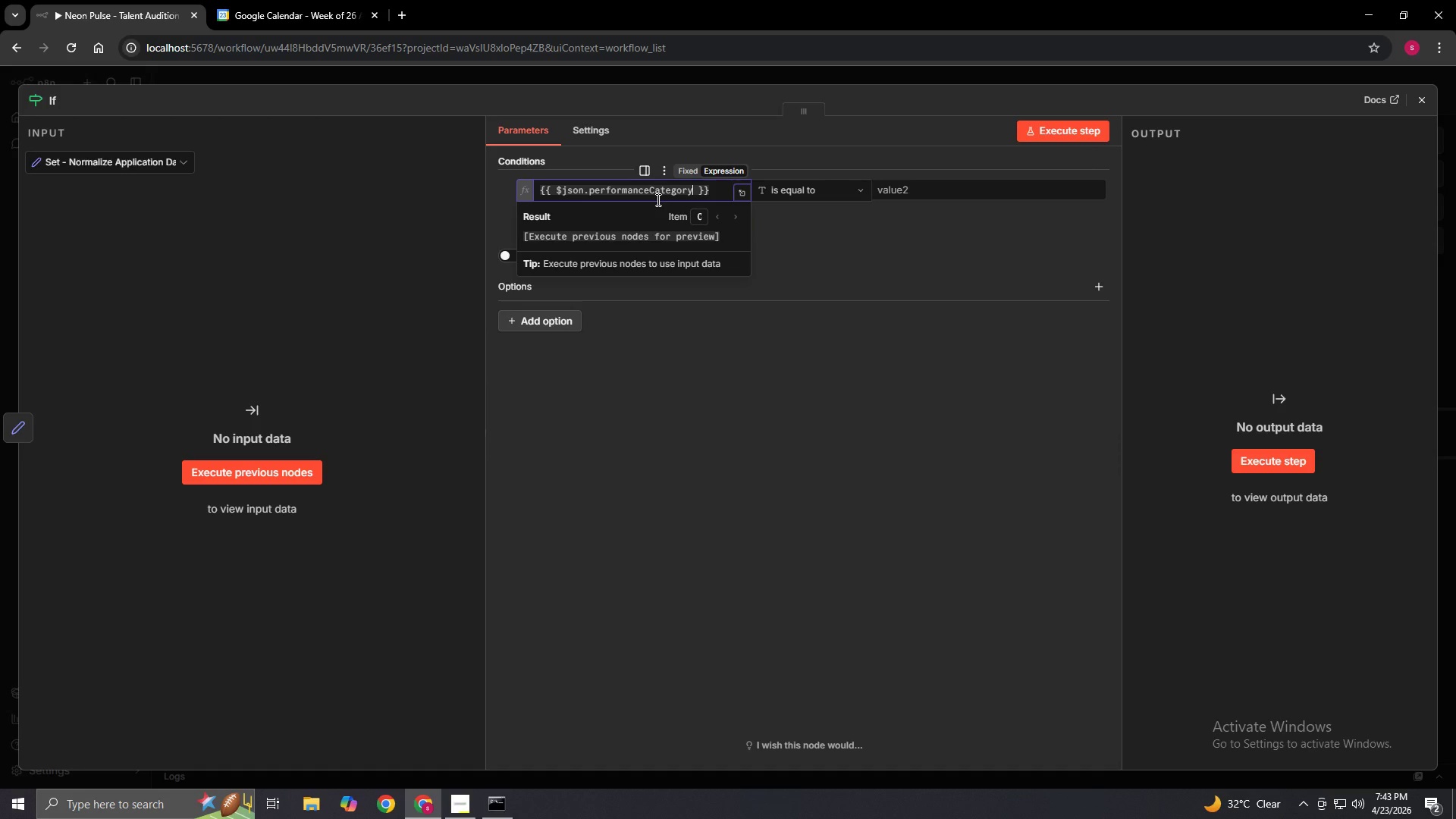 
wait(13.56)
 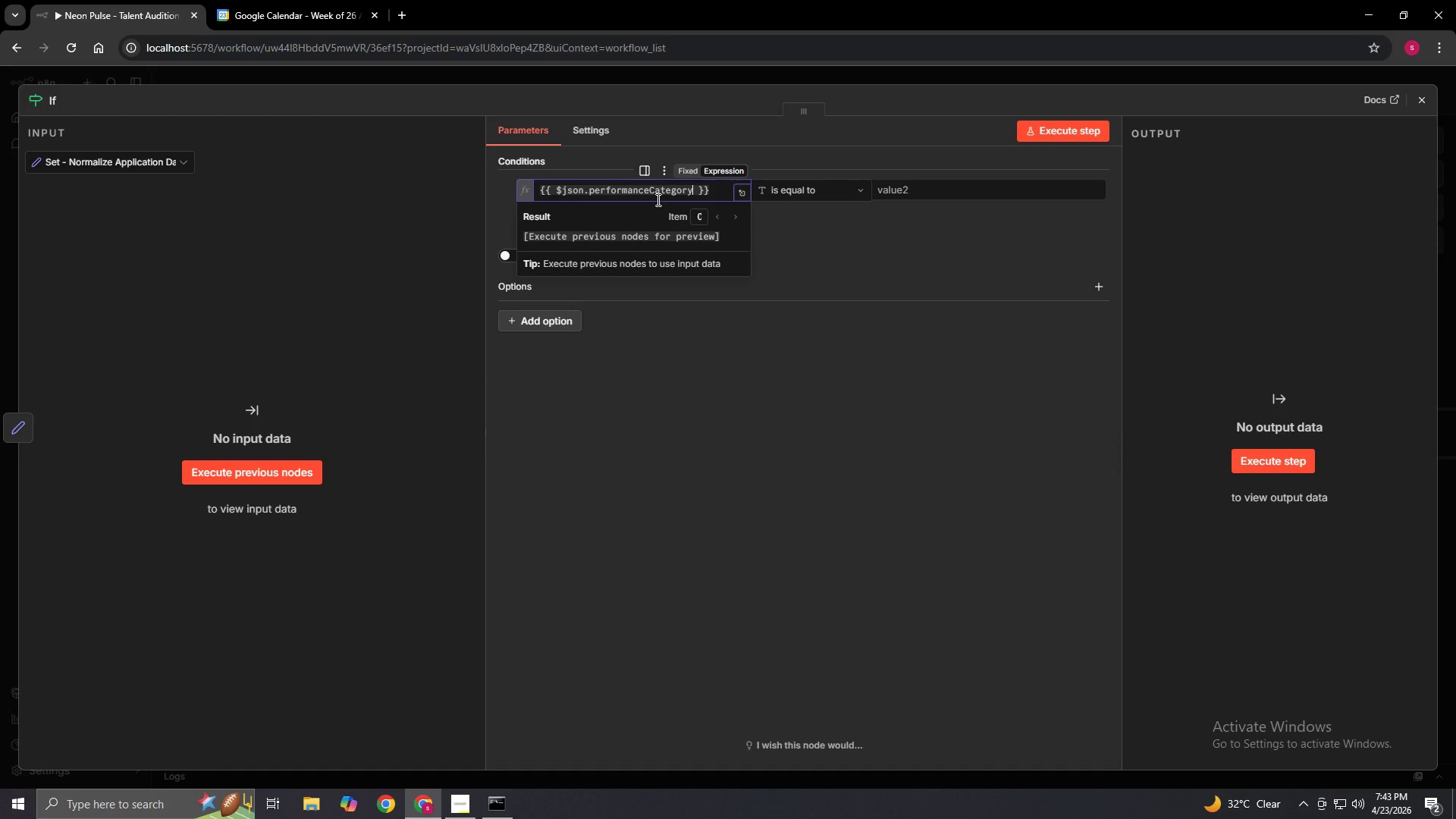 
left_click([974, 195])
 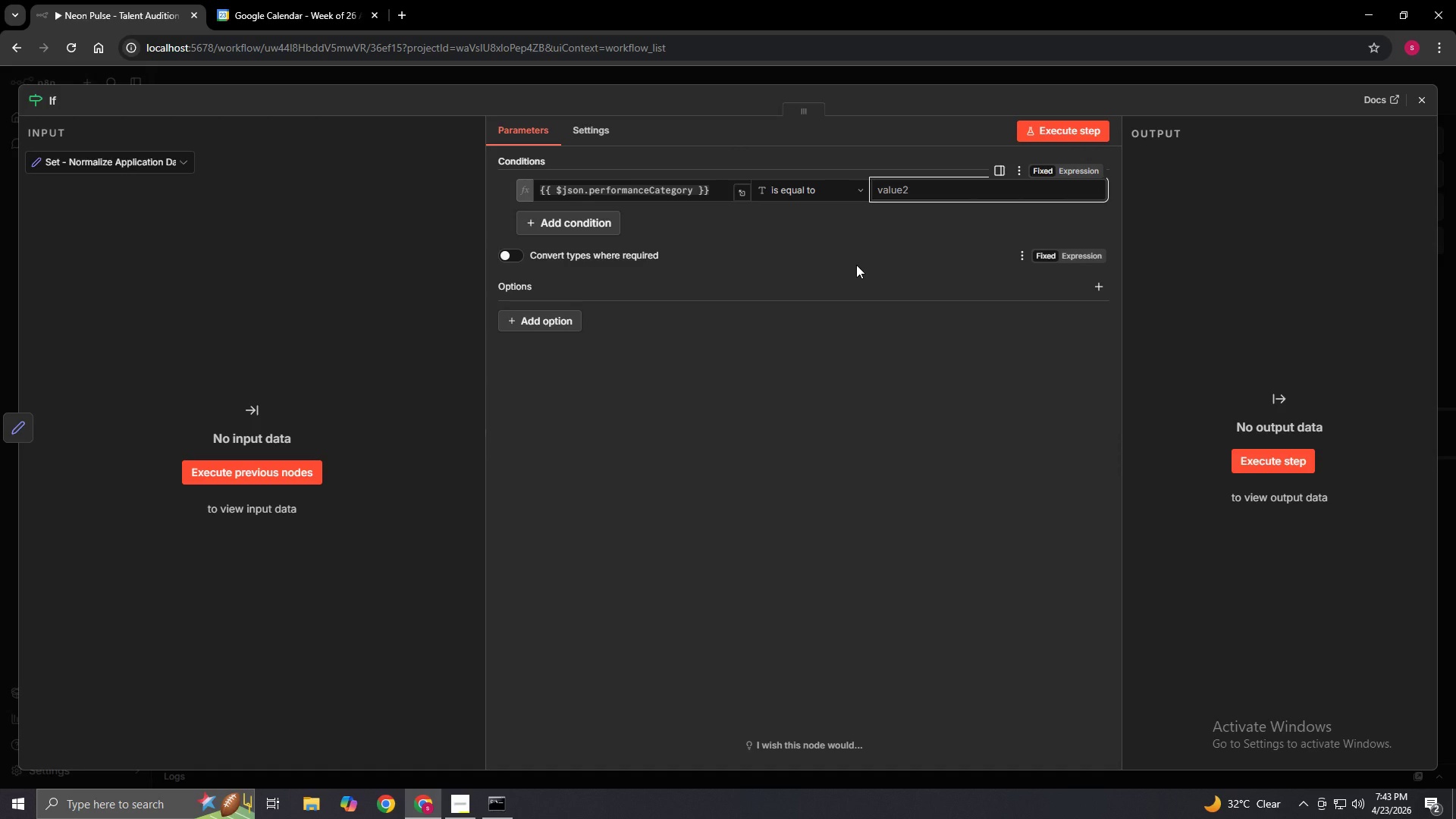 
type(DJ)
 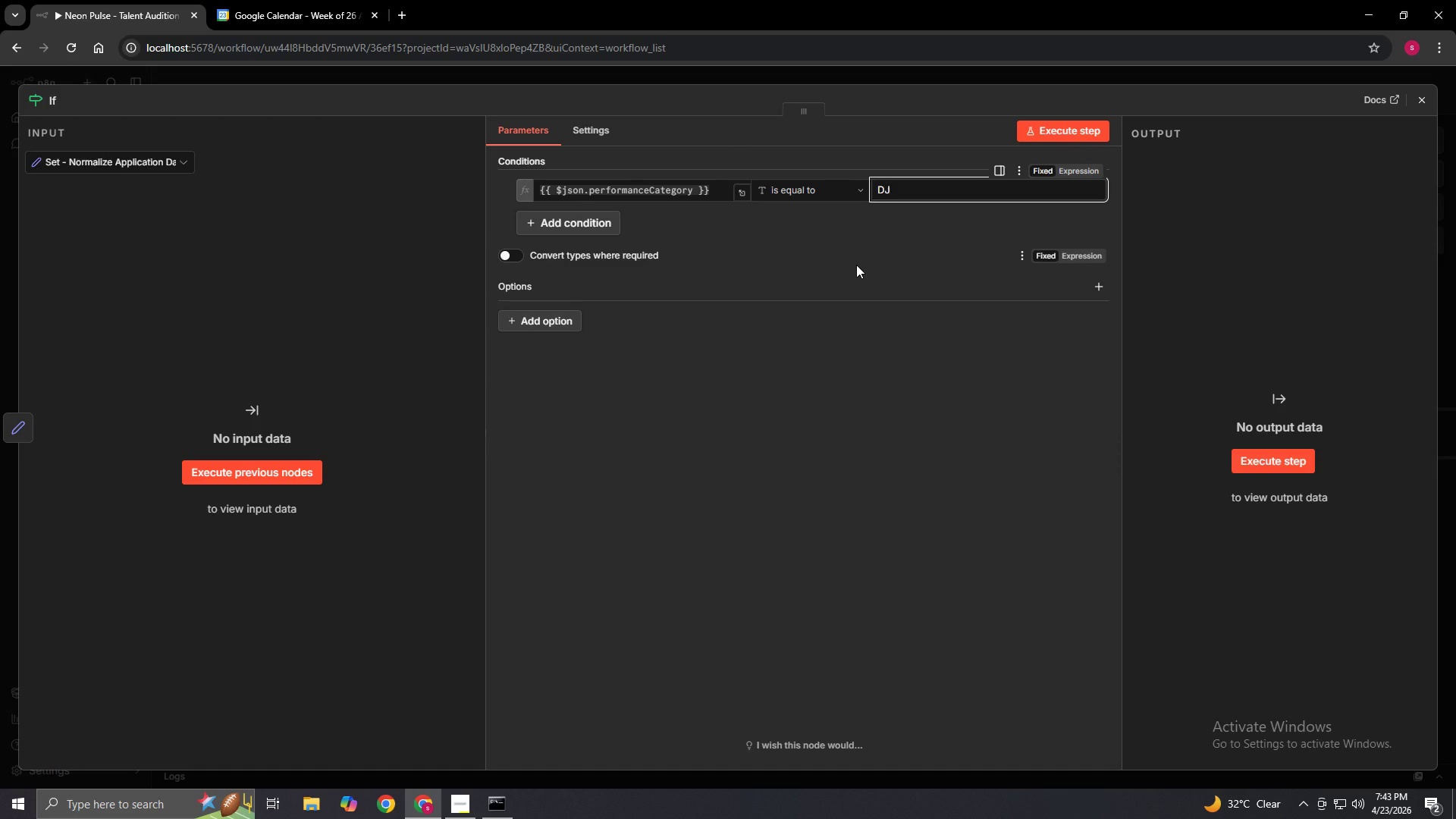 
wait(12.98)
 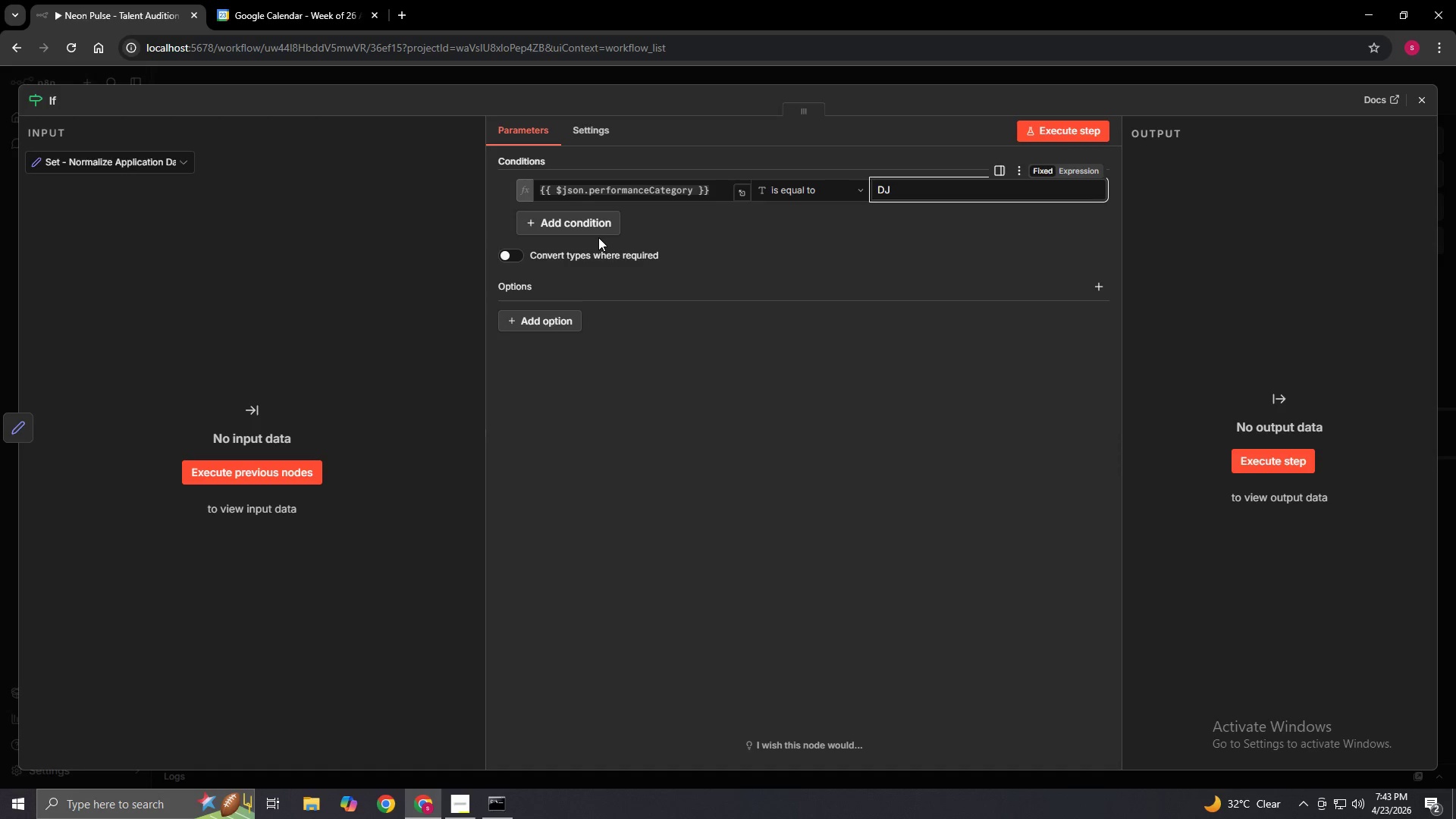 
left_click([585, 229])
 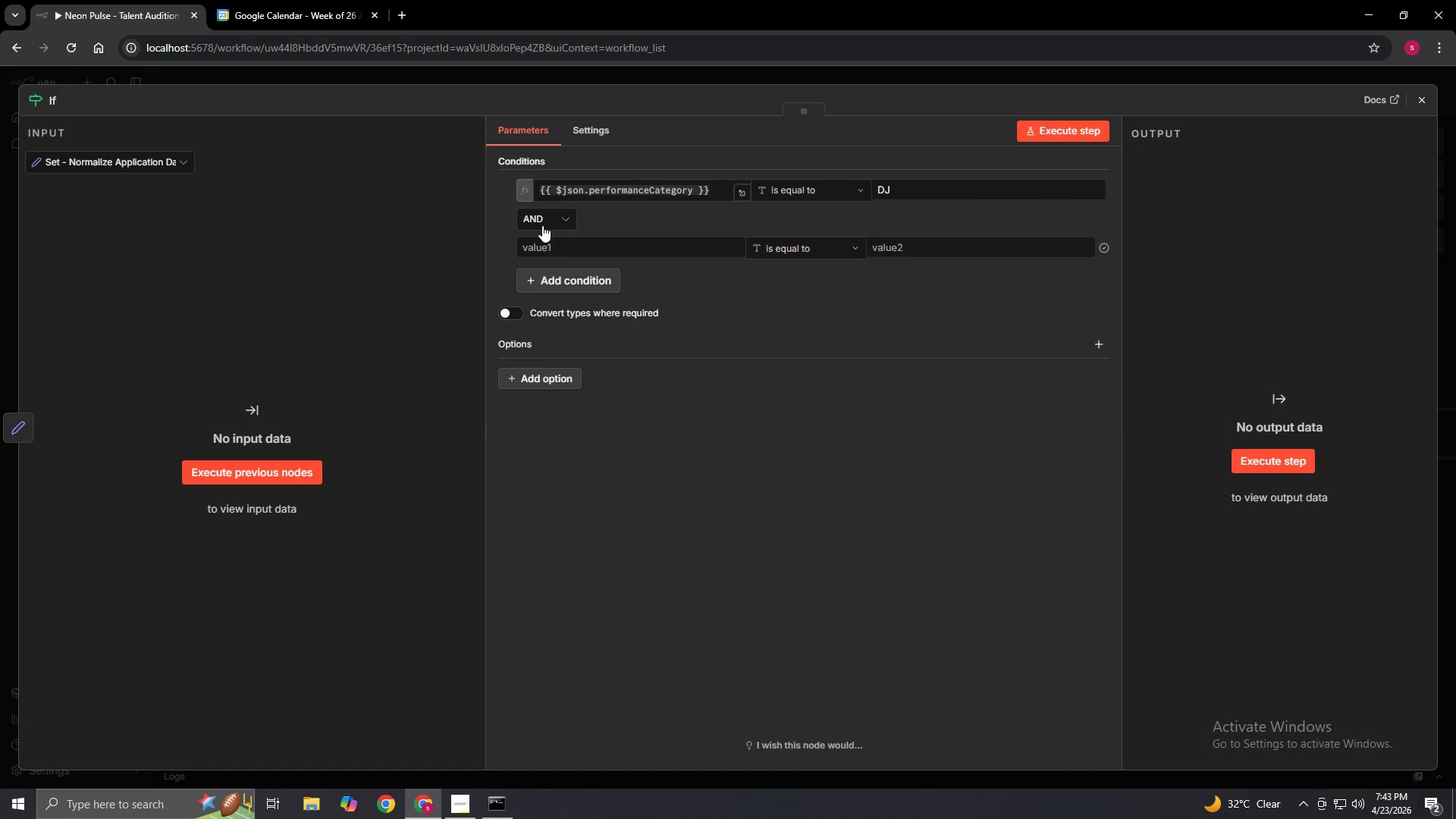 
left_click([542, 225])
 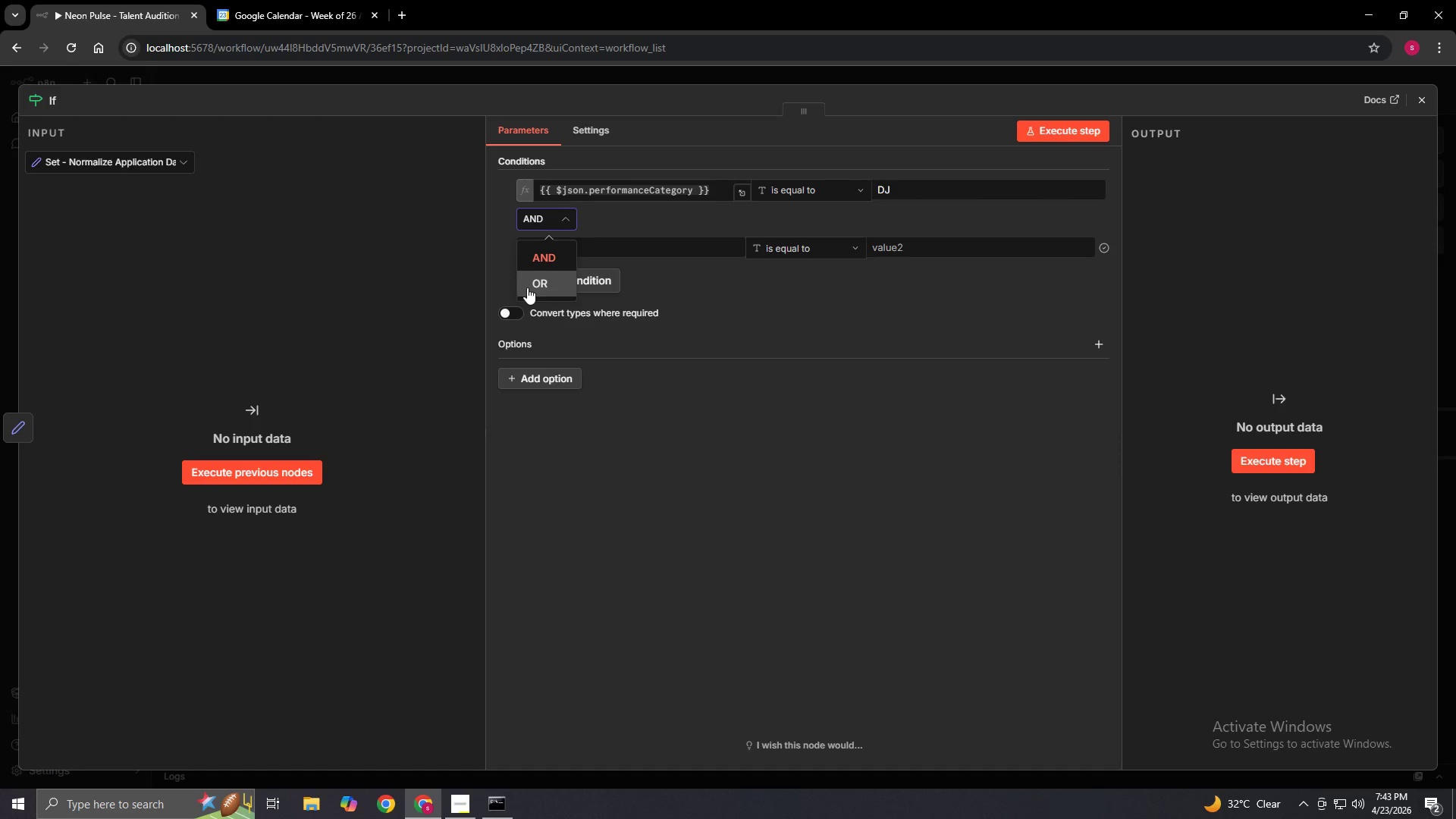 
left_click([541, 283])
 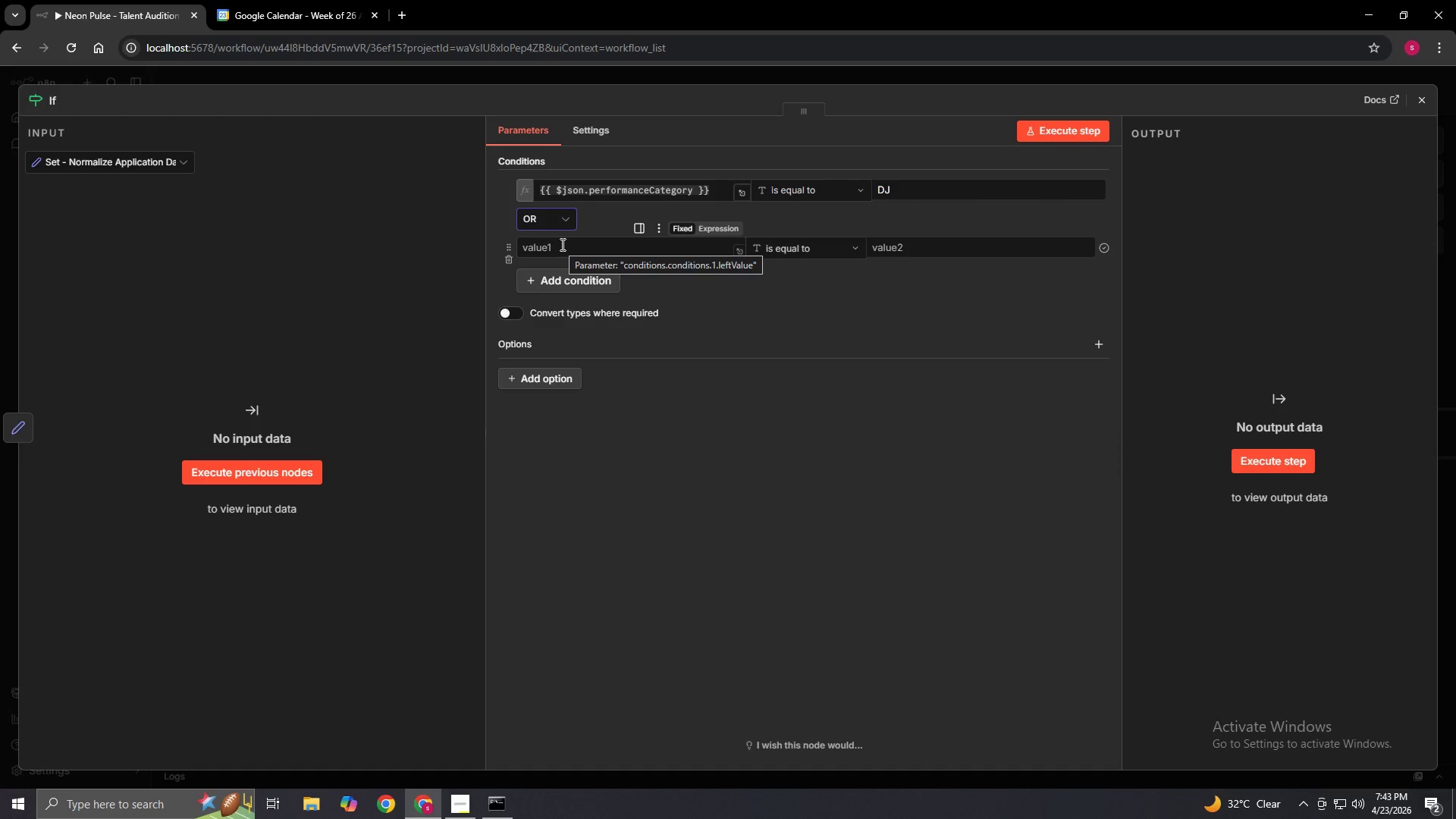 
left_click([561, 244])
 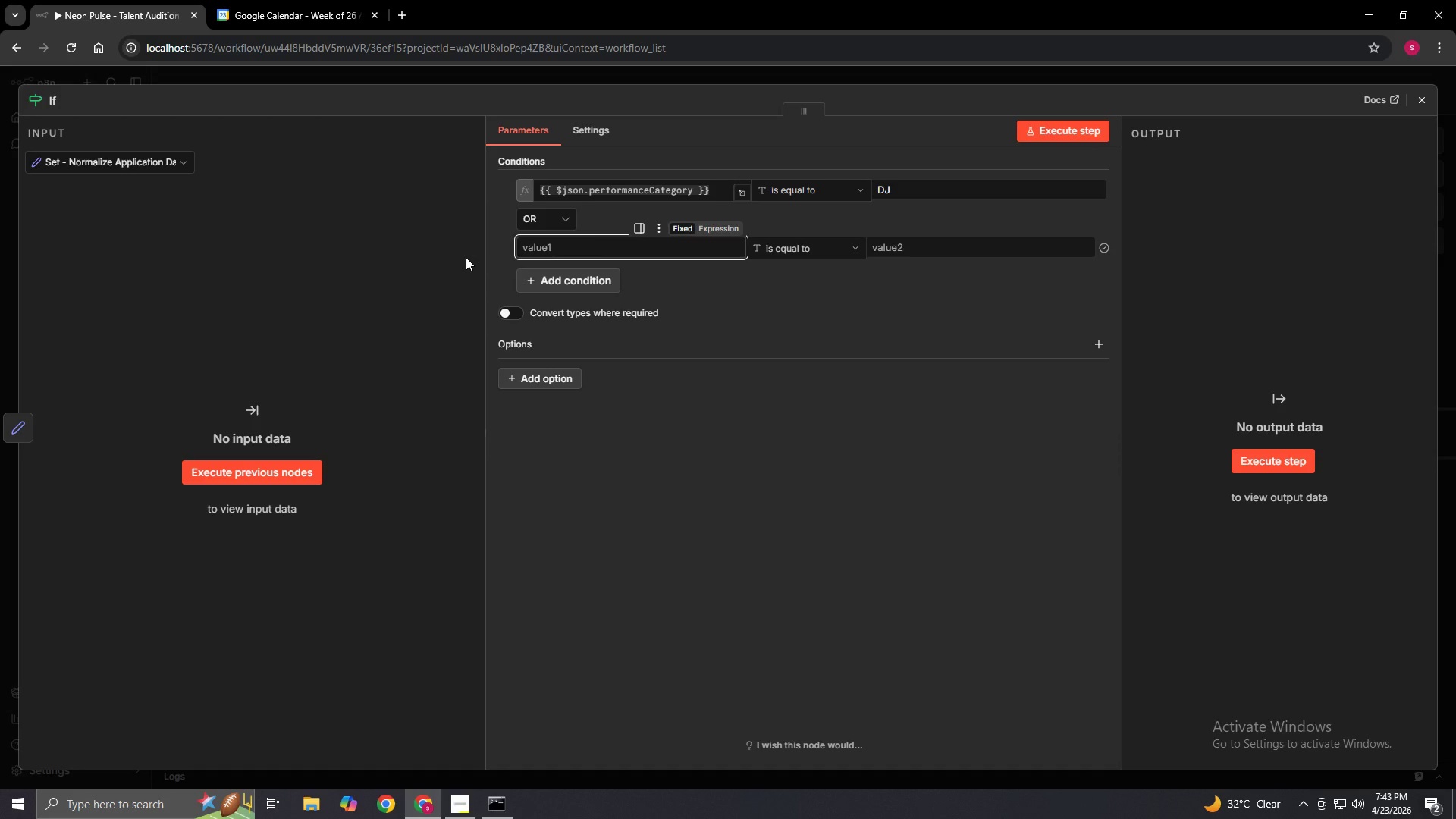 
type(={{$json.performanceCategory)
 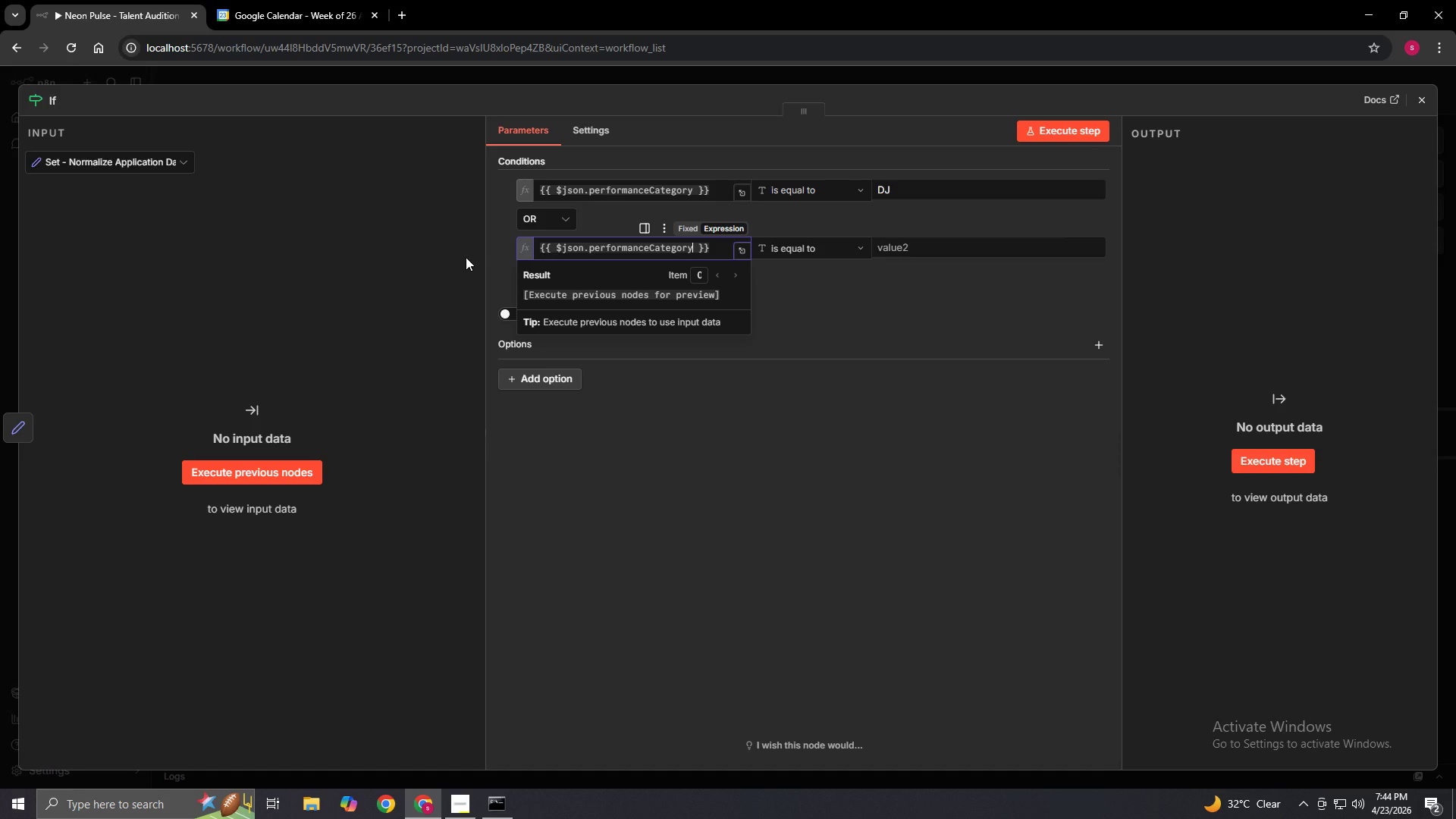 
wait(16.56)
 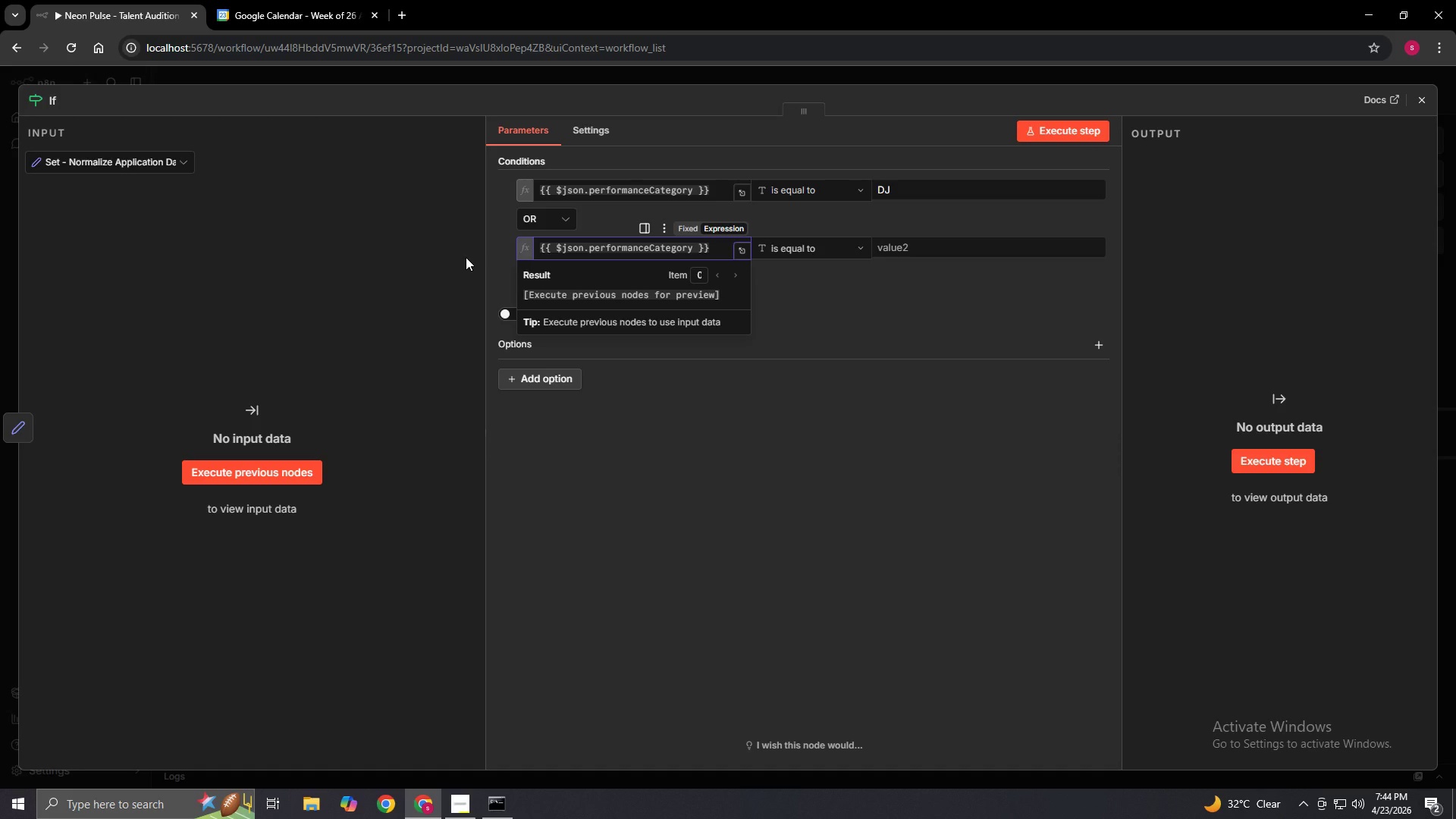 
left_click([466, 257])
 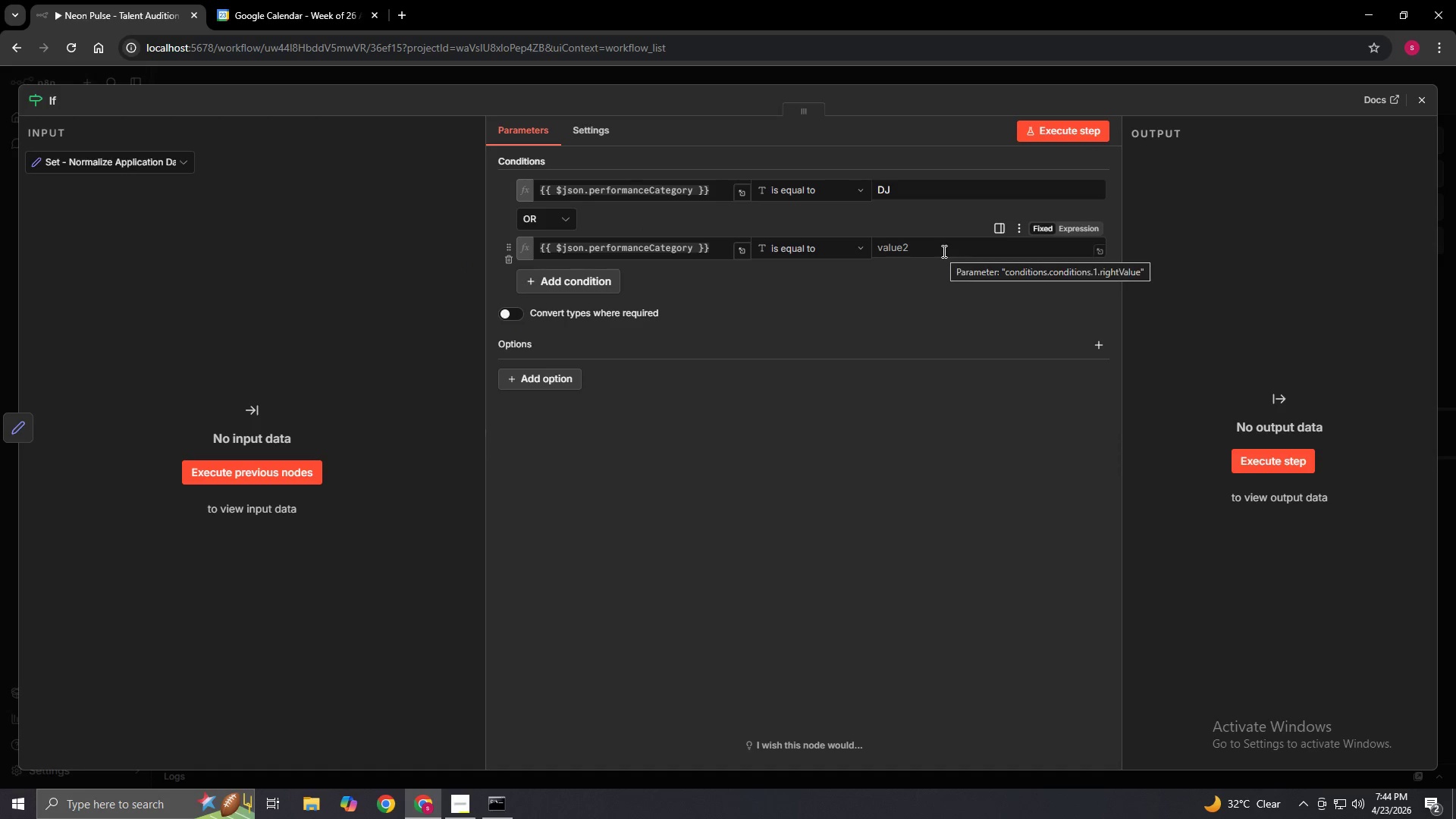 
left_click([943, 251])
 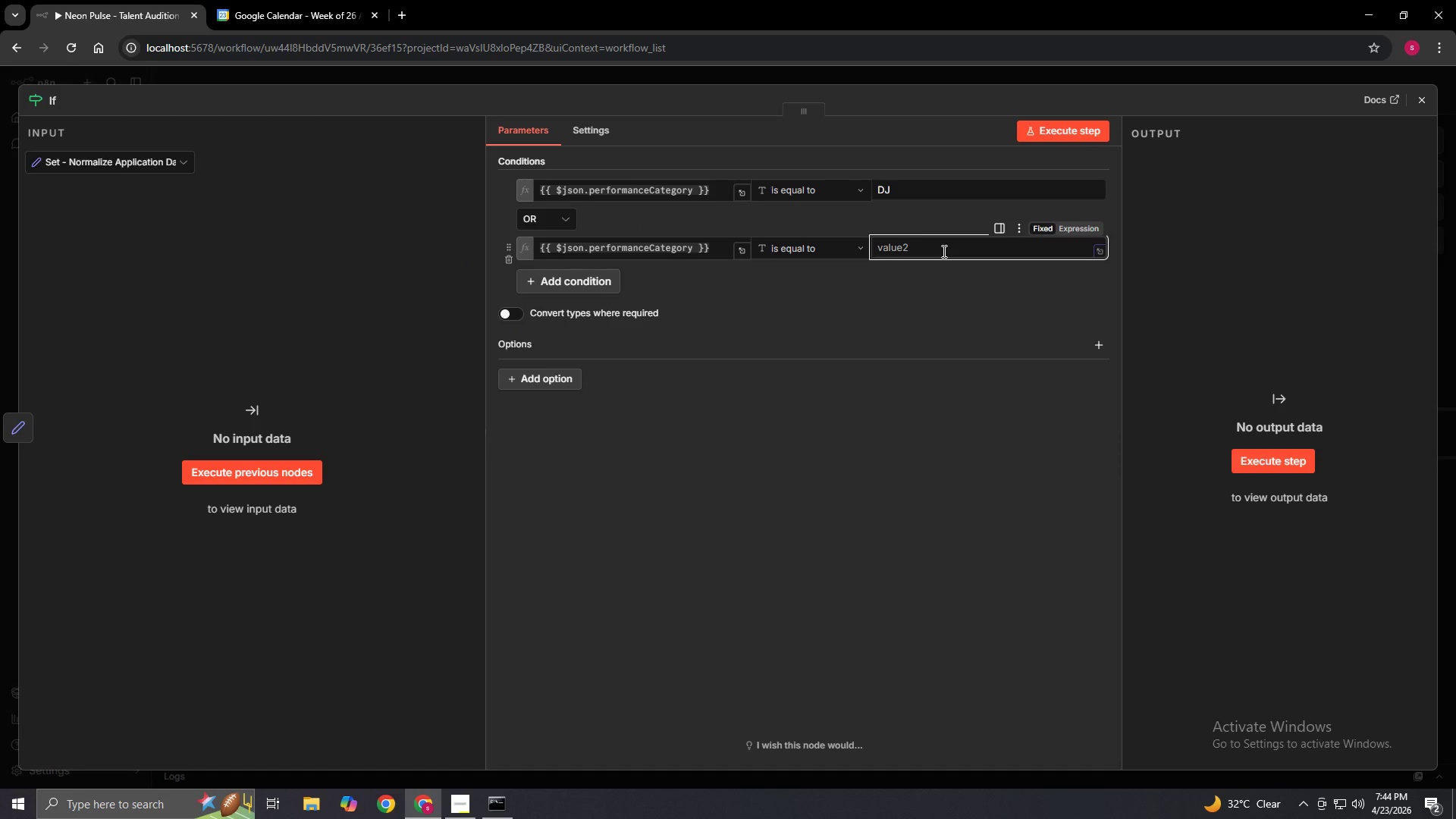 
type(Live Band)
 